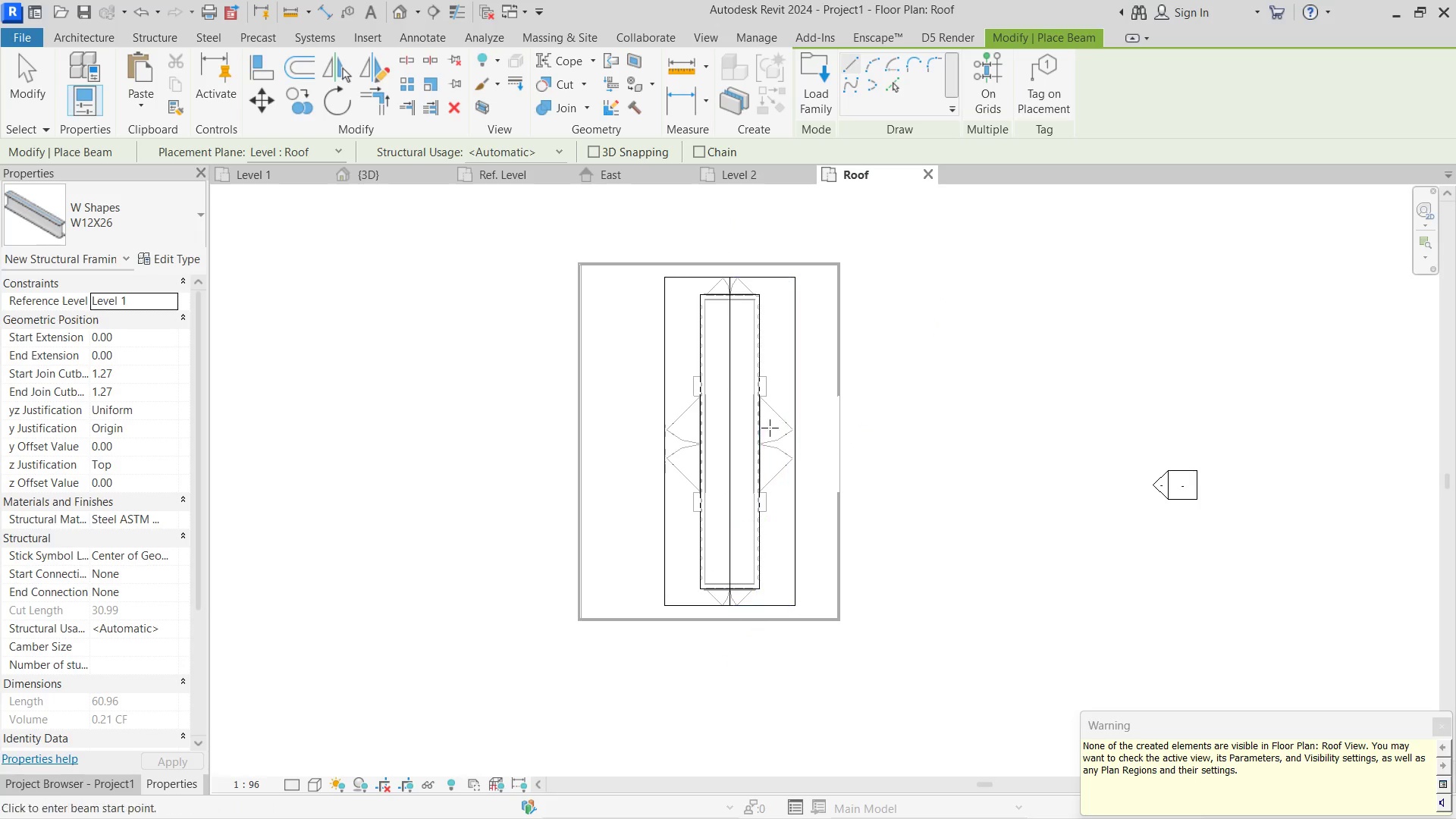 
key(Escape)
 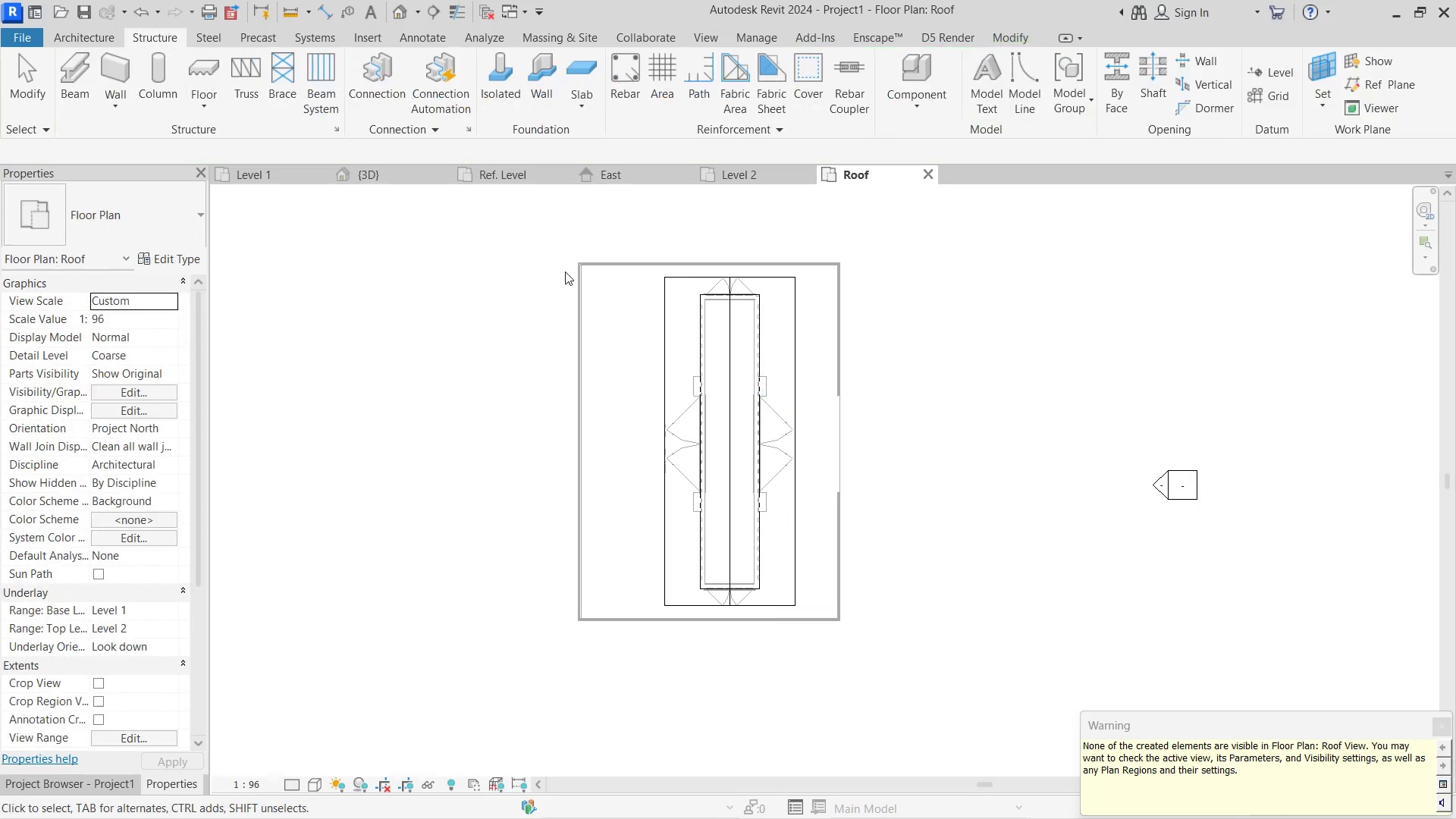 
key(Escape)
 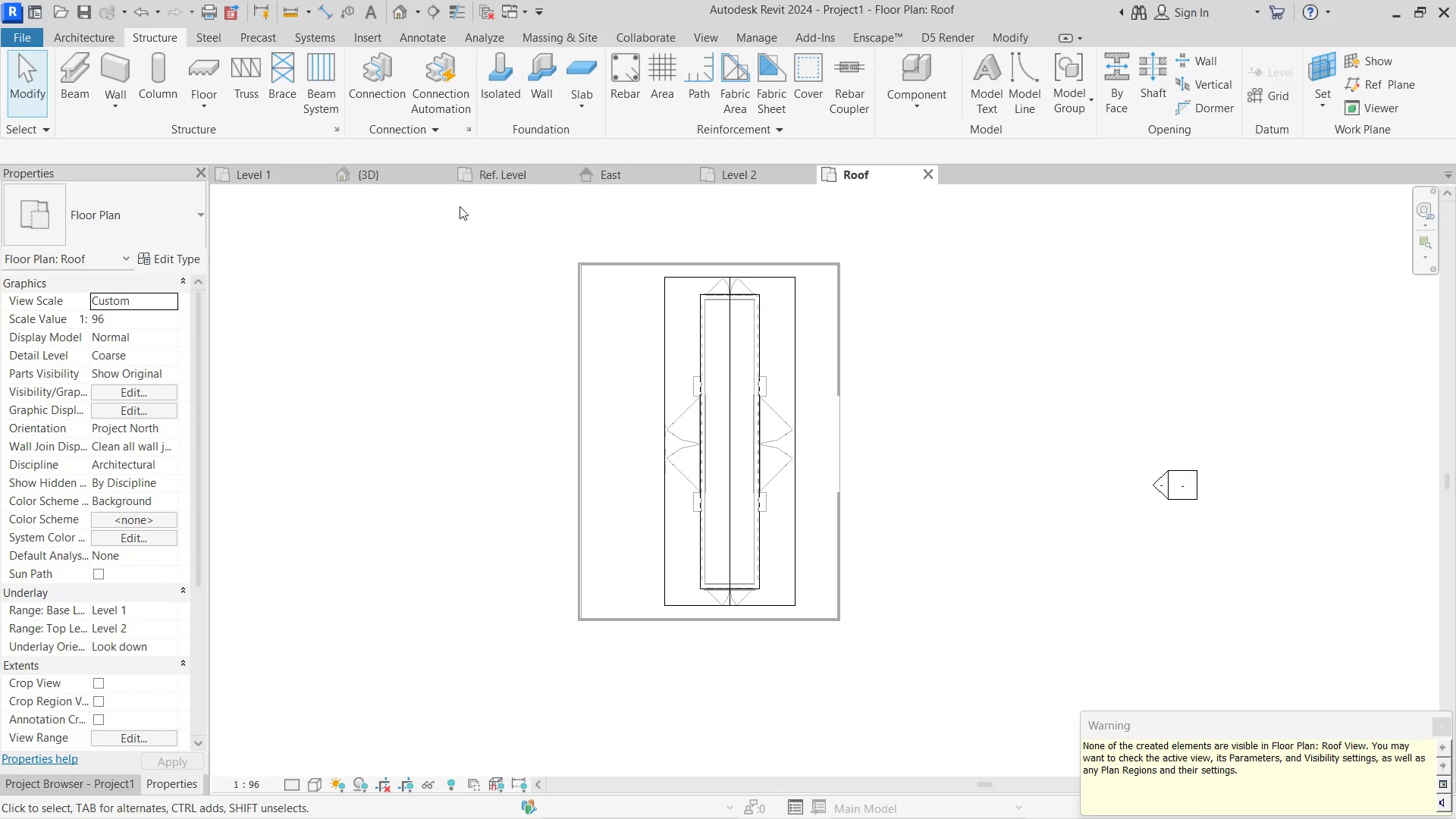 
key(Escape)
 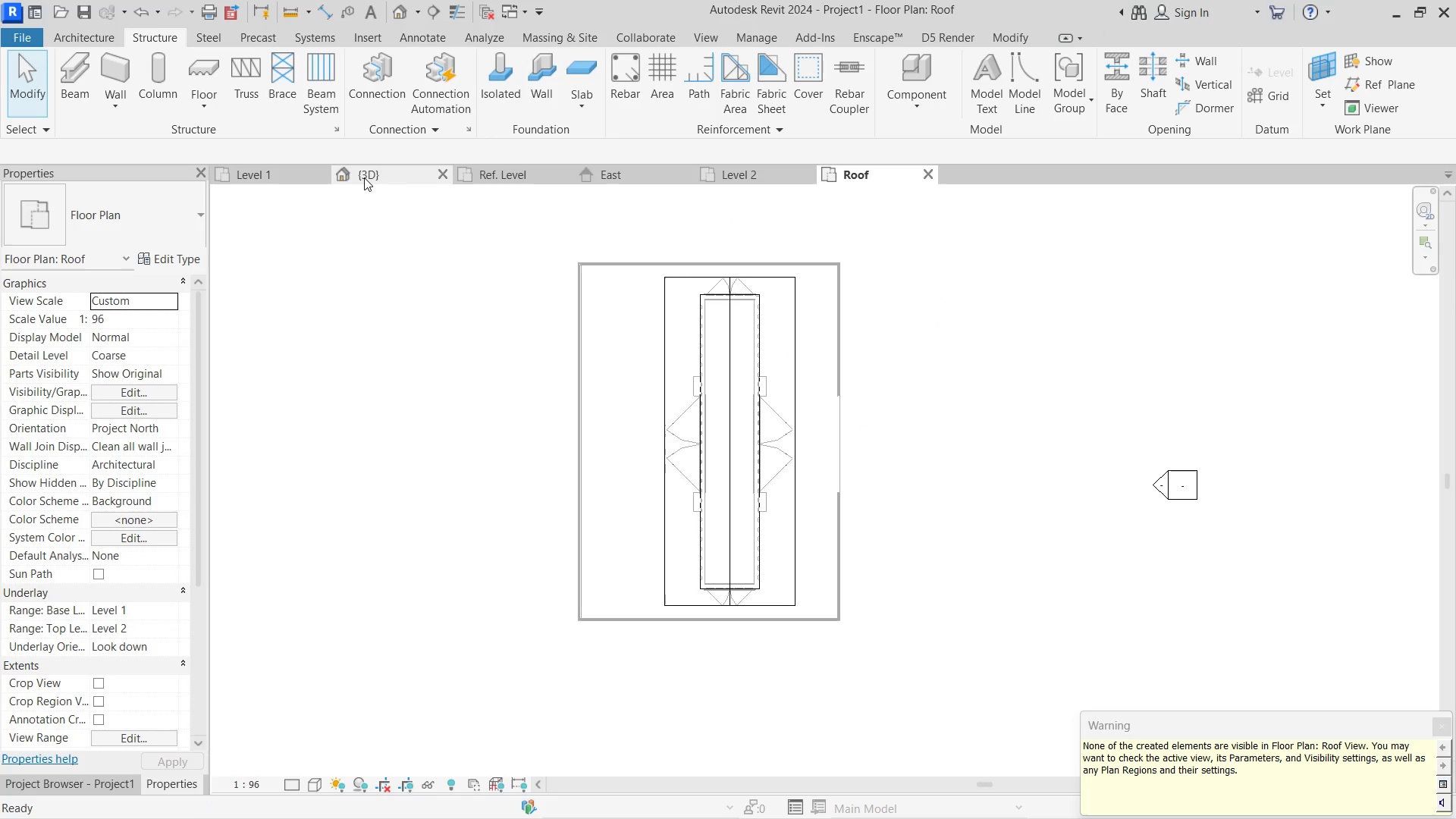 
left_click([364, 177])
 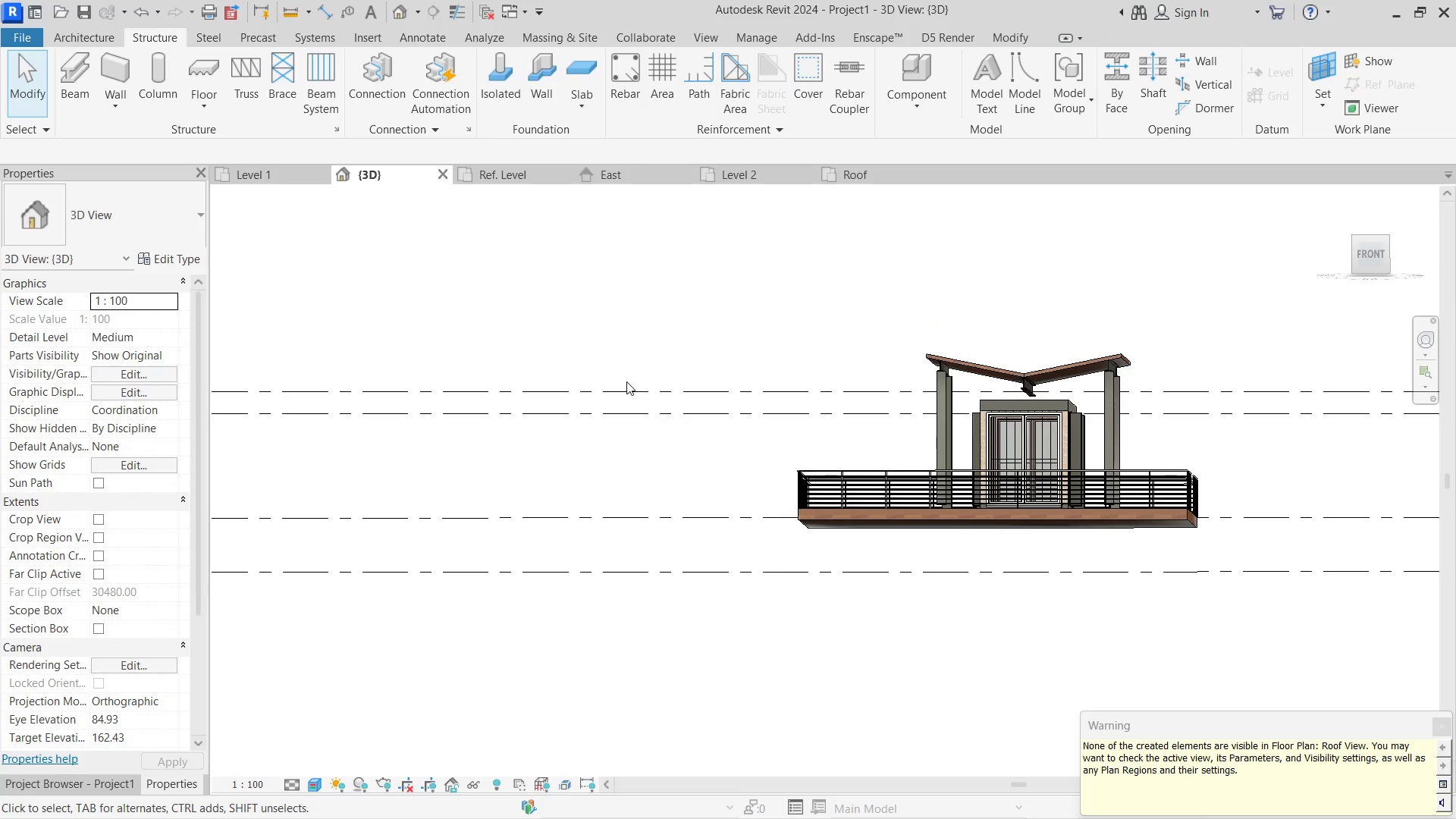 
hold_key(key=ShiftLeft, duration=1.0)
 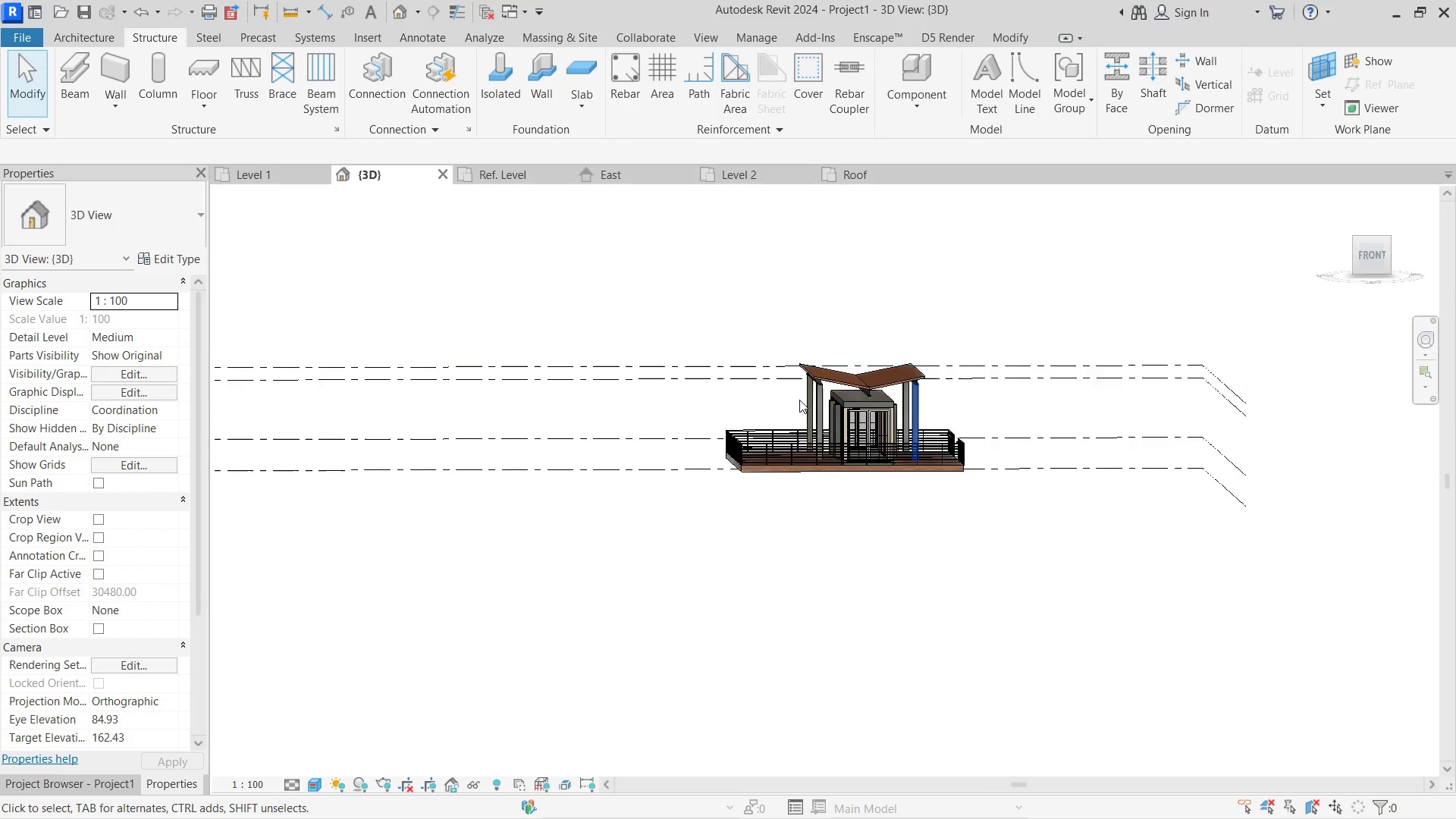 
scroll: coordinate [657, 391], scroll_direction: down, amount: 4.0
 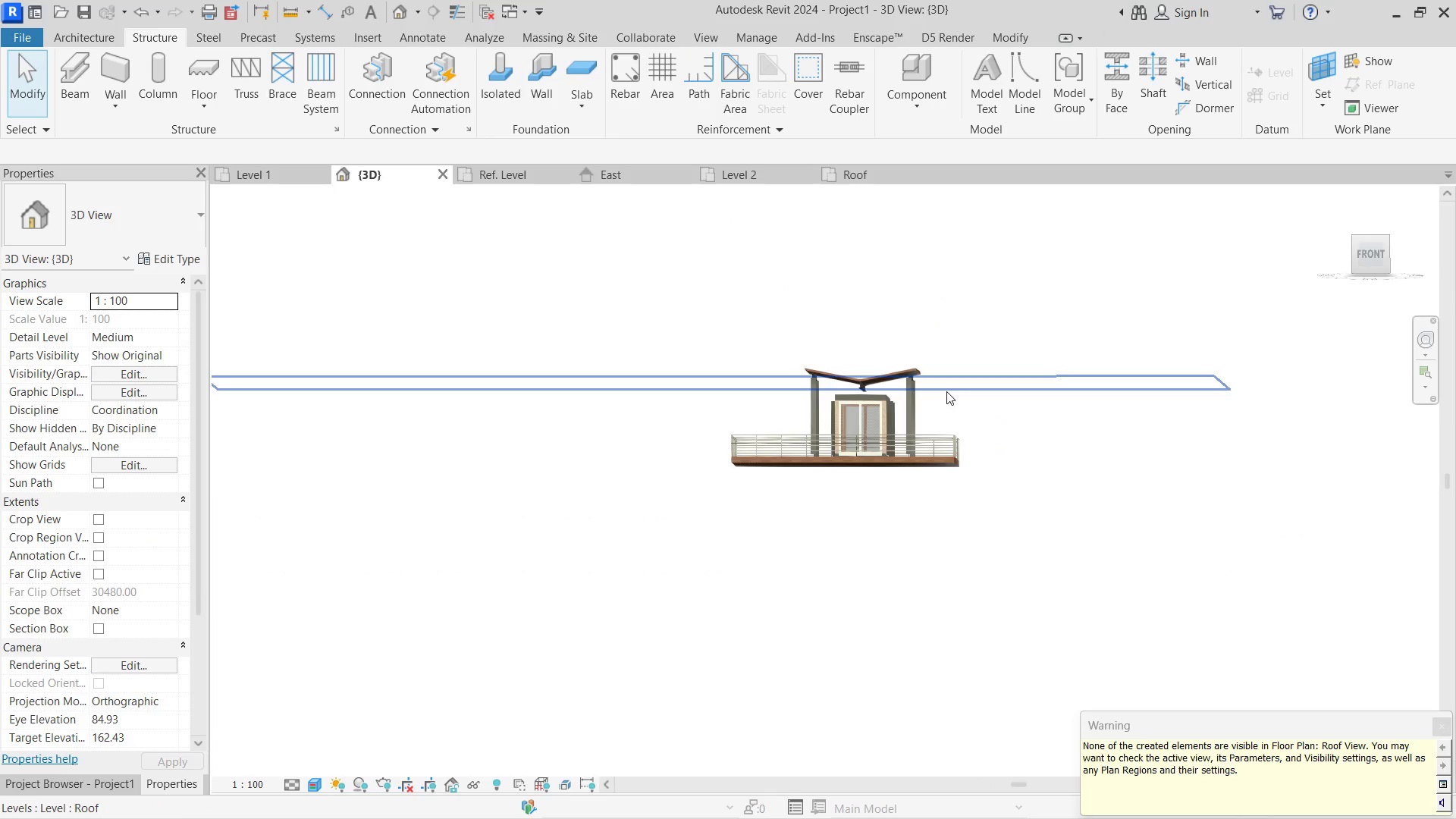 
hold_key(key=ShiftLeft, duration=2.59)
scroll: coordinate [910, 396], scroll_direction: up, amount: 11.0
 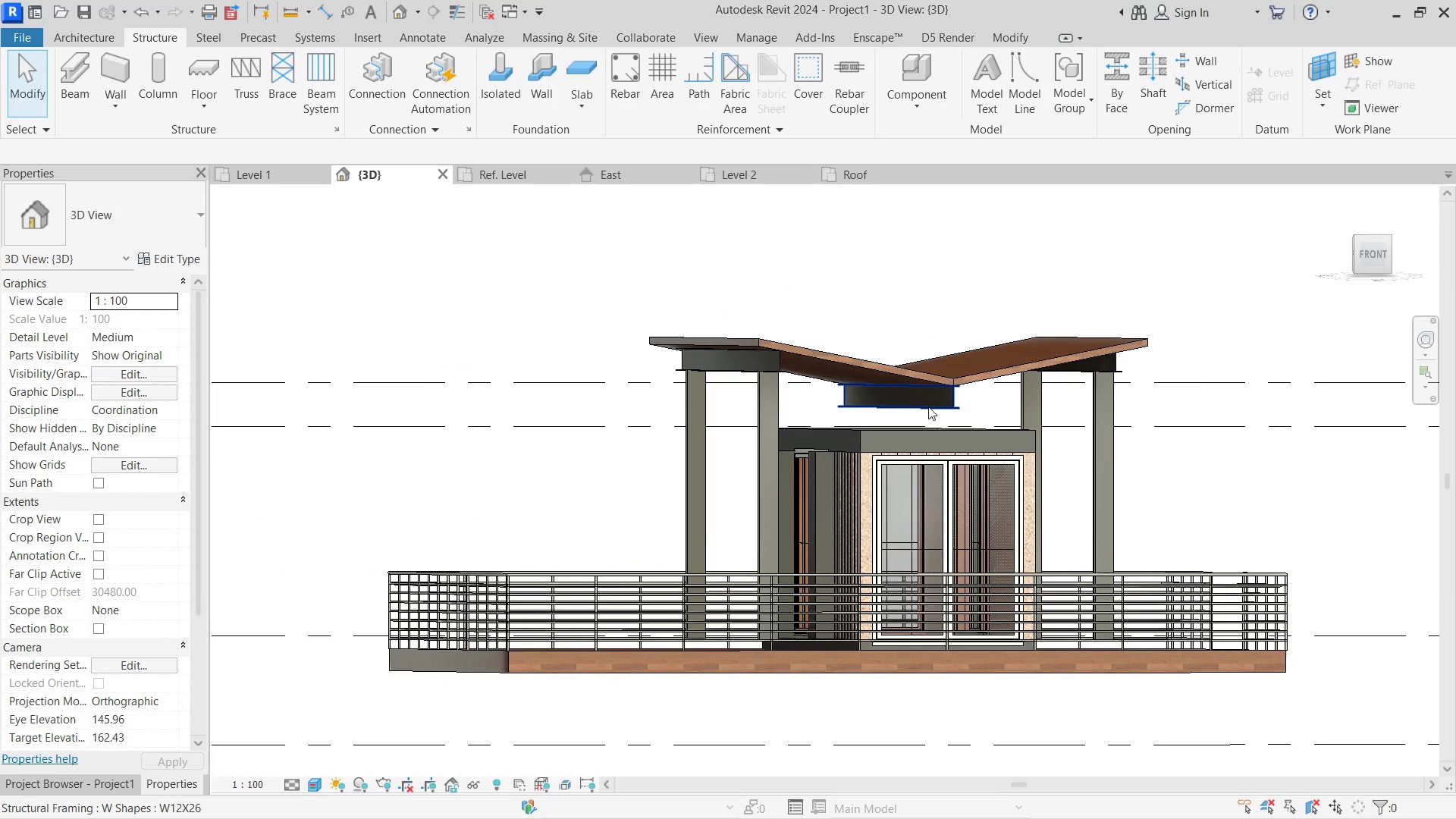 
left_click([928, 406])
 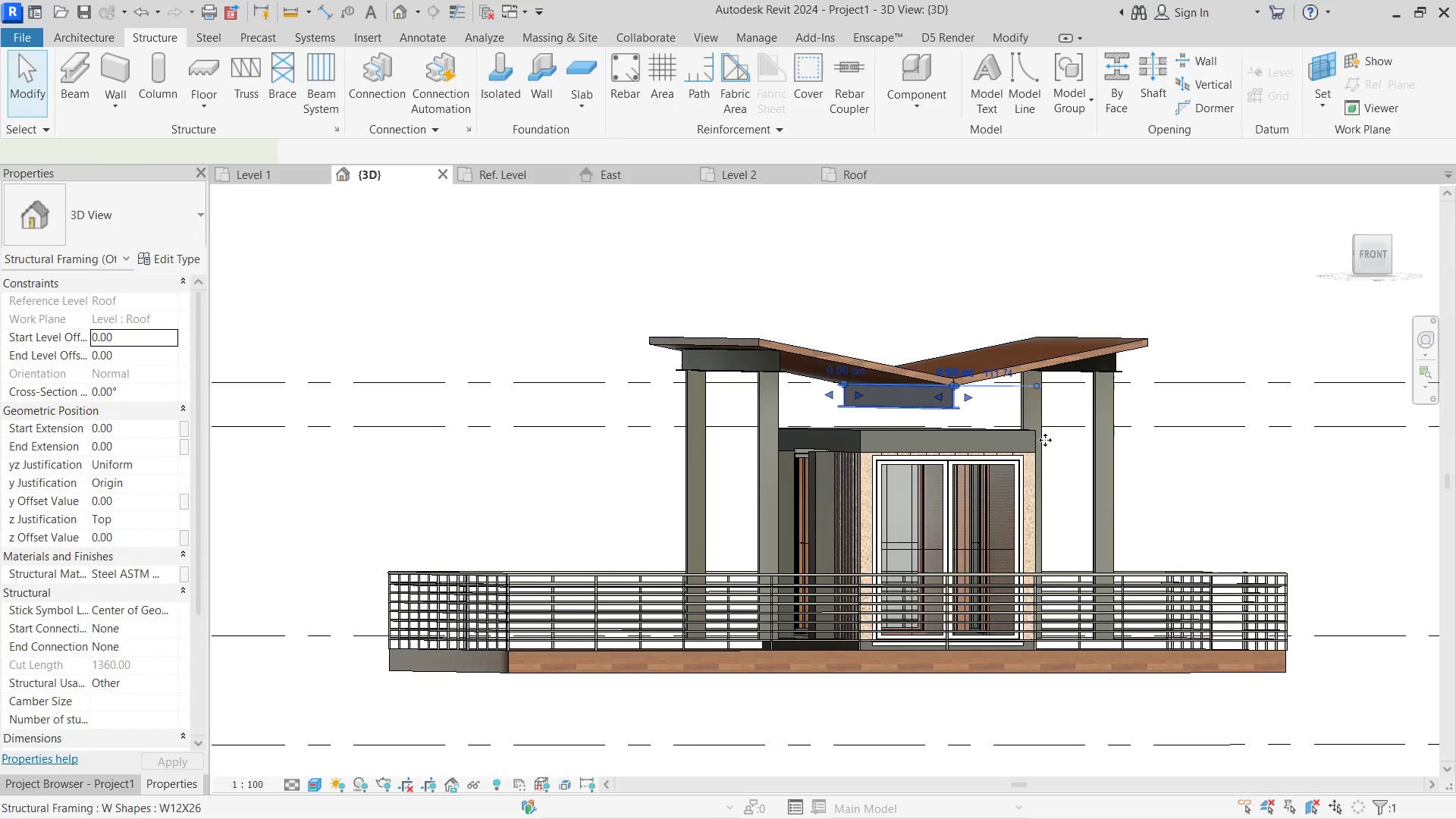 
hold_key(key=ShiftLeft, duration=1.2)
 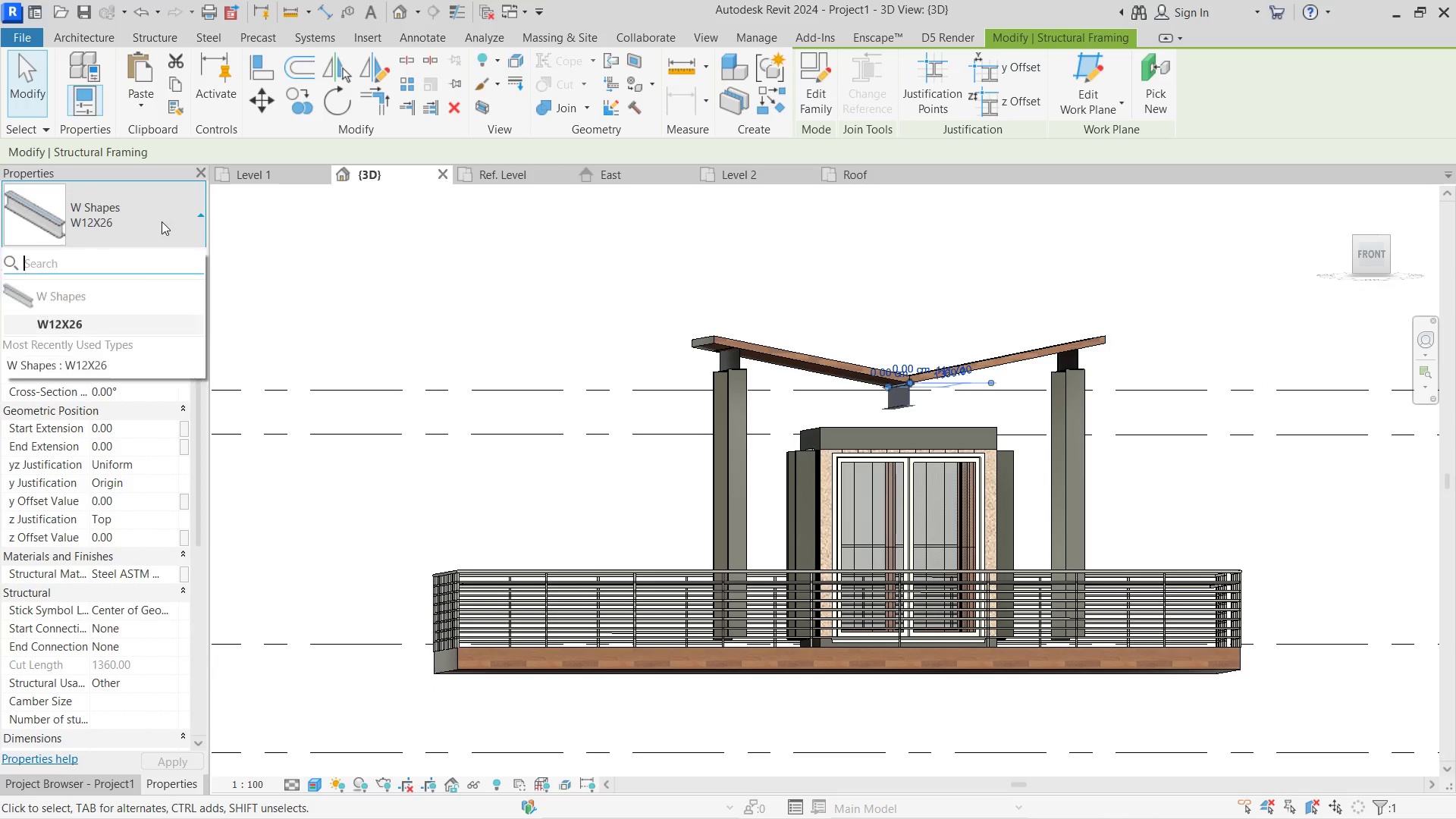 
left_click([142, 216])
 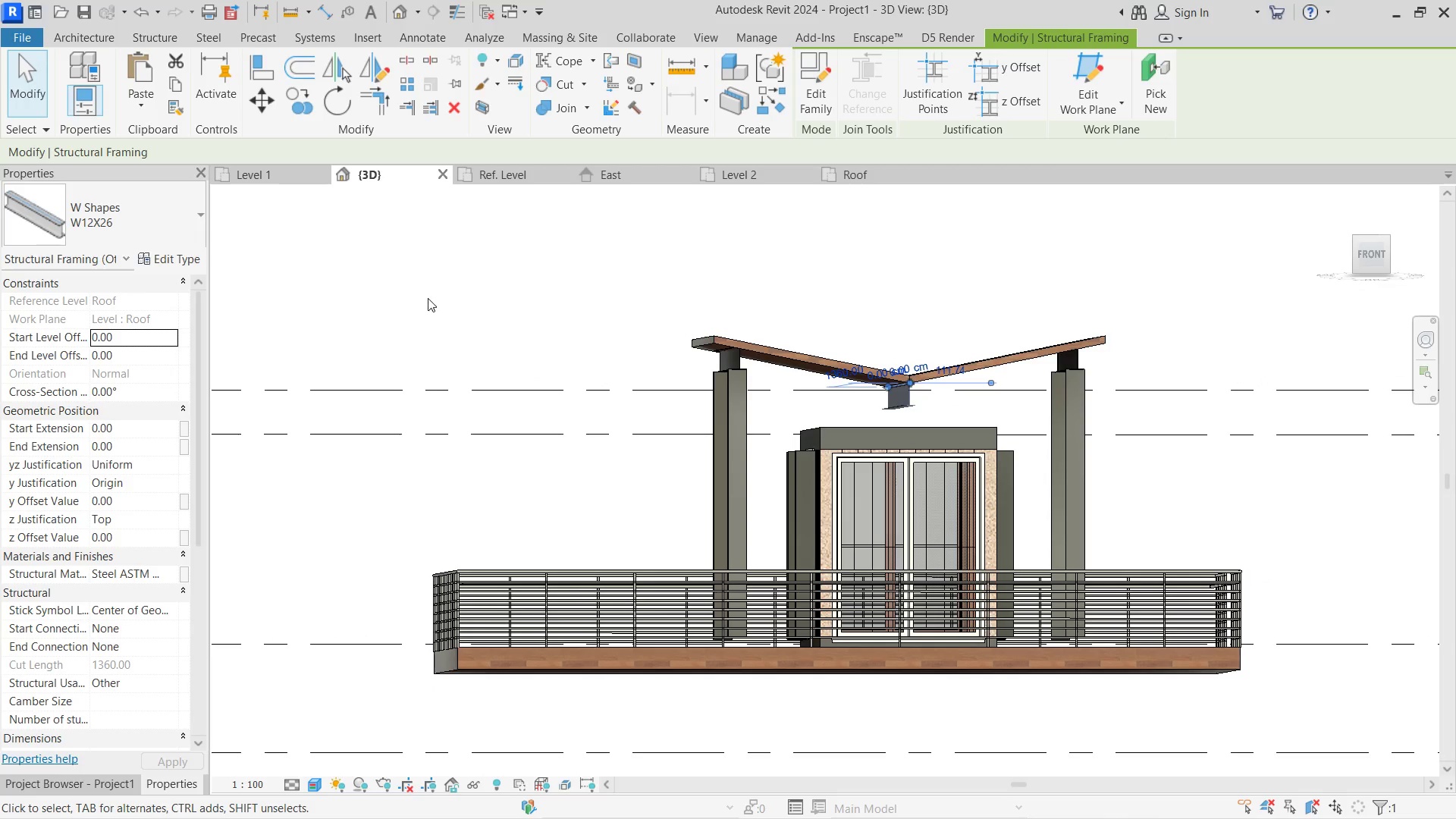 
left_click([431, 298])
 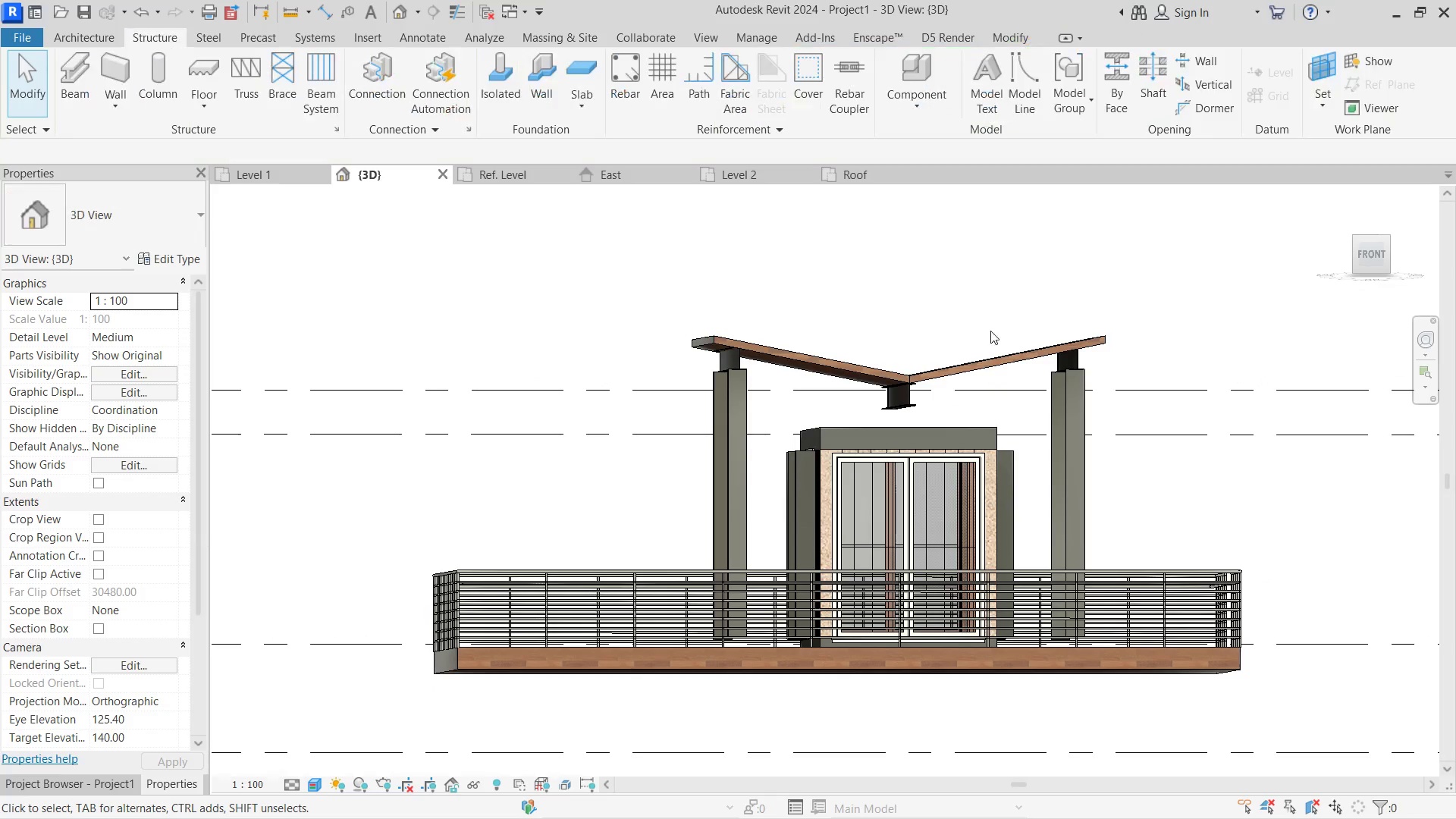 
hold_key(key=ShiftLeft, duration=2.98)
scroll: coordinate [1018, 330], scroll_direction: up, amount: 1.0
 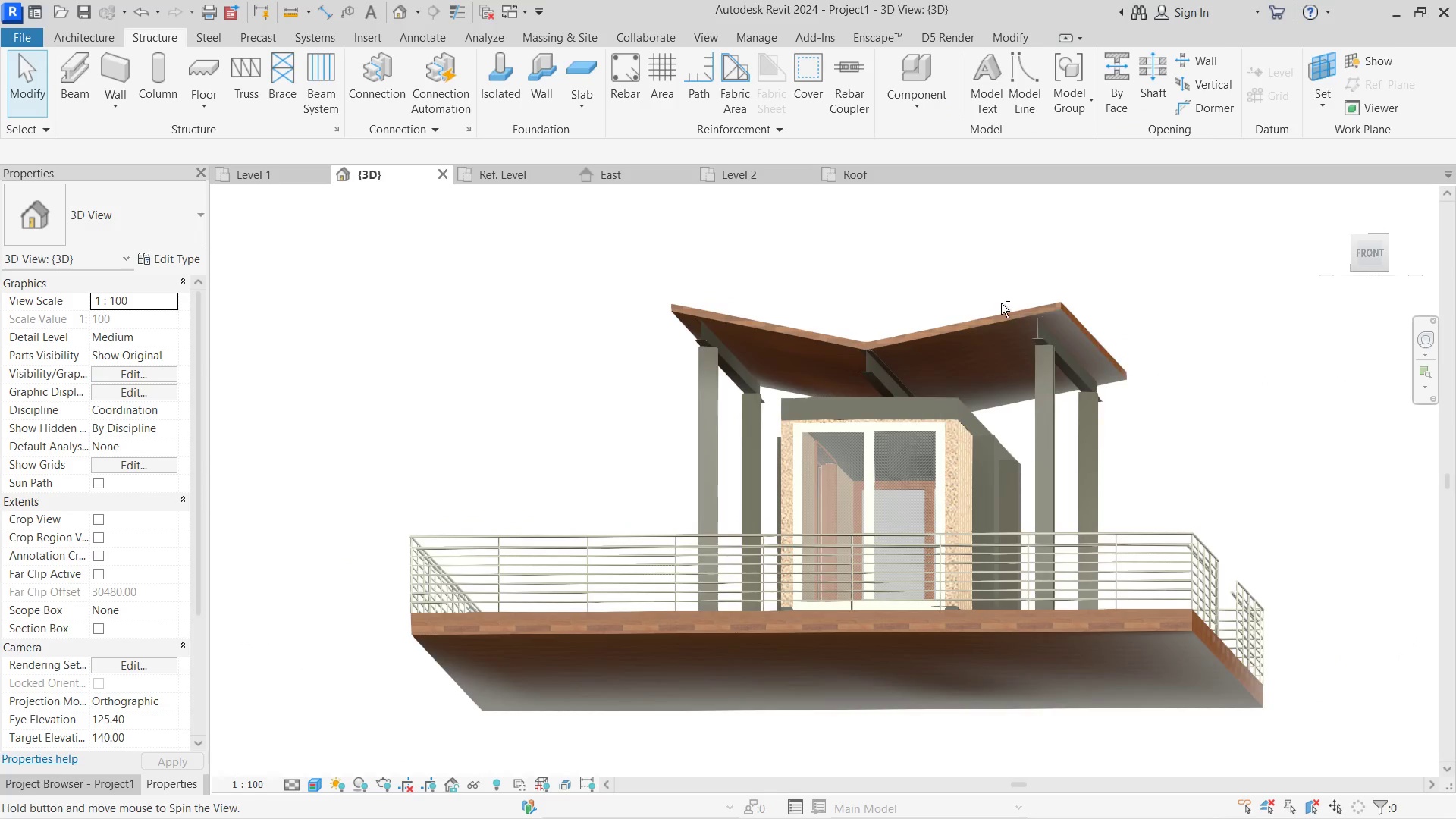 
left_click([867, 380])
 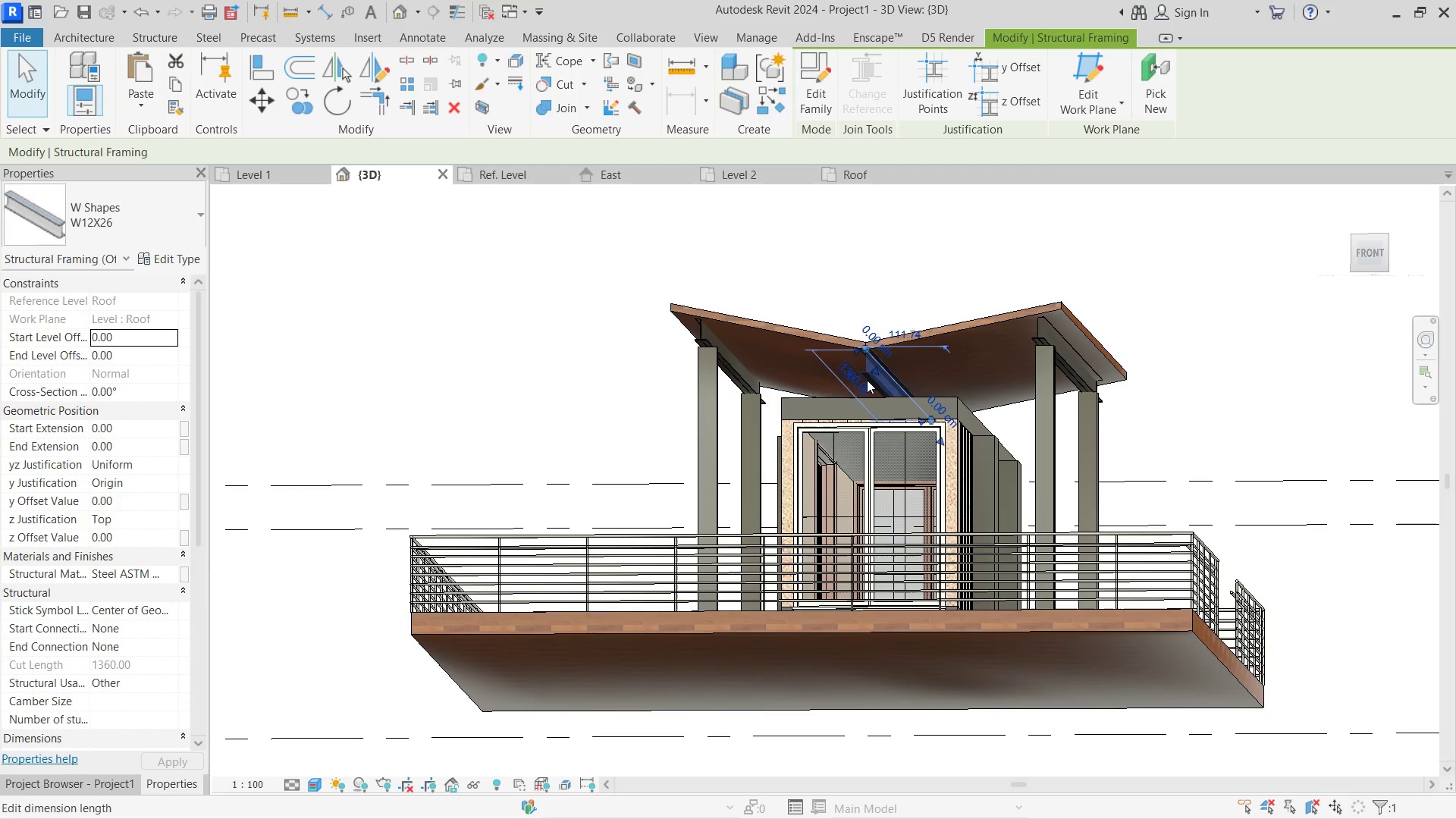 
key(Delete)
 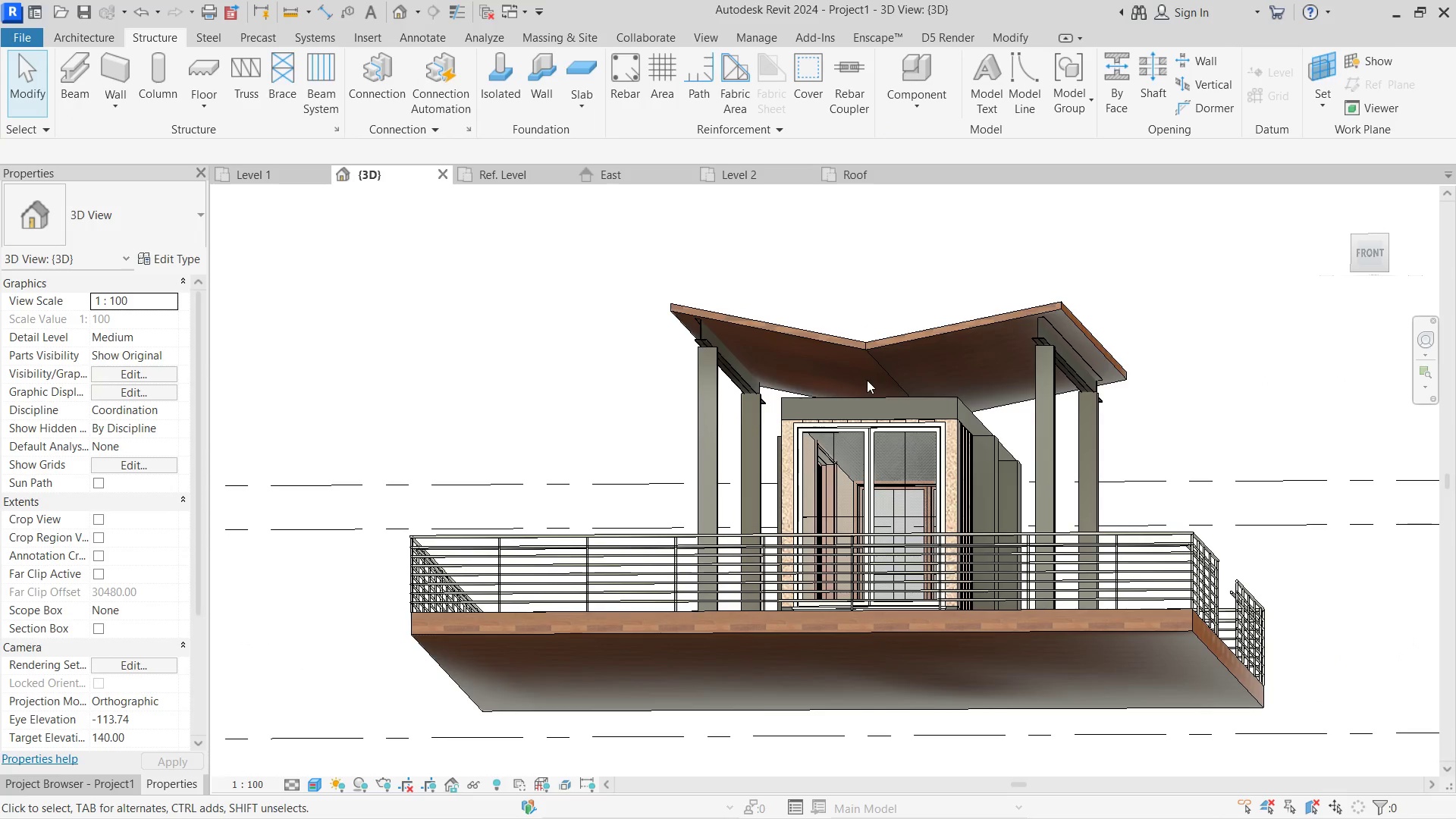 
hold_key(key=ShiftLeft, duration=1.52)
scroll: coordinate [861, 383], scroll_direction: down, amount: 1.0
 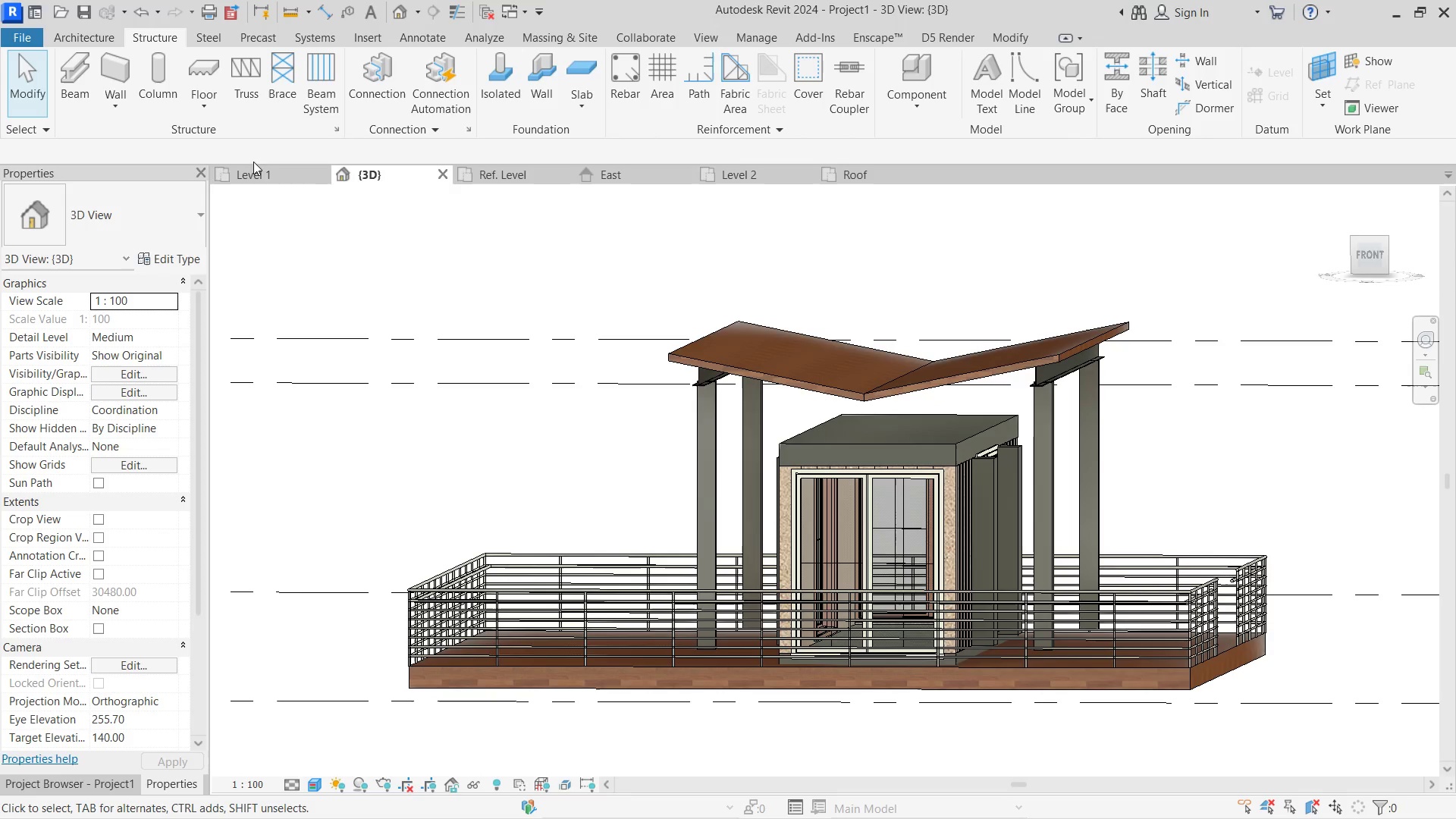 
left_click([274, 268])
 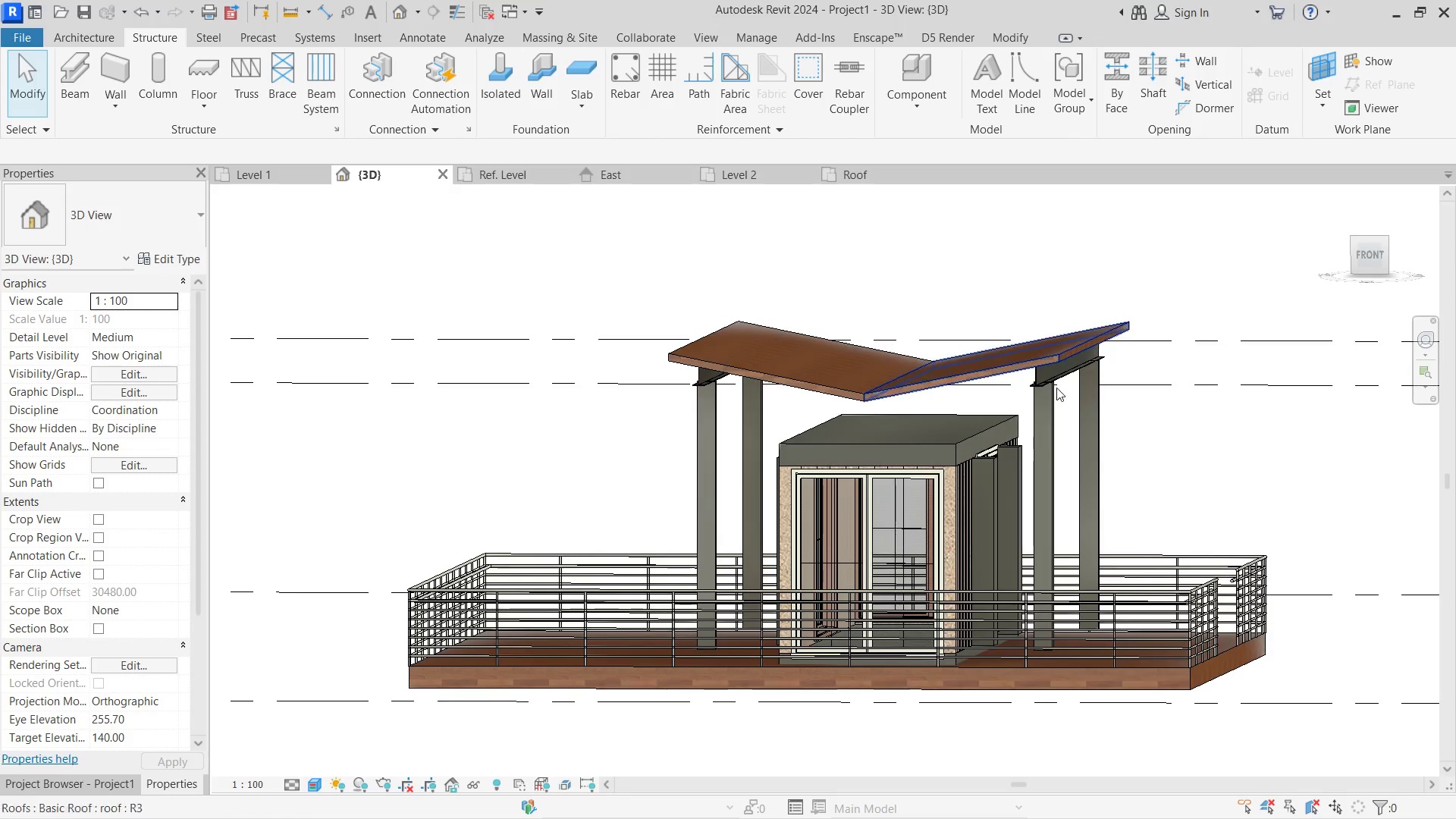 
hold_key(key=ShiftLeft, duration=2.94)
 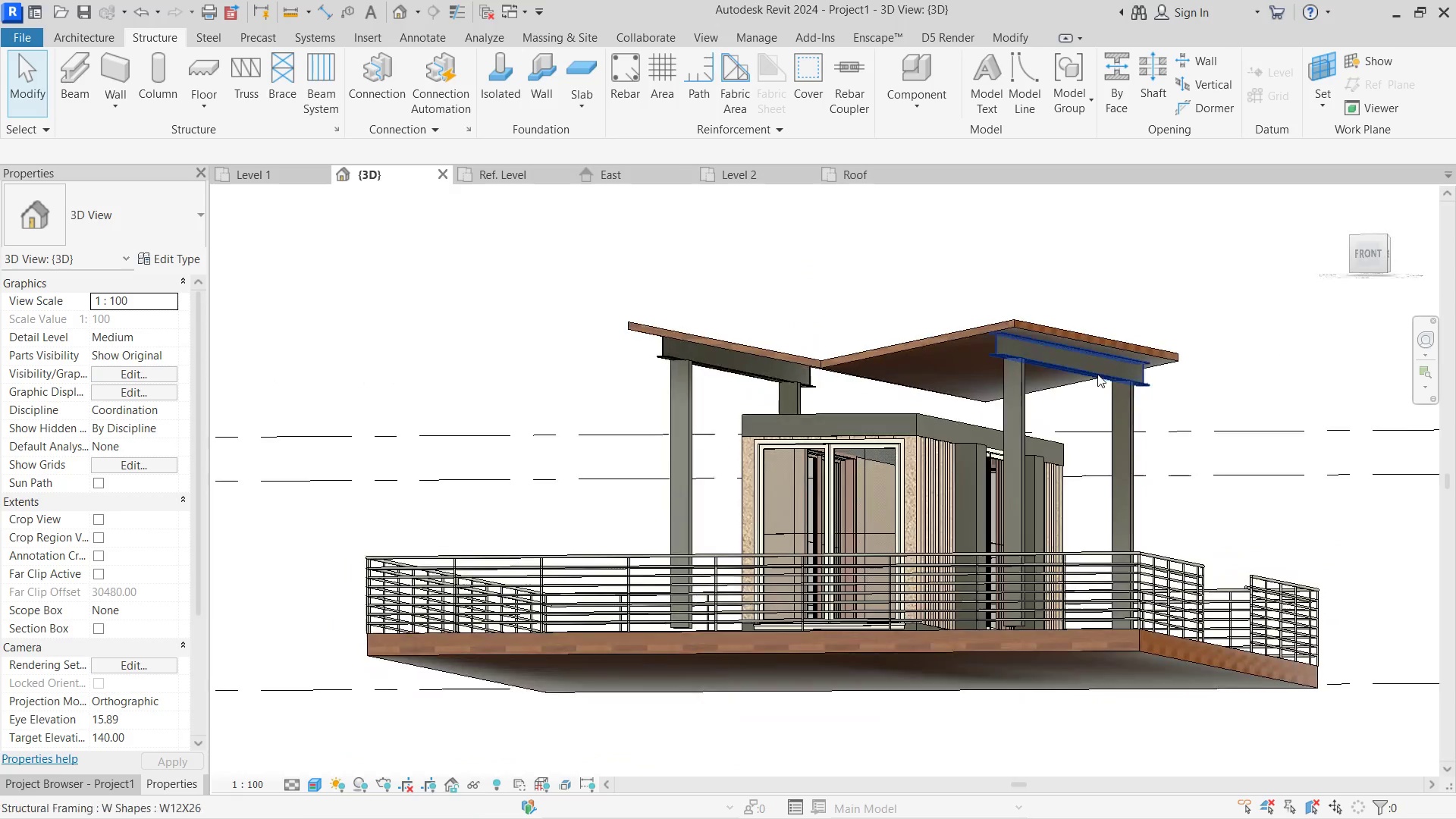 
key(Control+ControlLeft)
 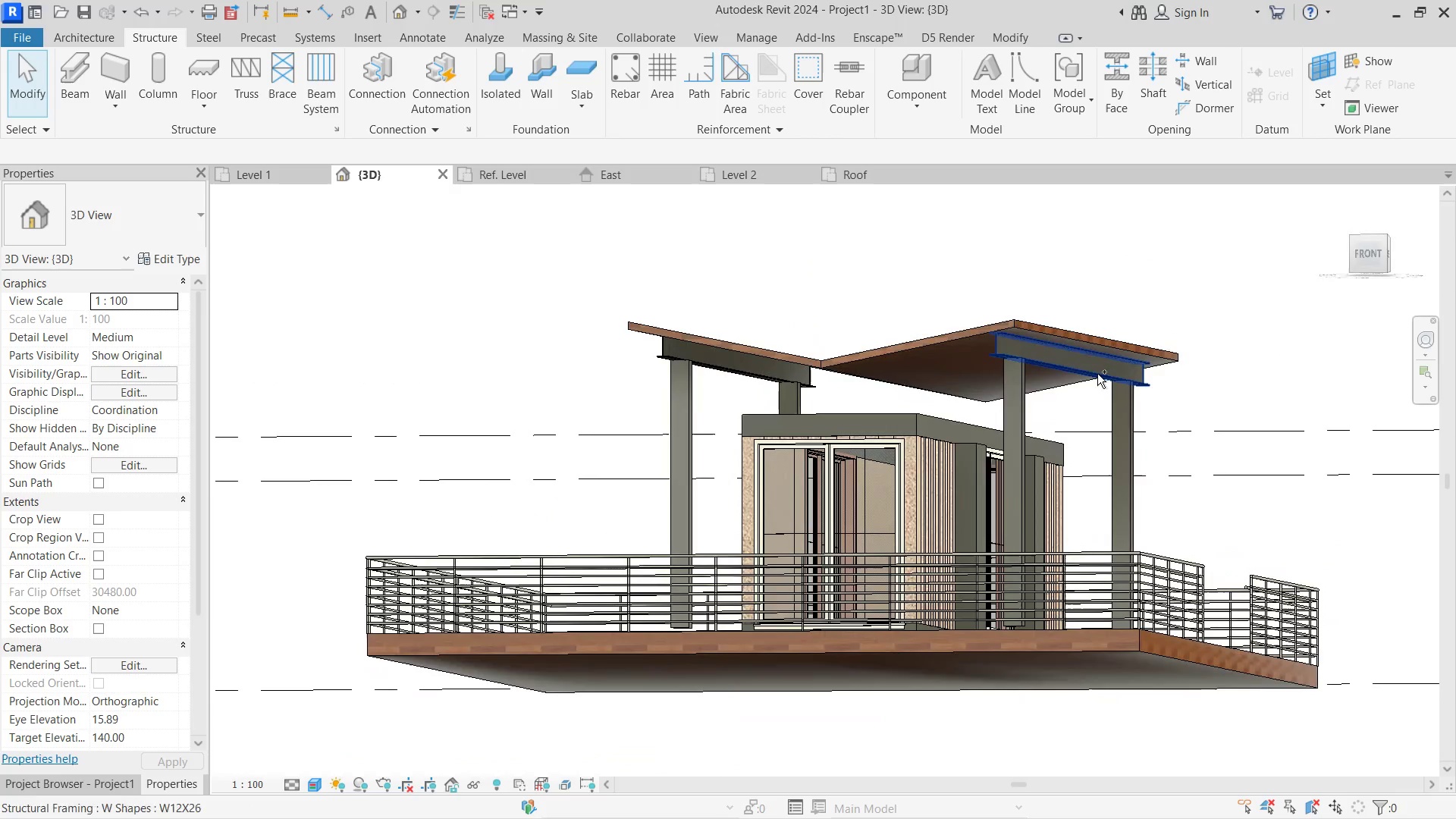 
key(Control+Z)
 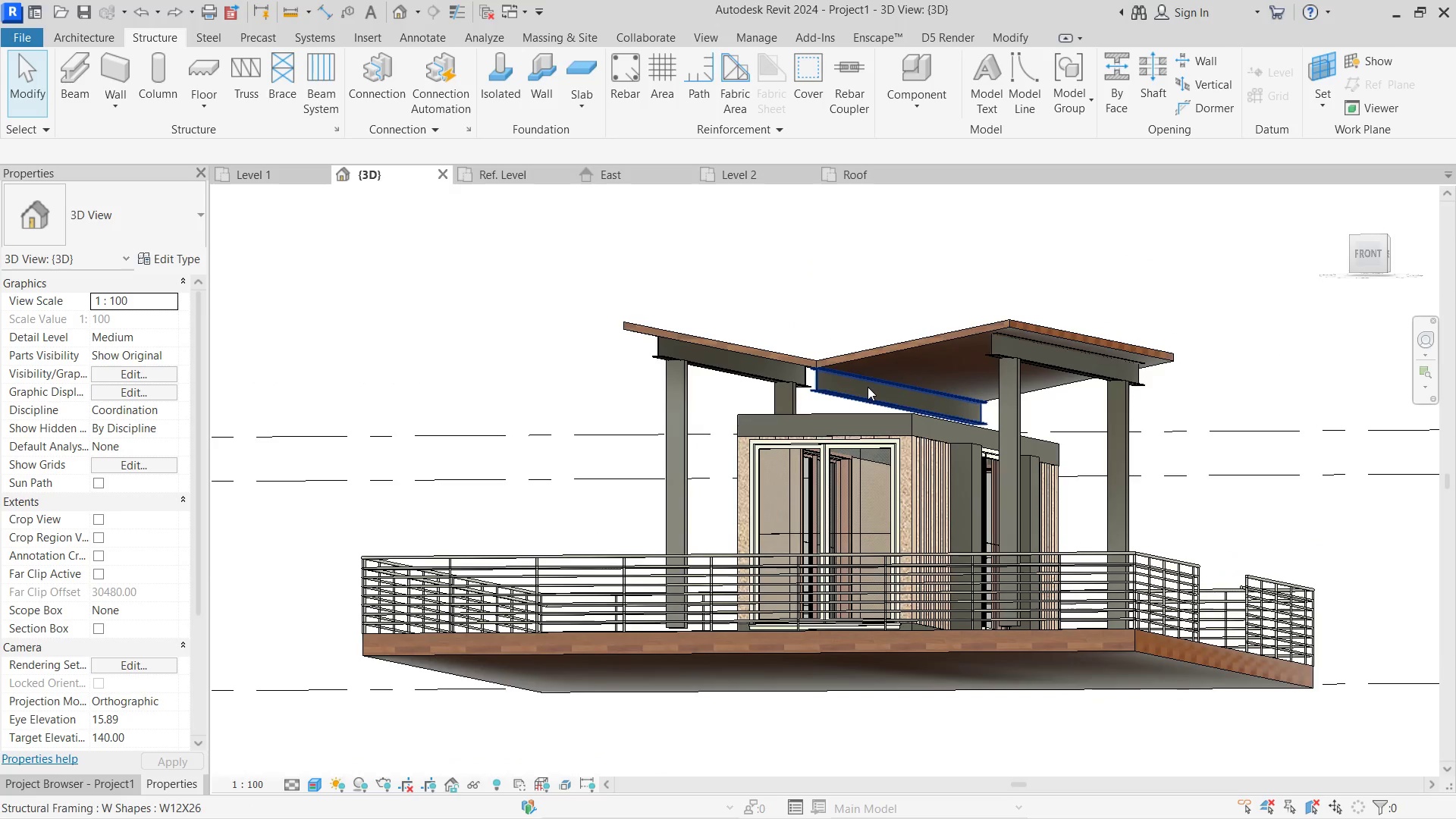 
left_click([864, 387])
 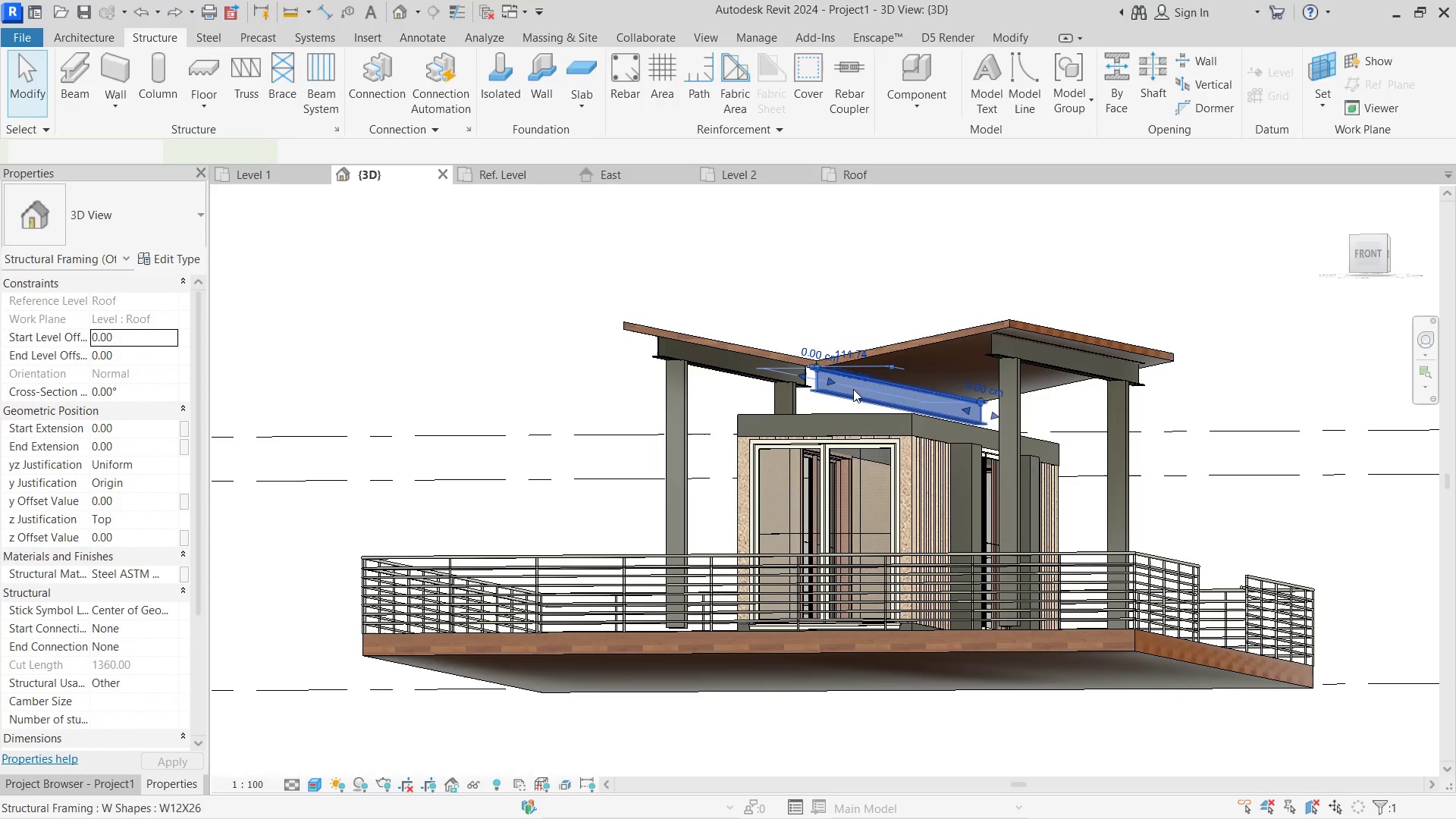 
hold_key(key=ShiftLeft, duration=1.41)
 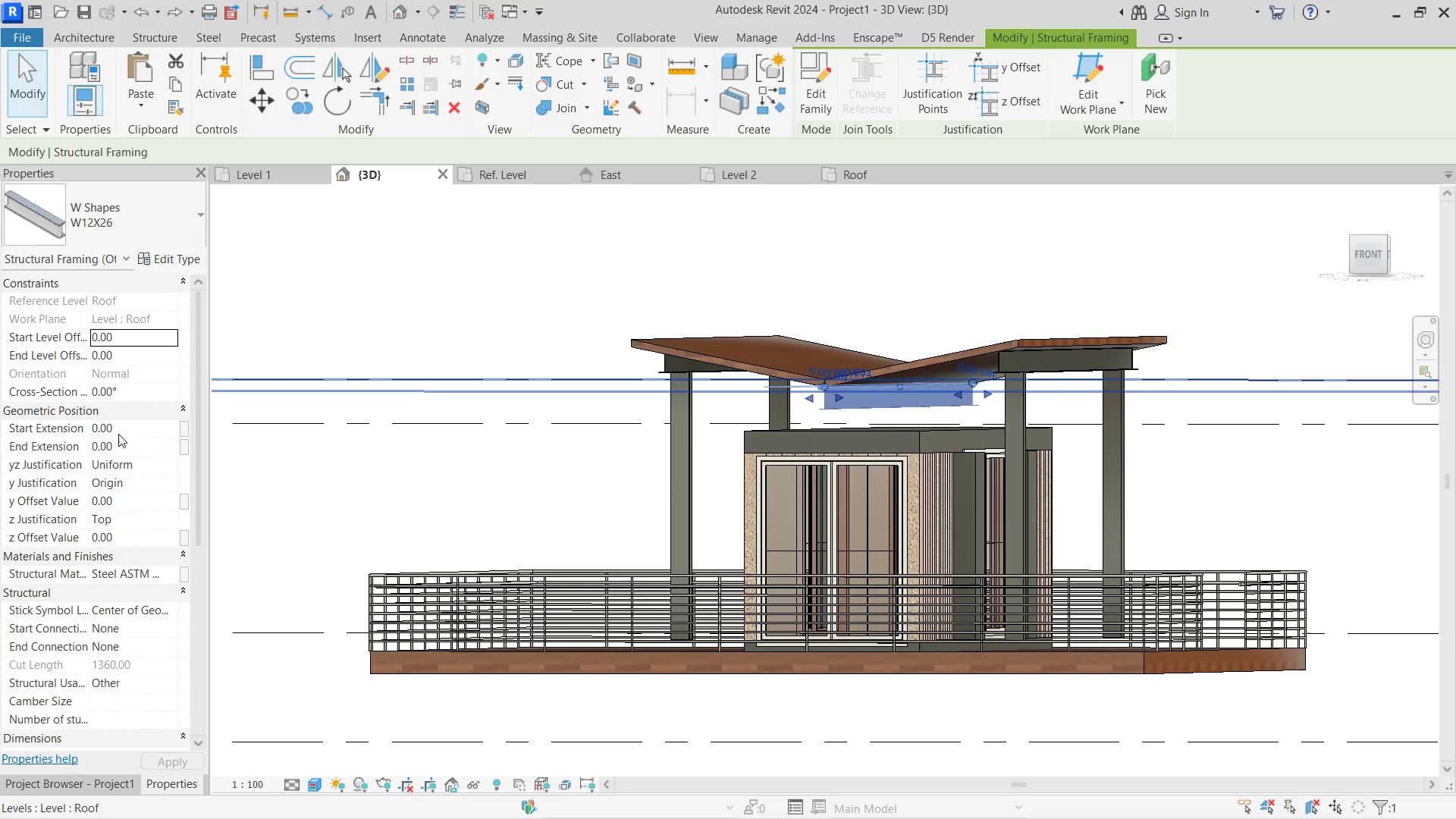 
scroll: coordinate [150, 351], scroll_direction: down, amount: 6.0
 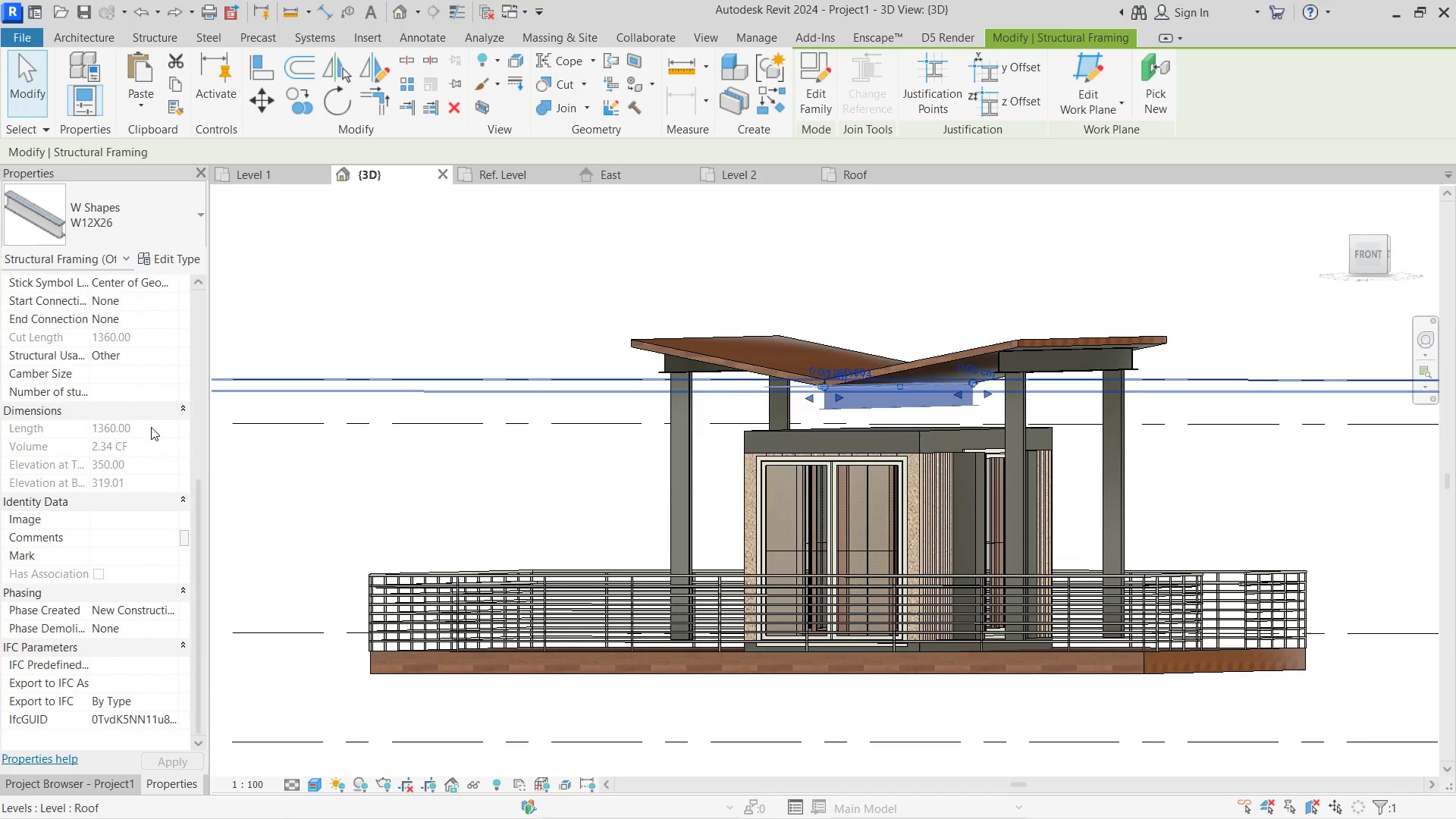 
scroll: coordinate [156, 428], scroll_direction: up, amount: 8.0
 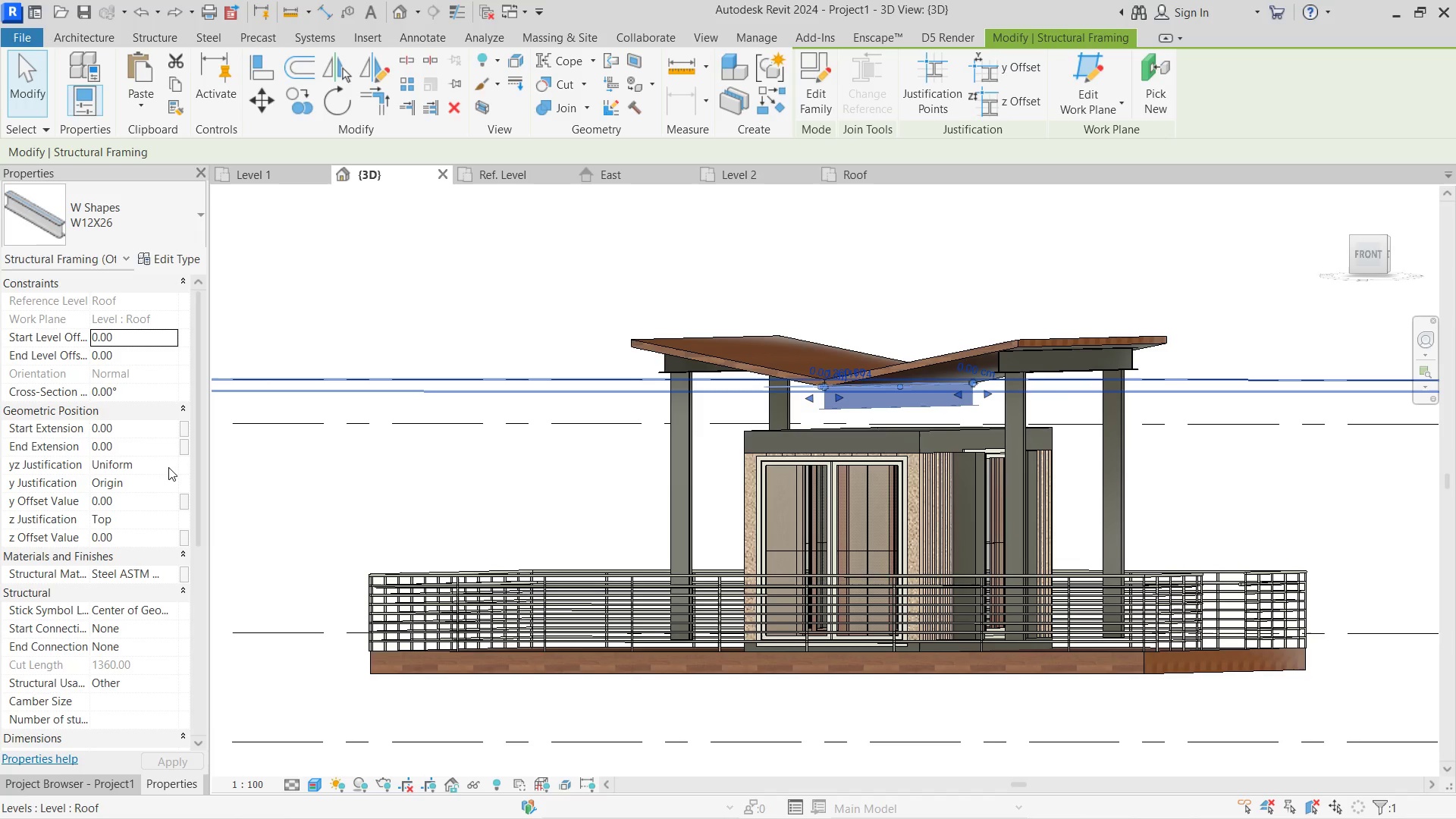 
left_click([168, 467])
 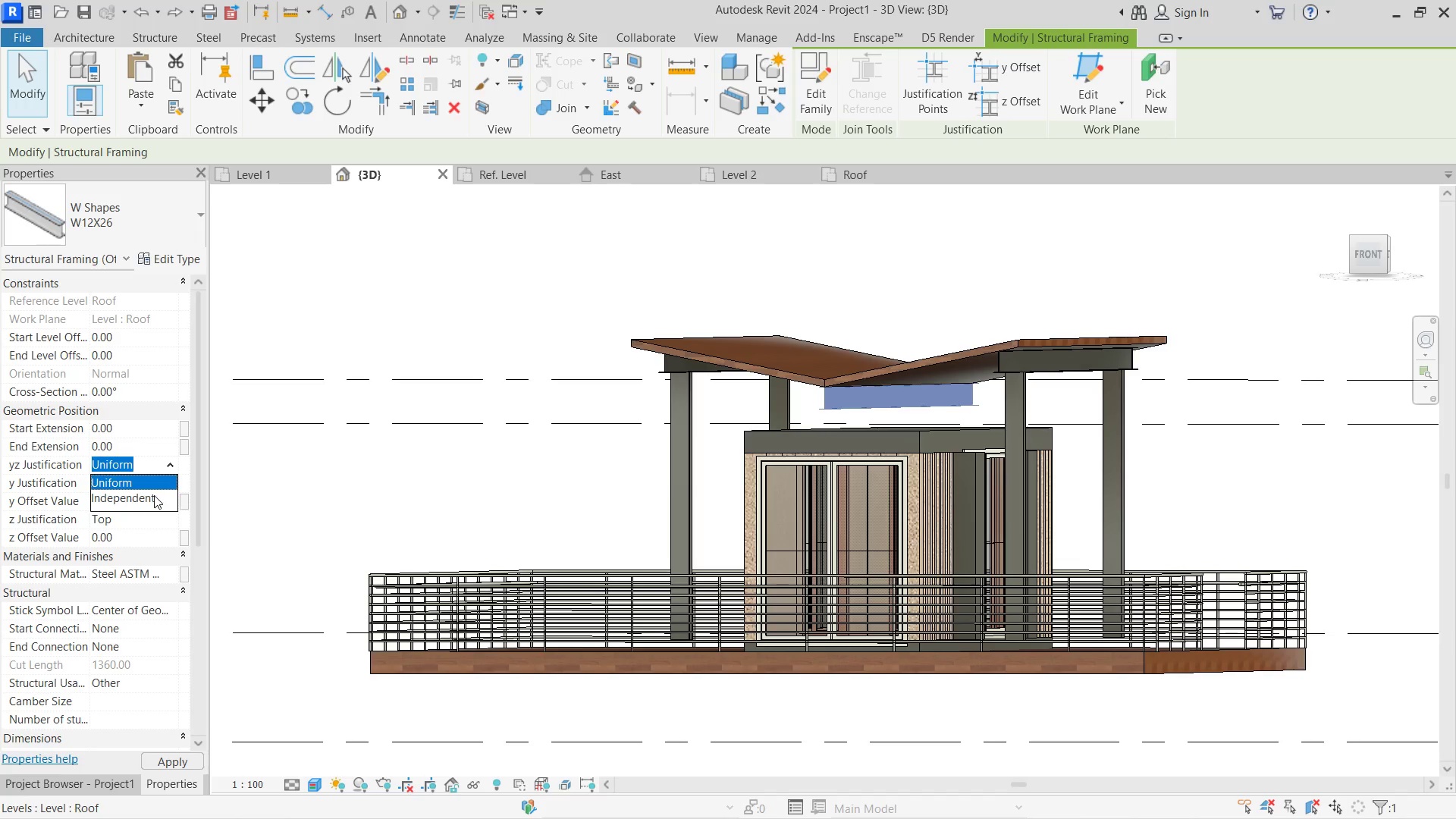 
left_click([154, 495])
 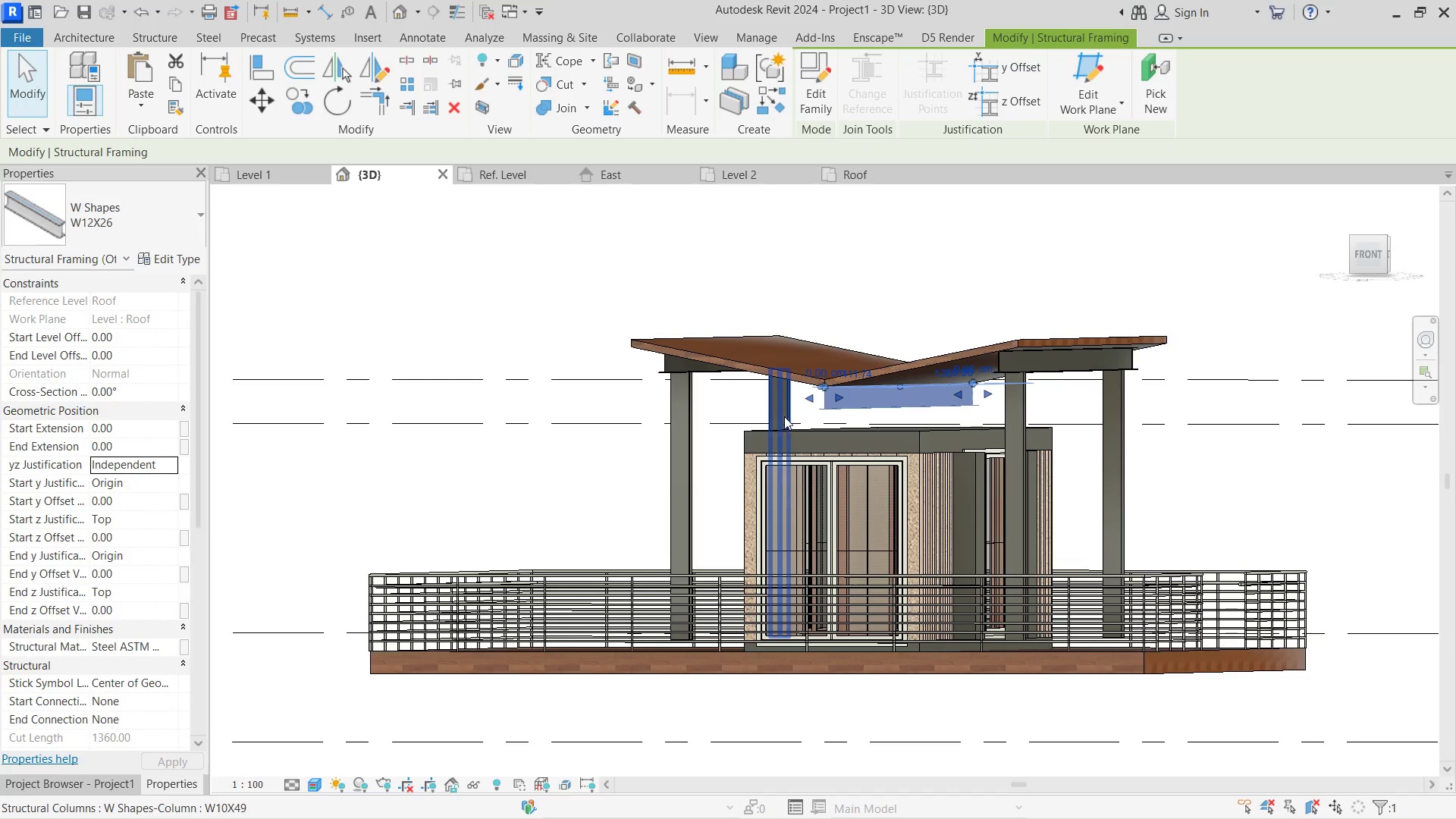 
left_click_drag(start_coordinate=[847, 397], to_coordinate=[894, 406])
 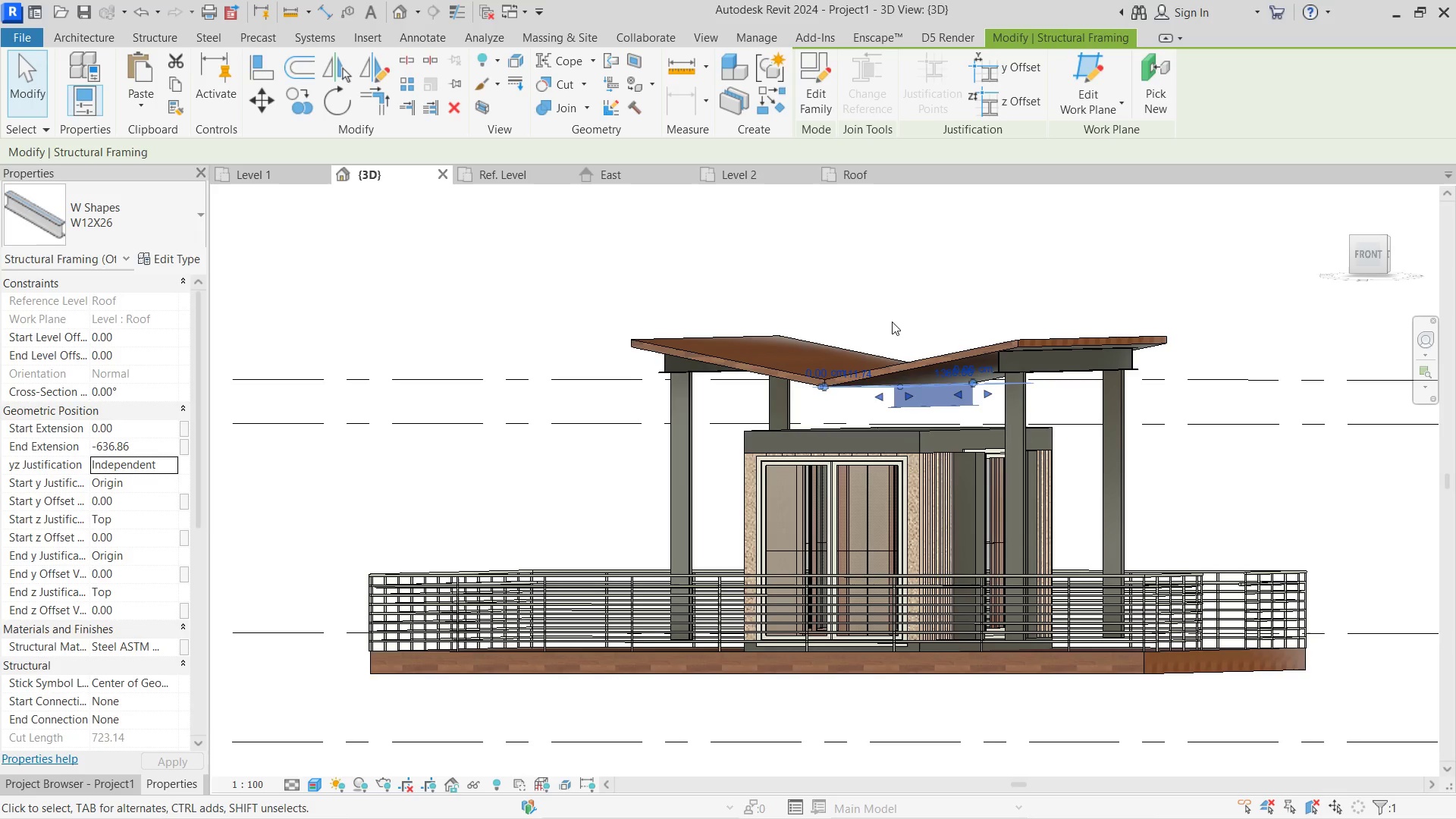 
left_click([892, 322])
 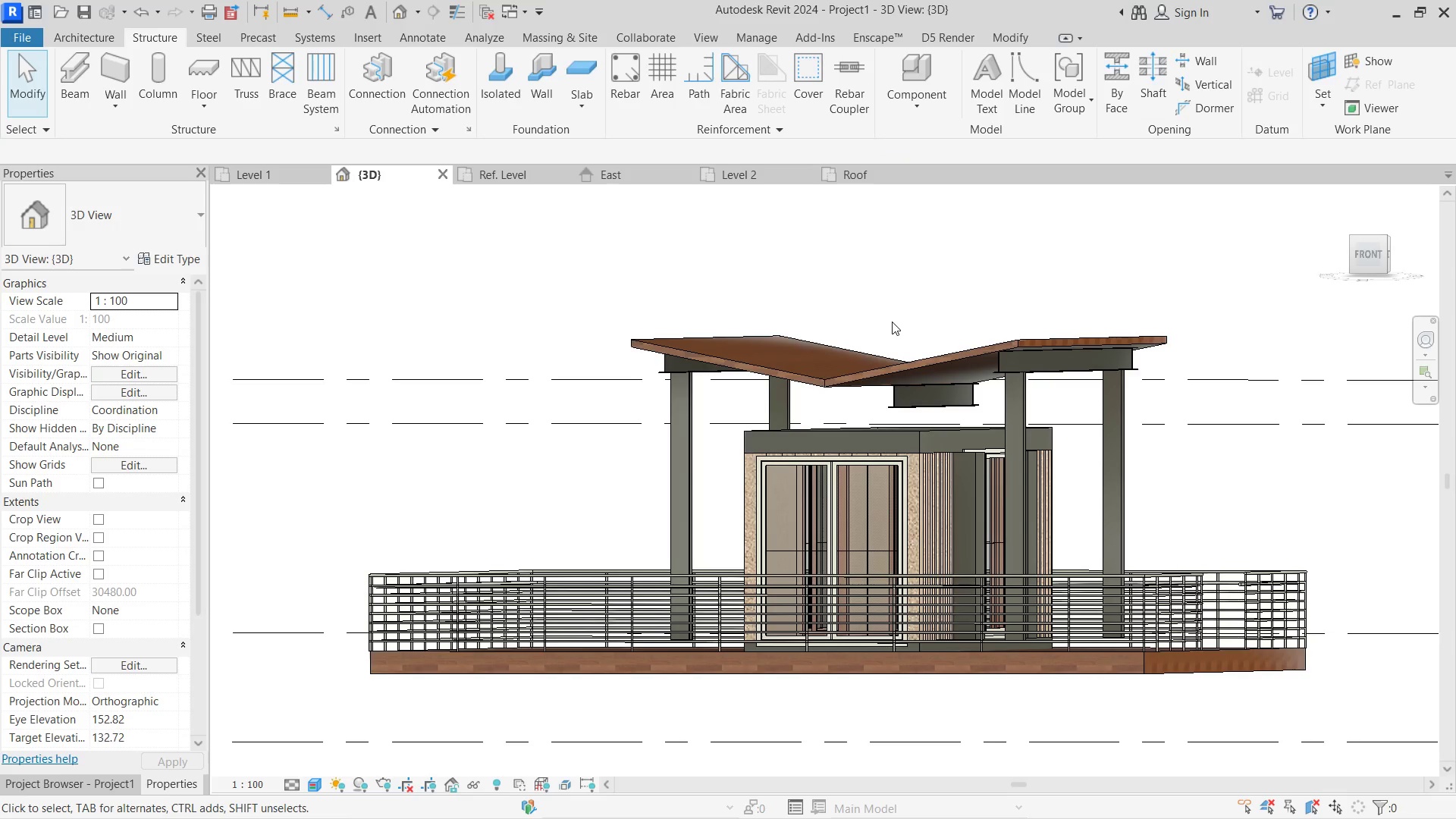 
key(Control+Z)
 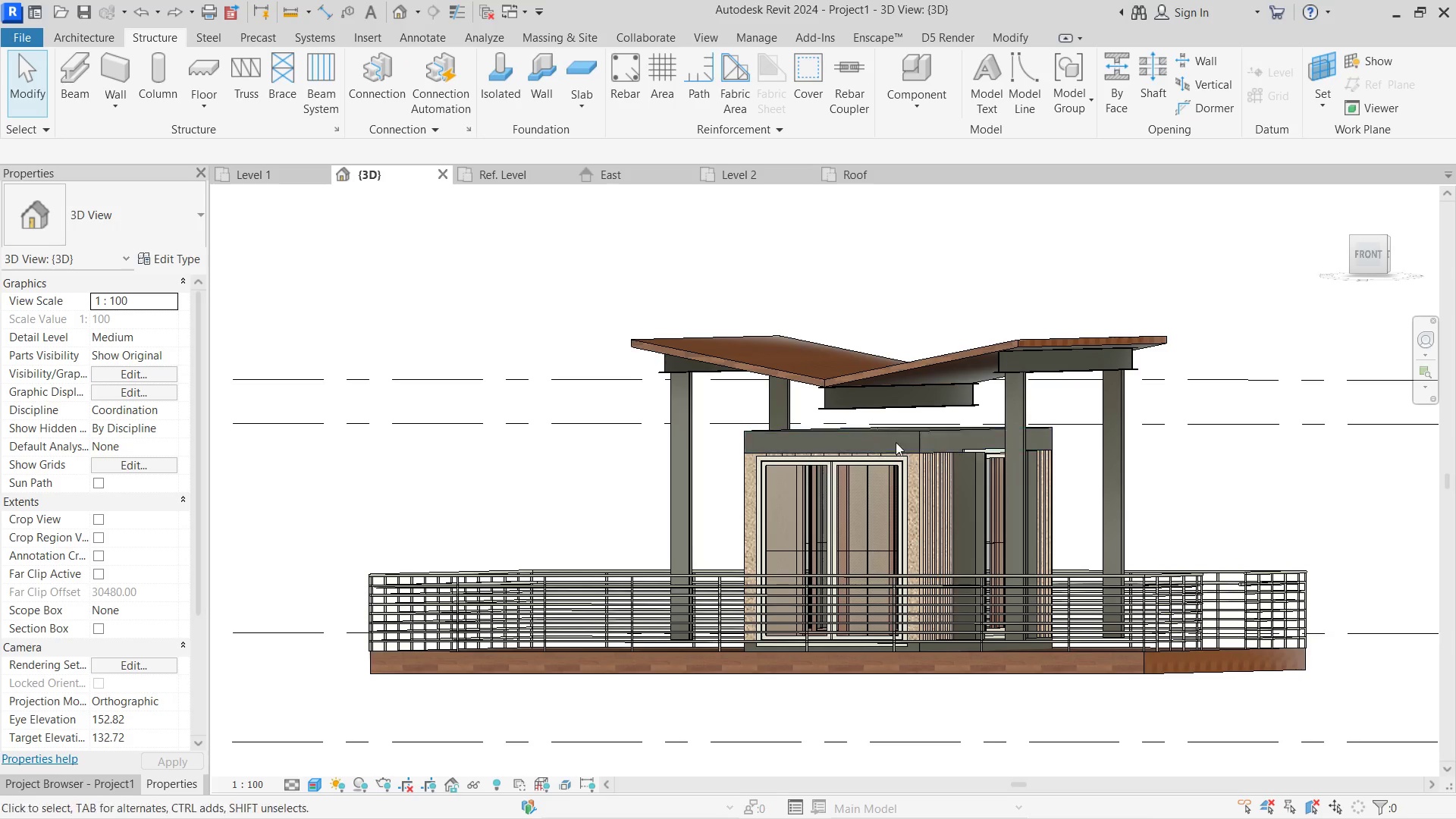 
left_click([843, 398])
 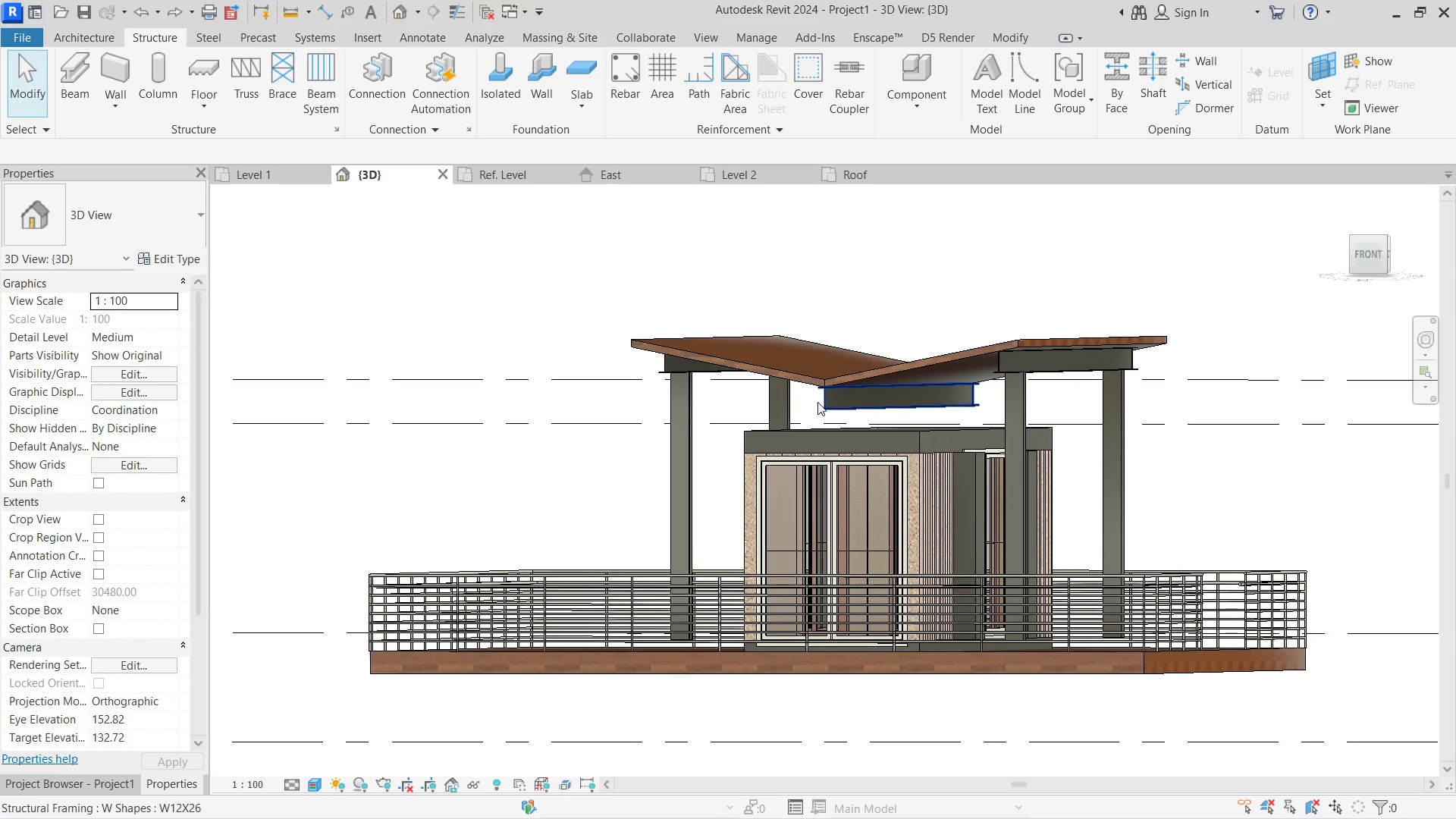 
left_click([817, 402])
 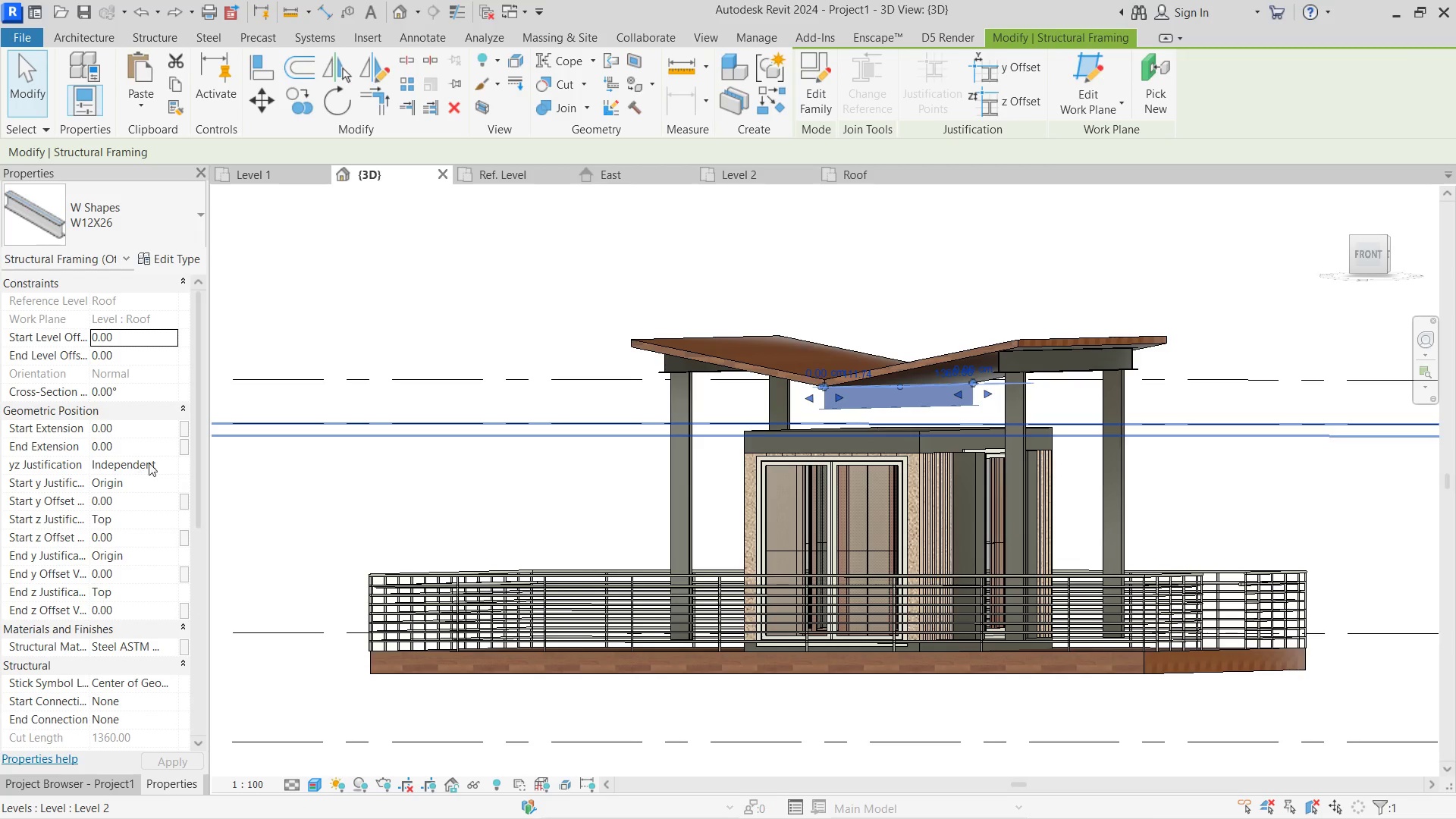 
left_click([165, 463])
 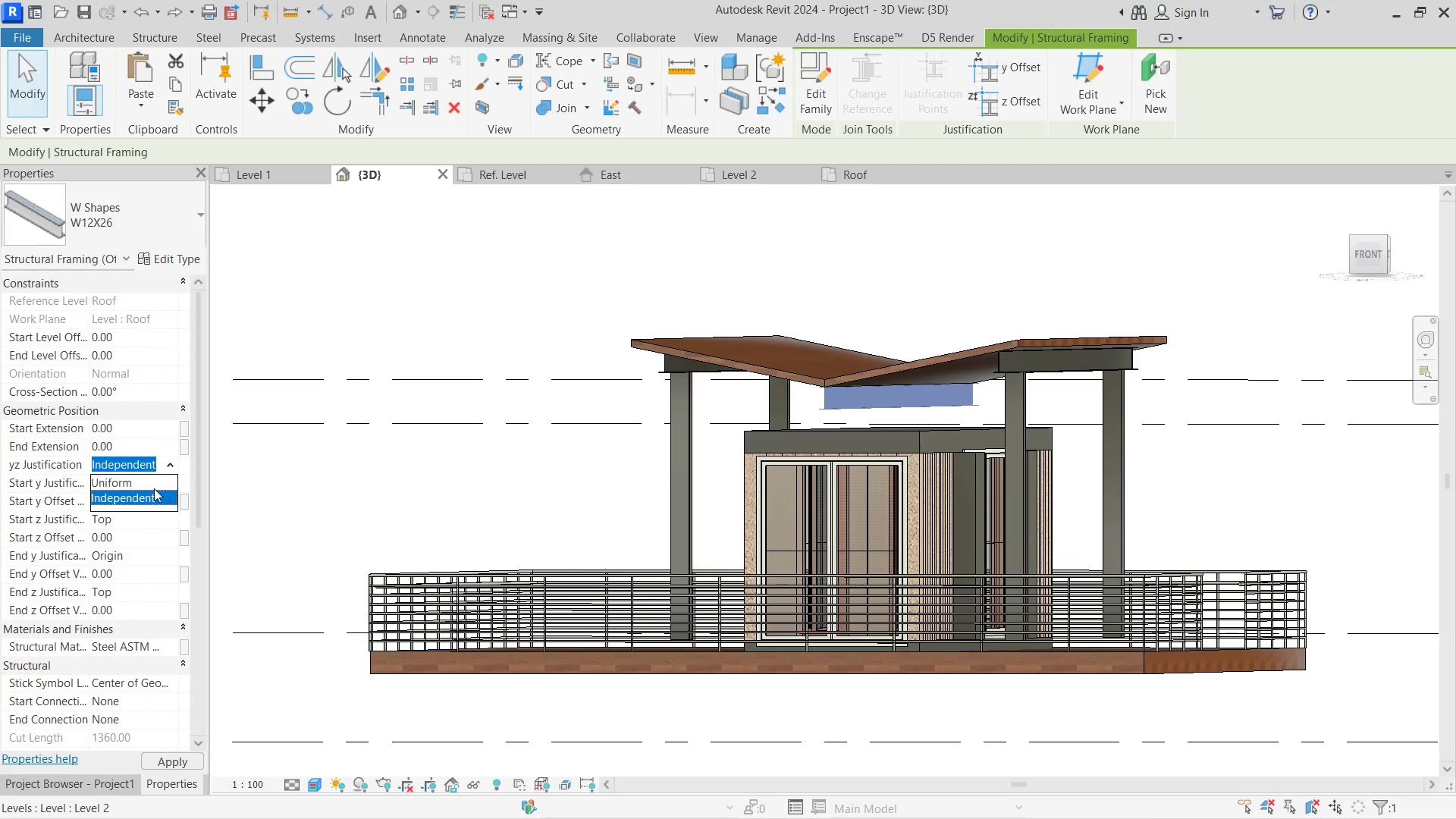 
left_click([154, 488])
 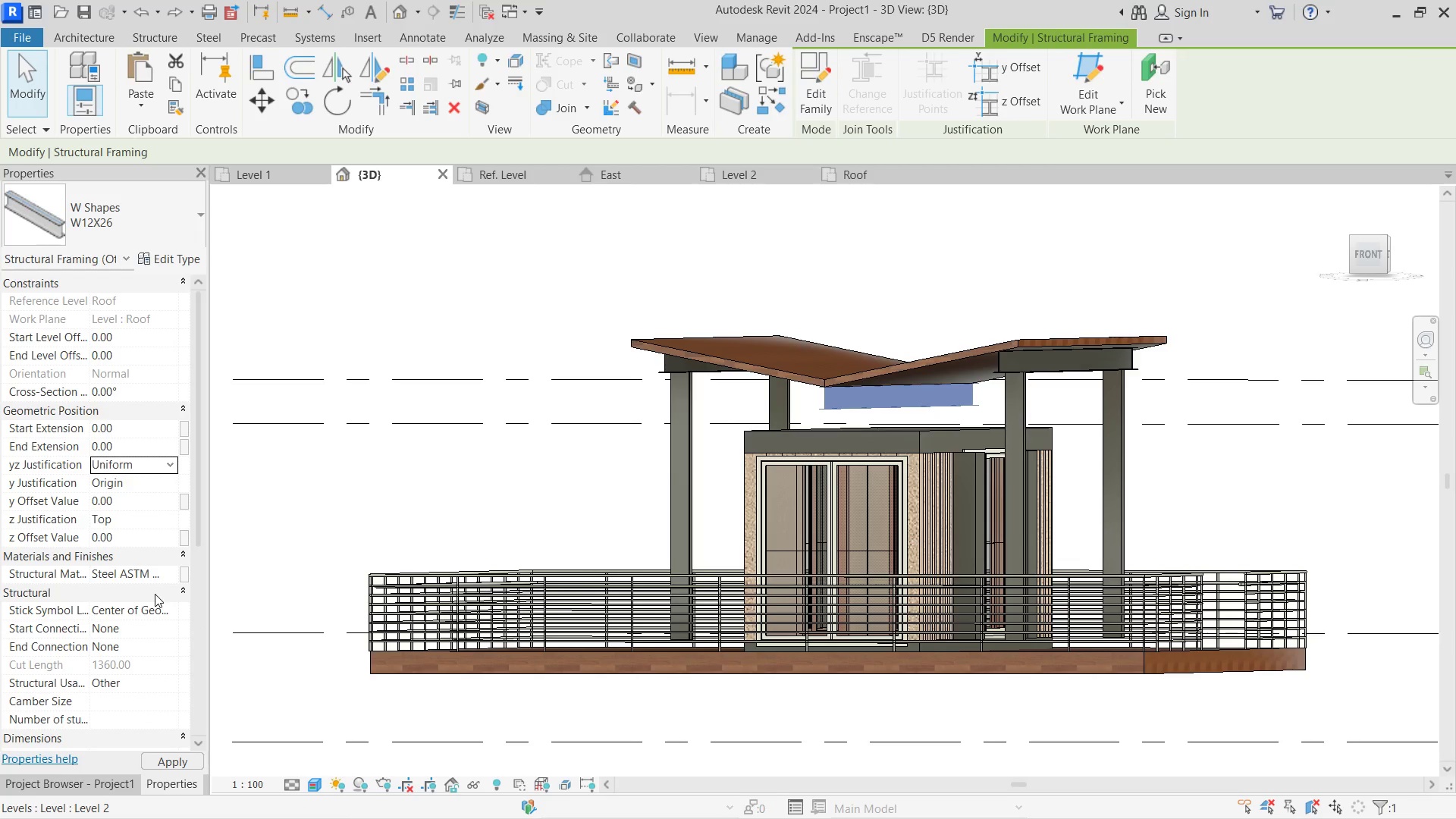 
left_click([166, 569])
 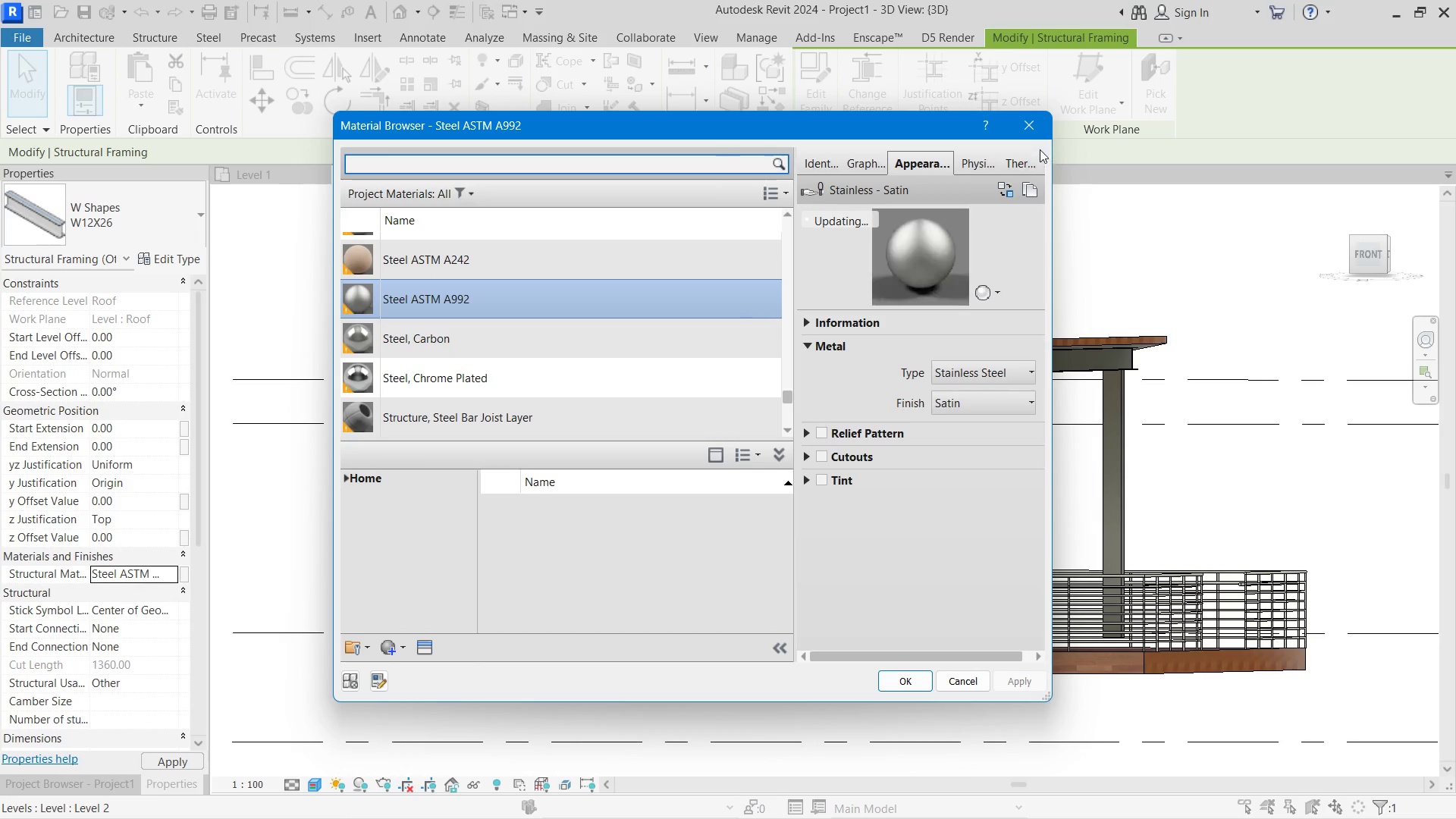 
left_click([1031, 132])
 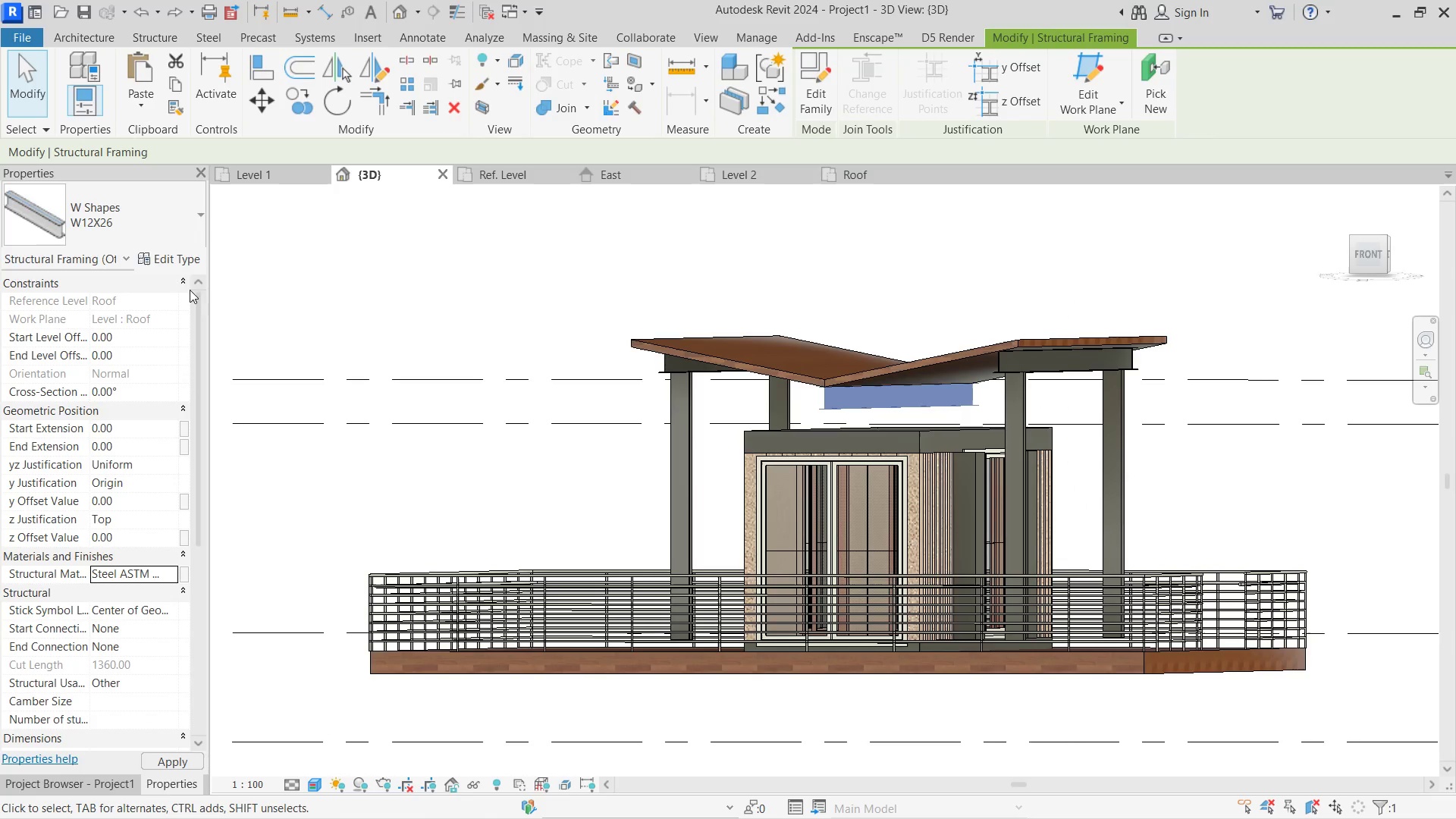 
left_click([175, 266])
 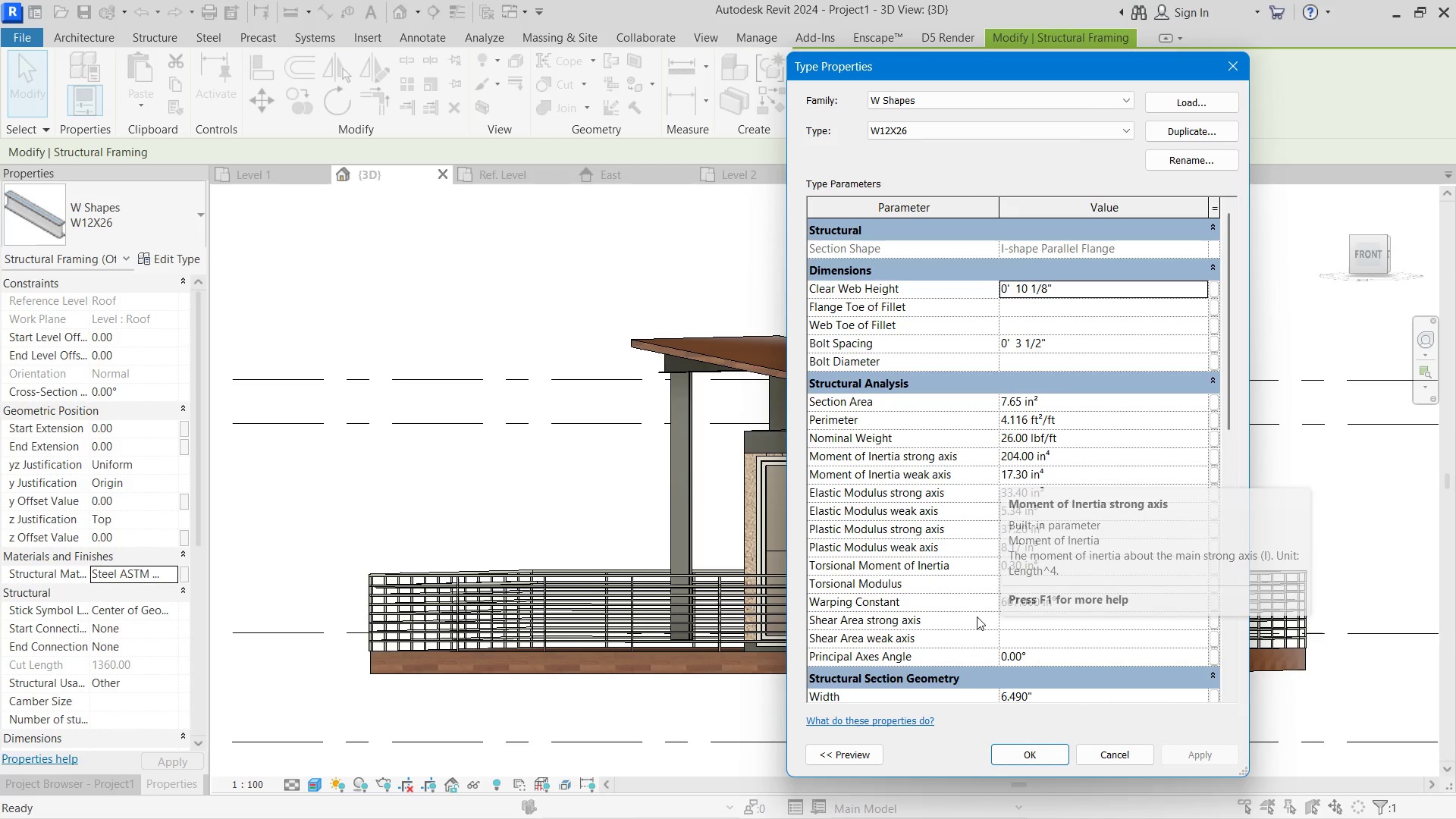 
wait(5.8)
 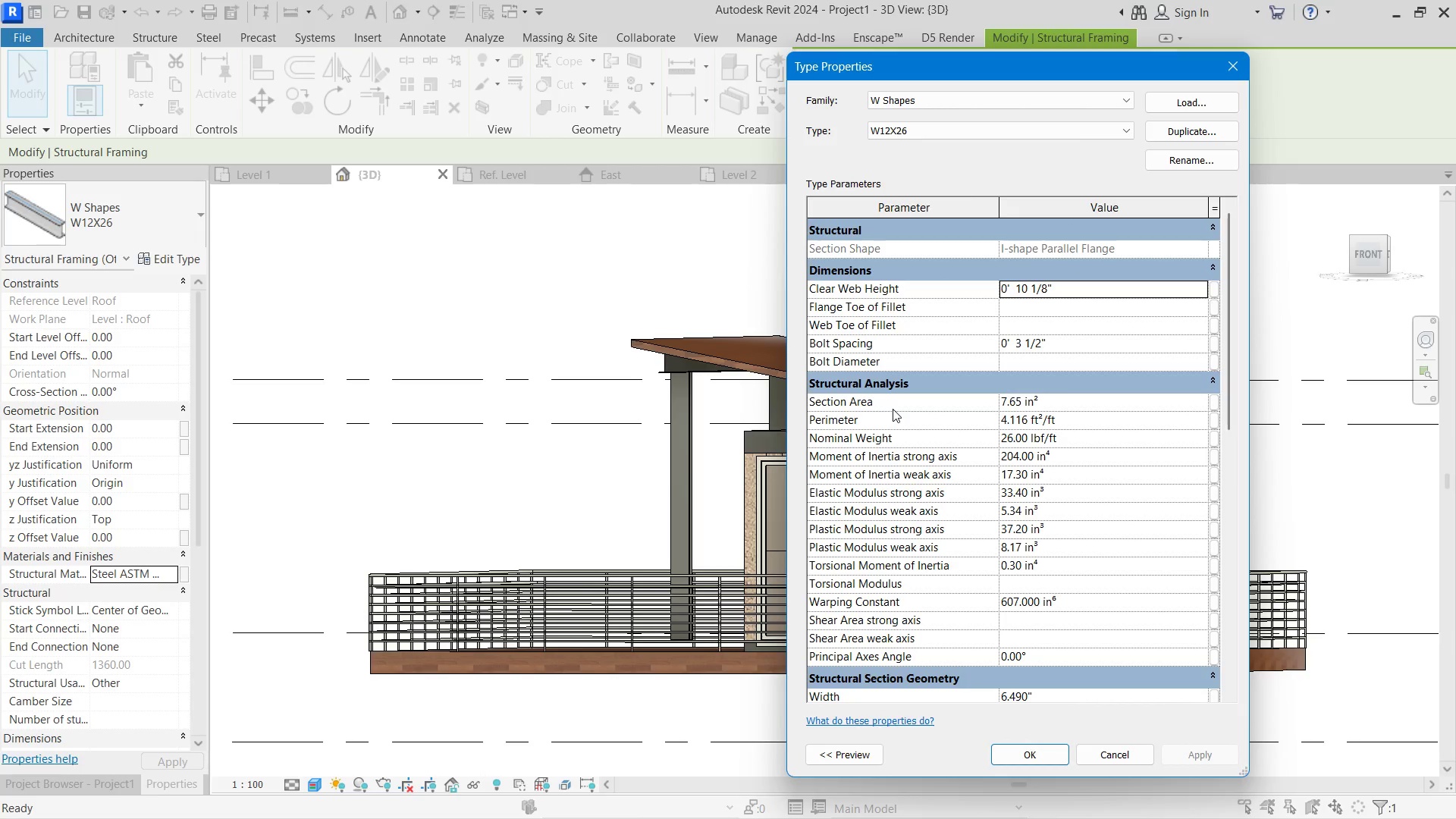 
scroll: coordinate [1068, 574], scroll_direction: down, amount: 3.0
 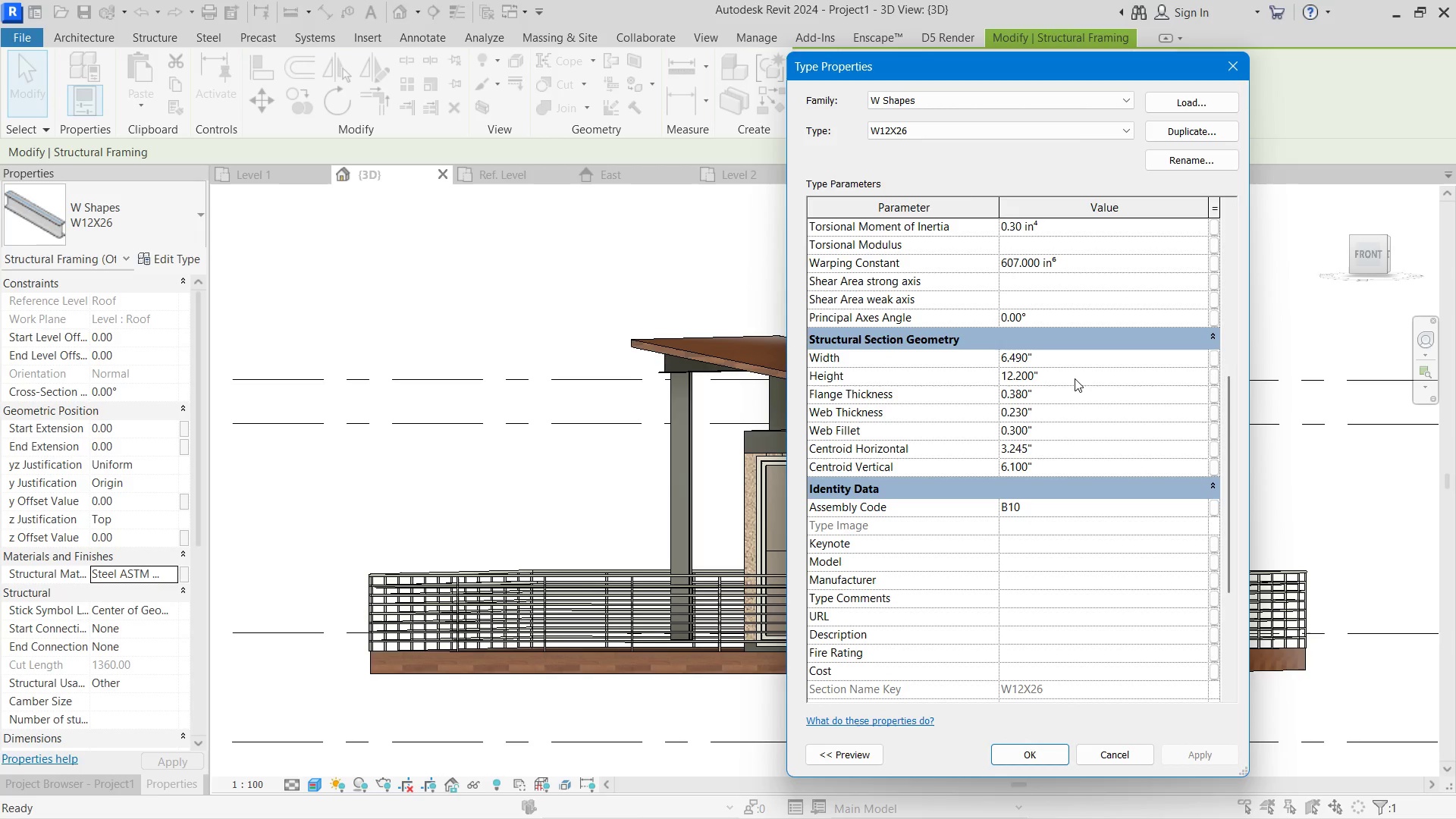 
left_click_drag(start_coordinate=[1064, 374], to_coordinate=[984, 375])
 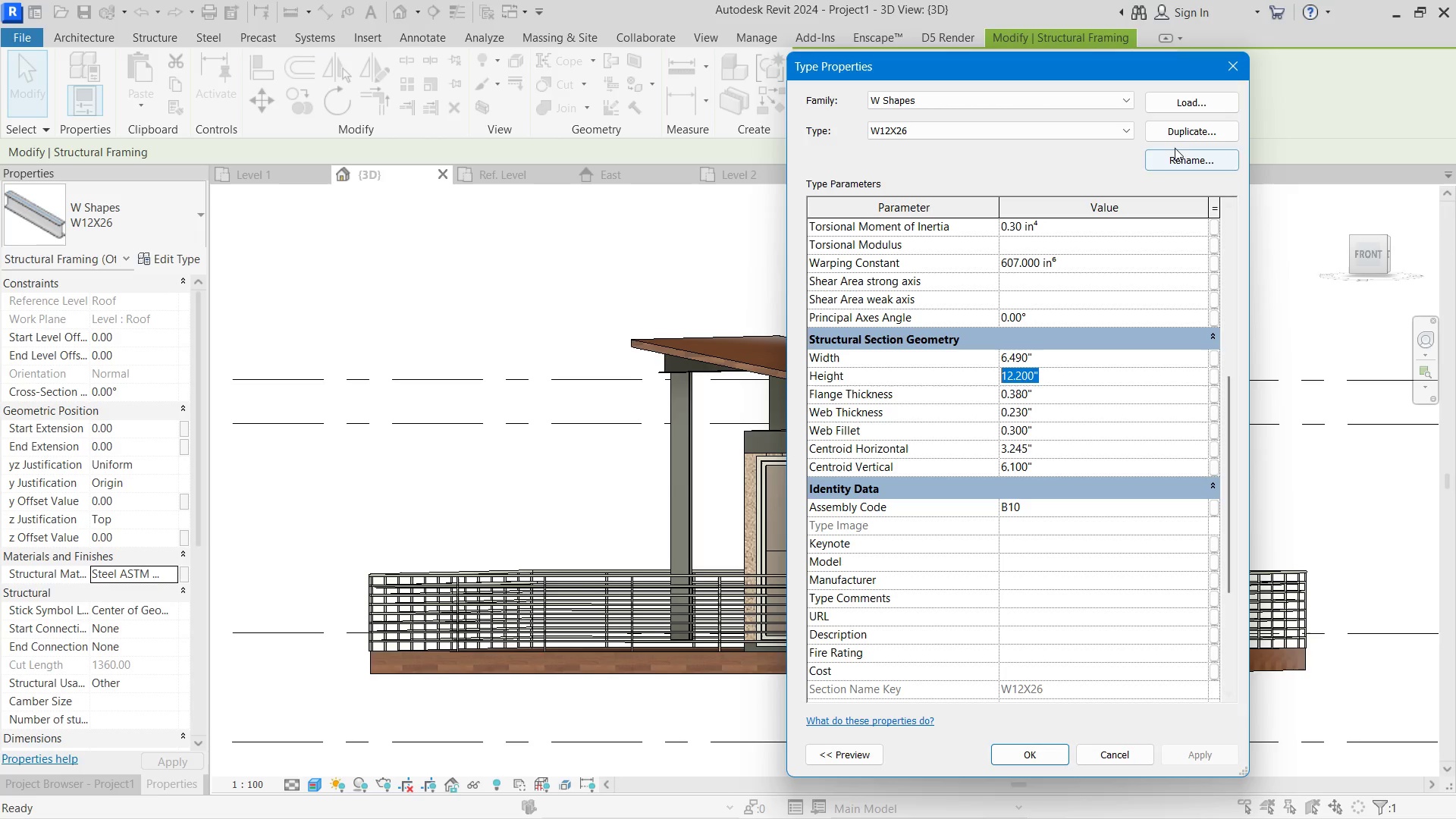 
double_click([1175, 122])
 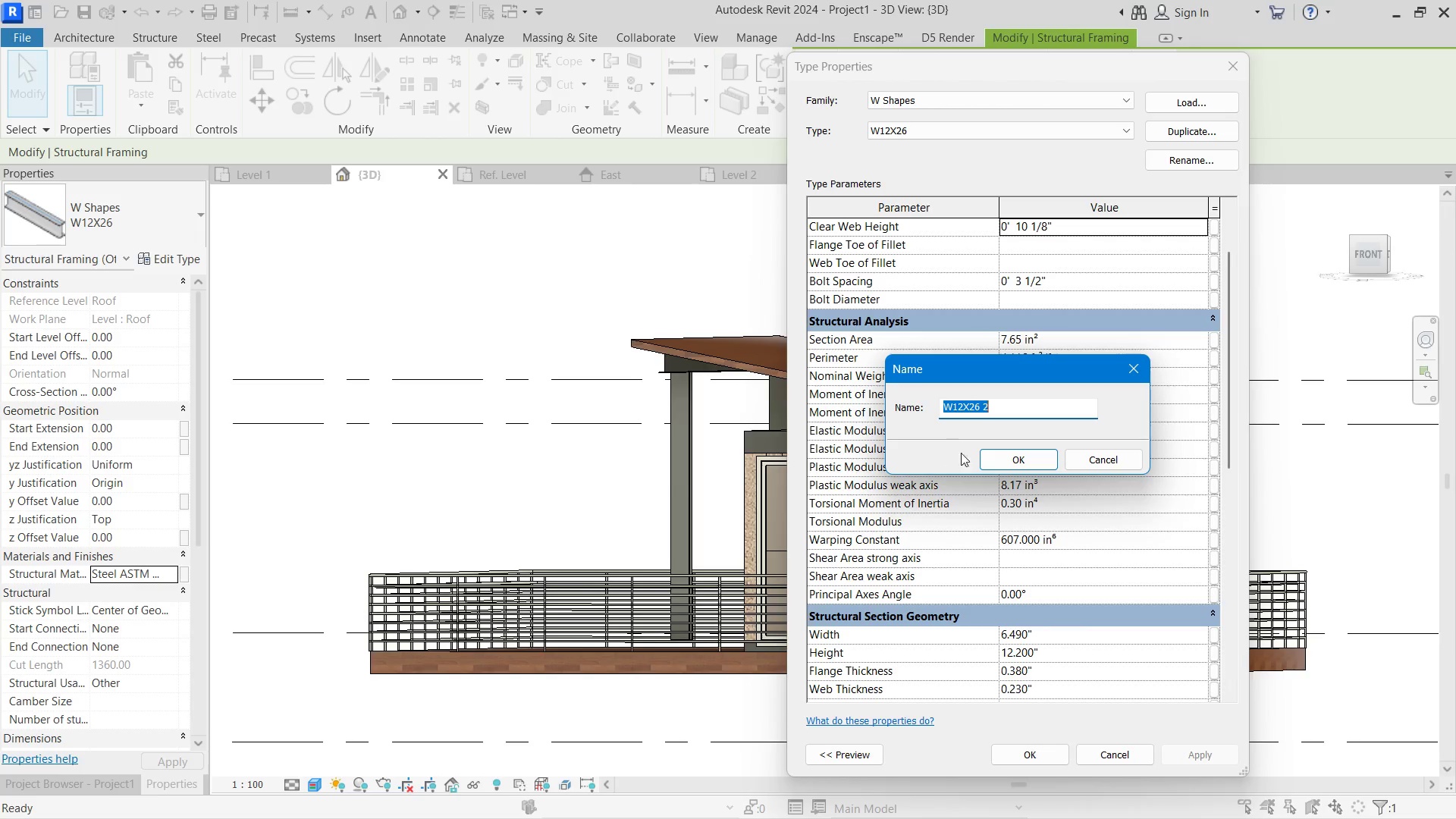 
left_click([990, 456])
 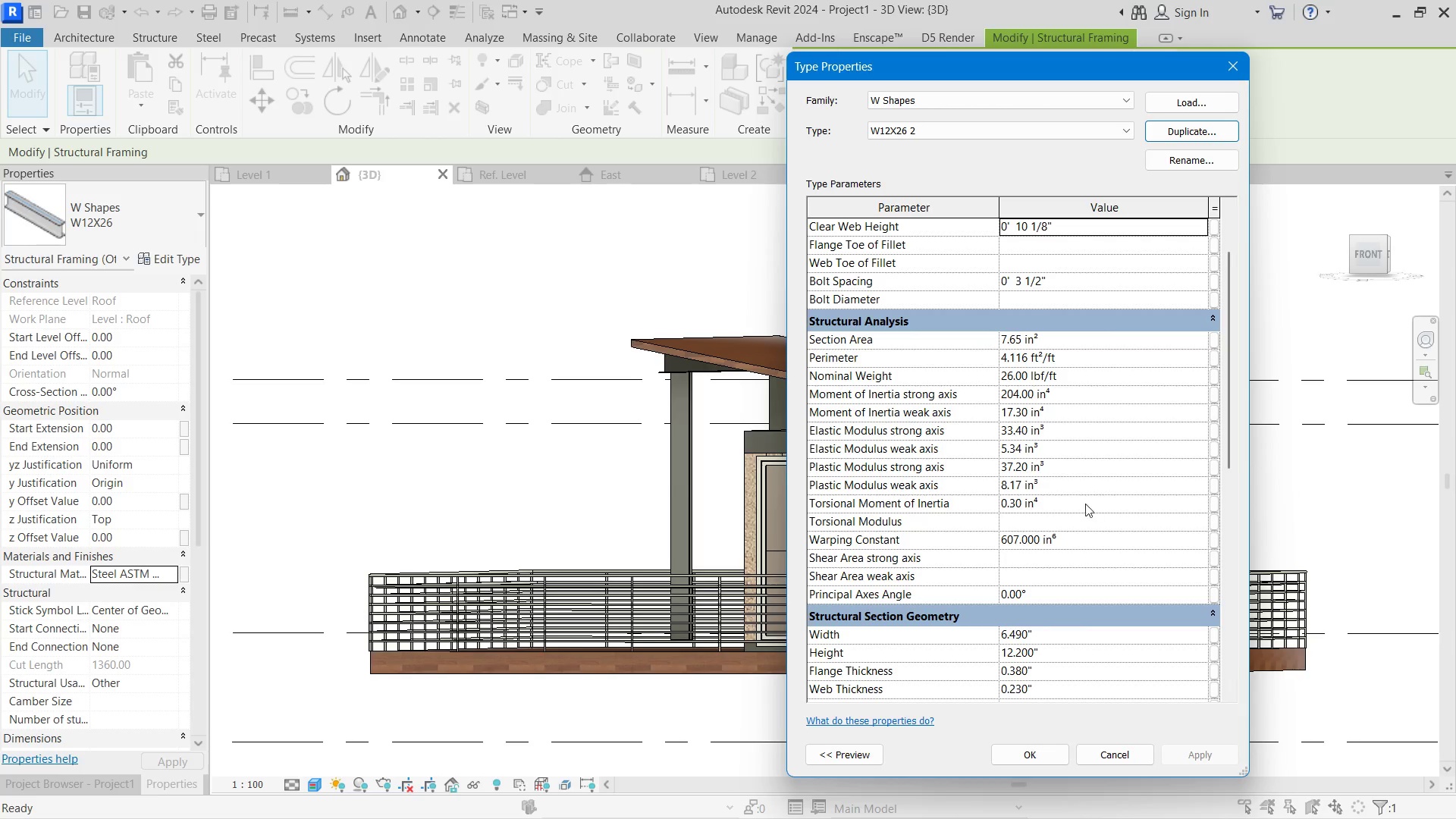 
scroll: coordinate [1035, 408], scroll_direction: down, amount: 7.0
 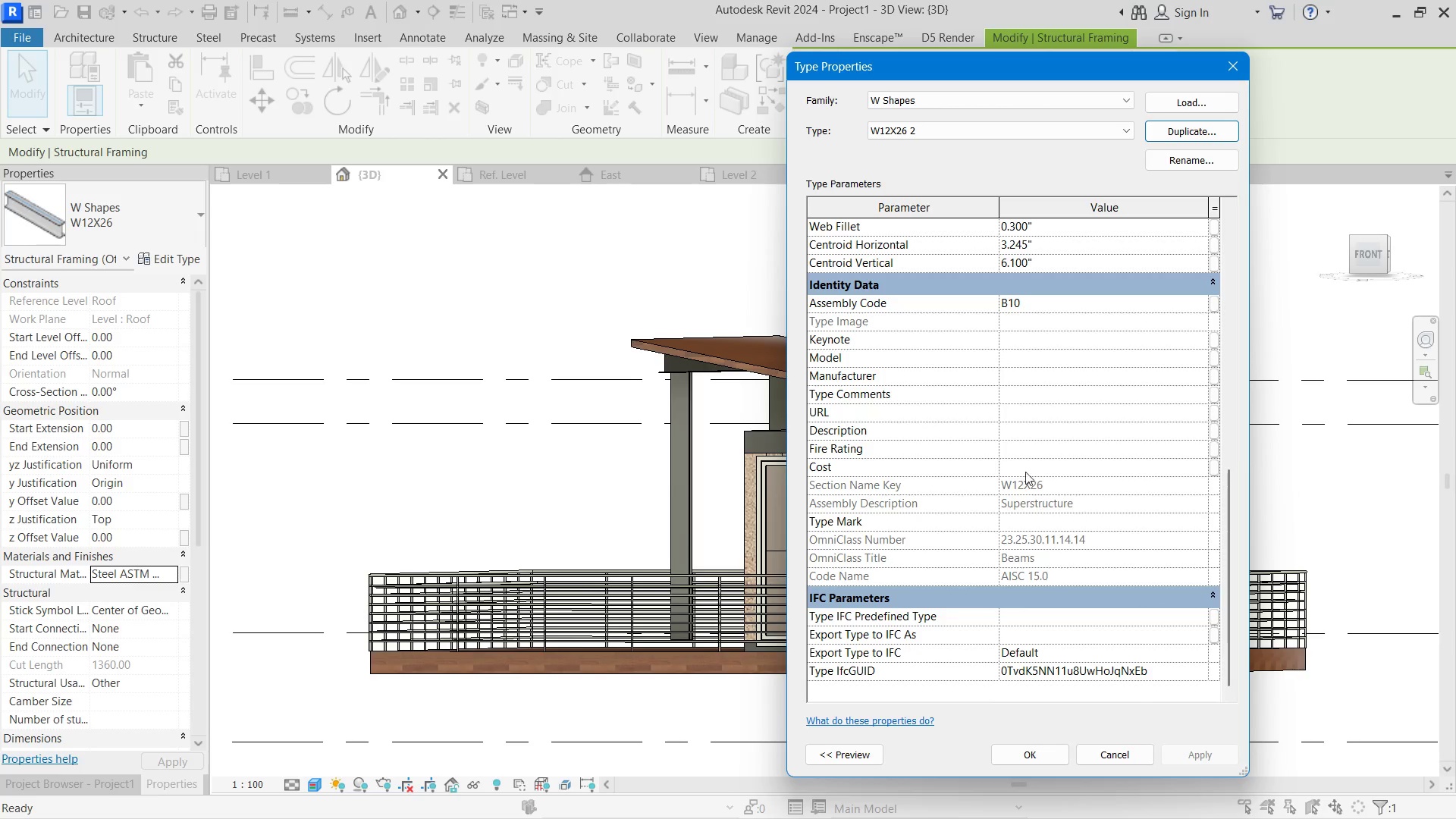 
scroll: coordinate [999, 353], scroll_direction: up, amount: 2.0
 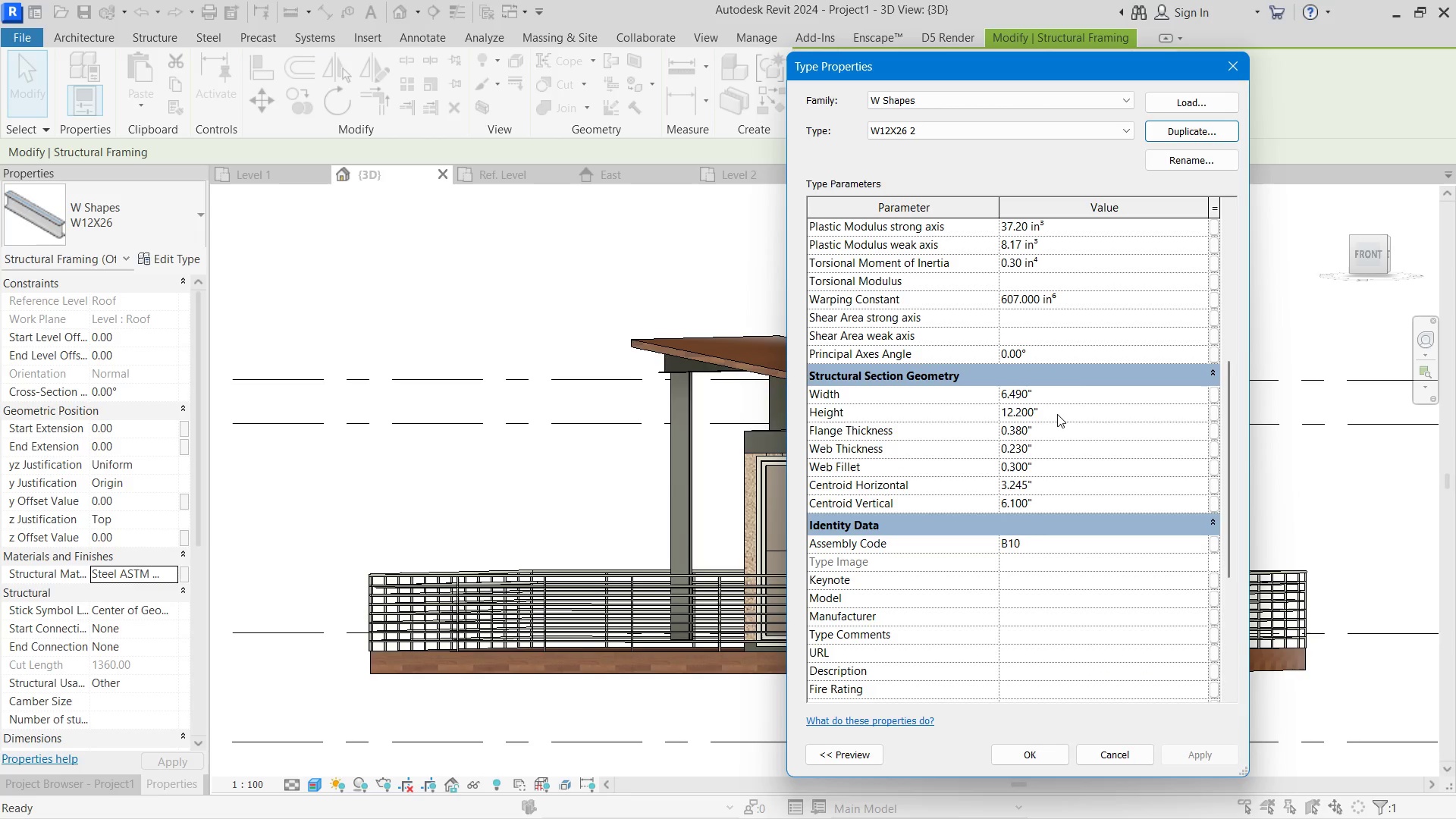 
left_click([1057, 414])
 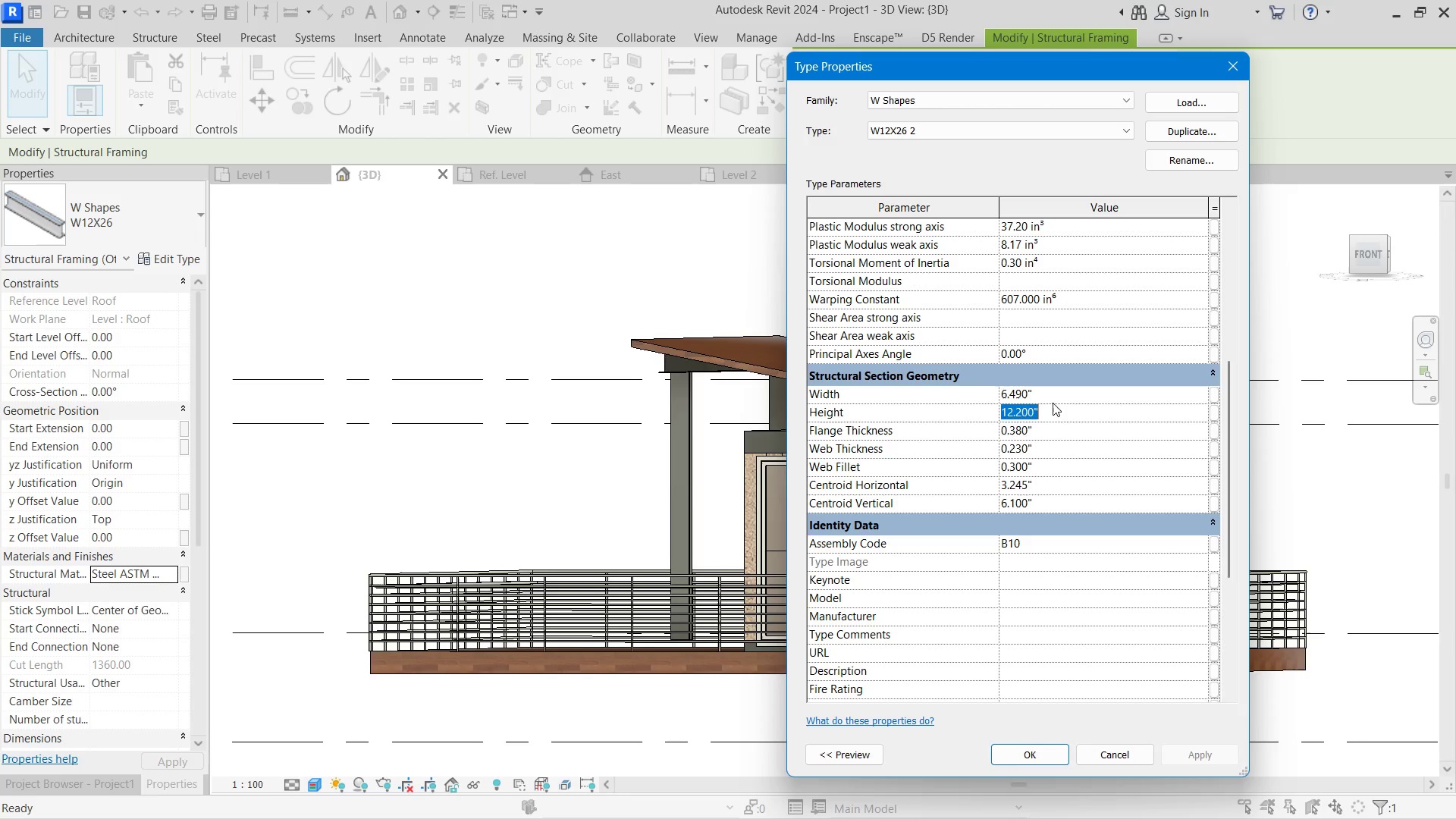 
left_click([1053, 403])
 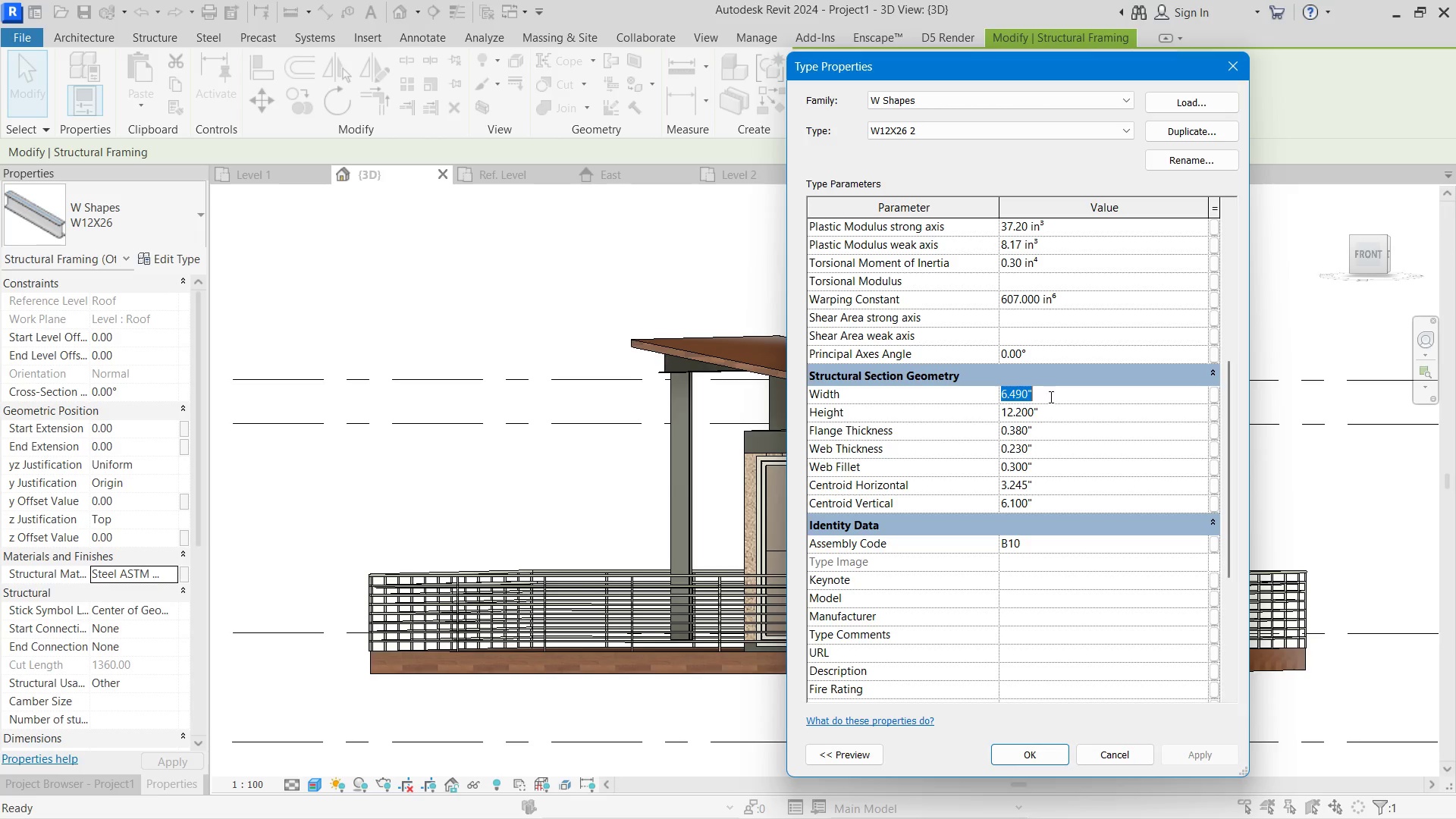 
left_click_drag(start_coordinate=[1050, 397], to_coordinate=[957, 397])
 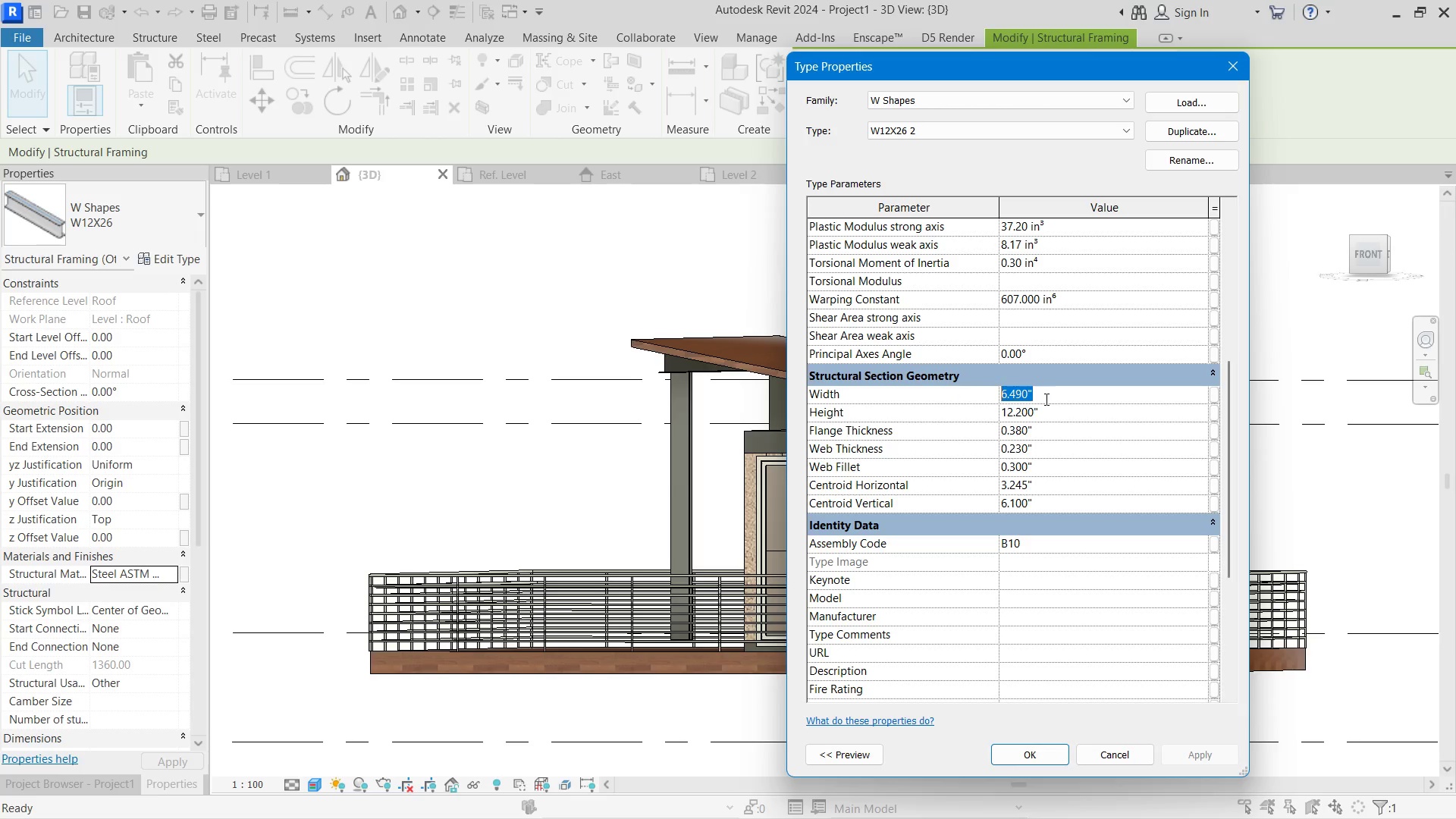 
scroll: coordinate [1122, 325], scroll_direction: up, amount: 6.0
 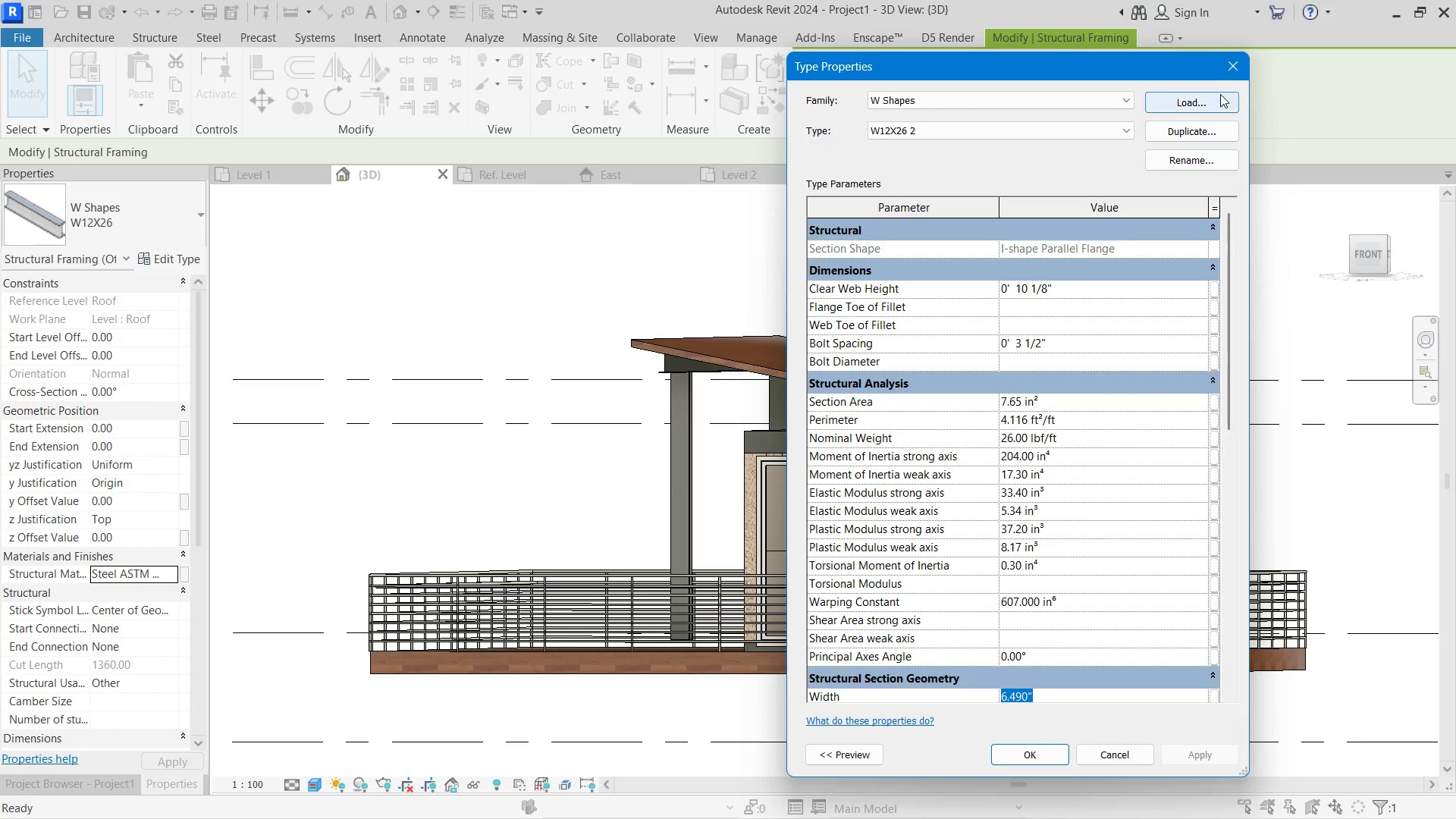 
double_click([1235, 64])
 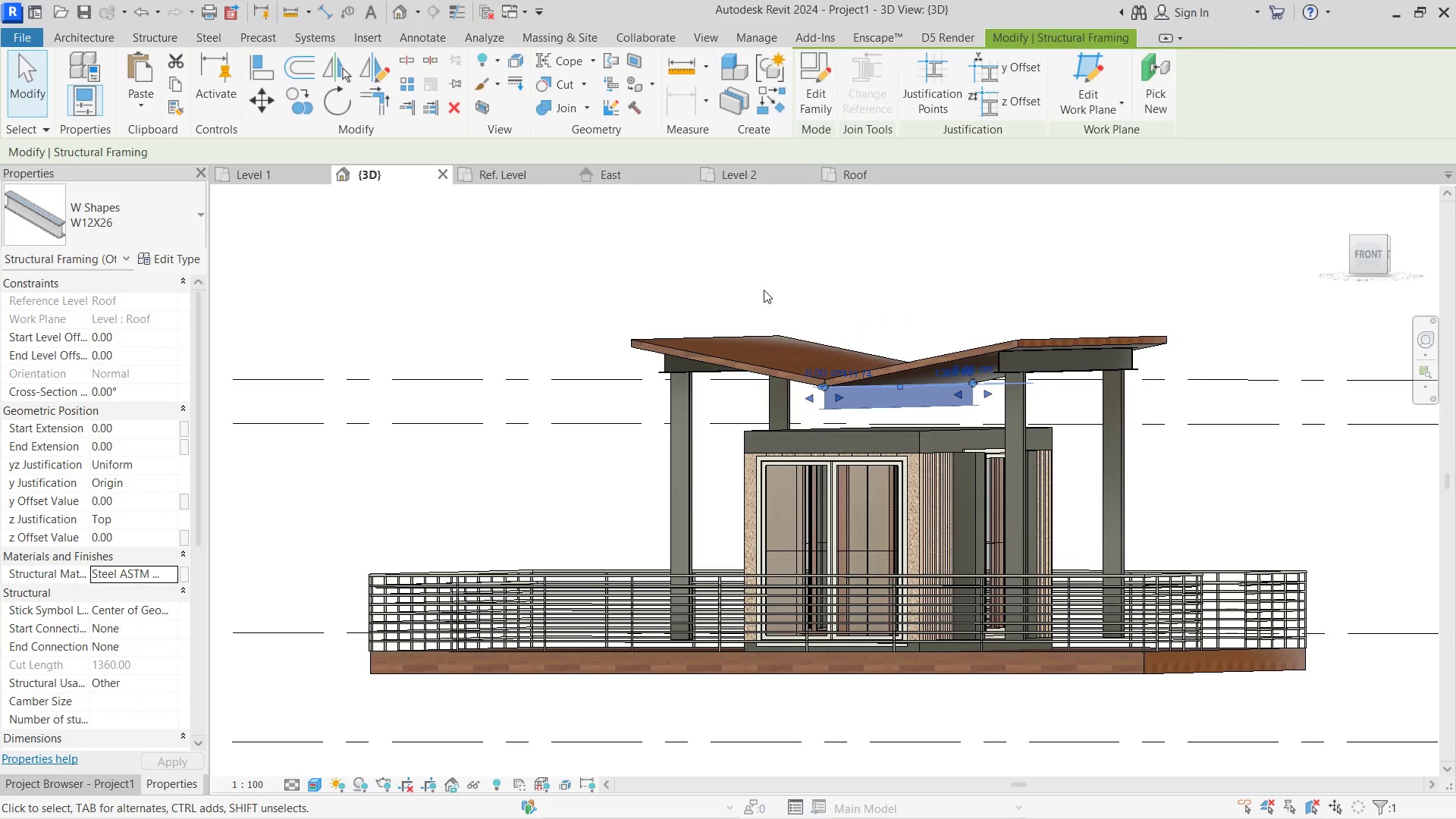 
left_click([877, 249])
 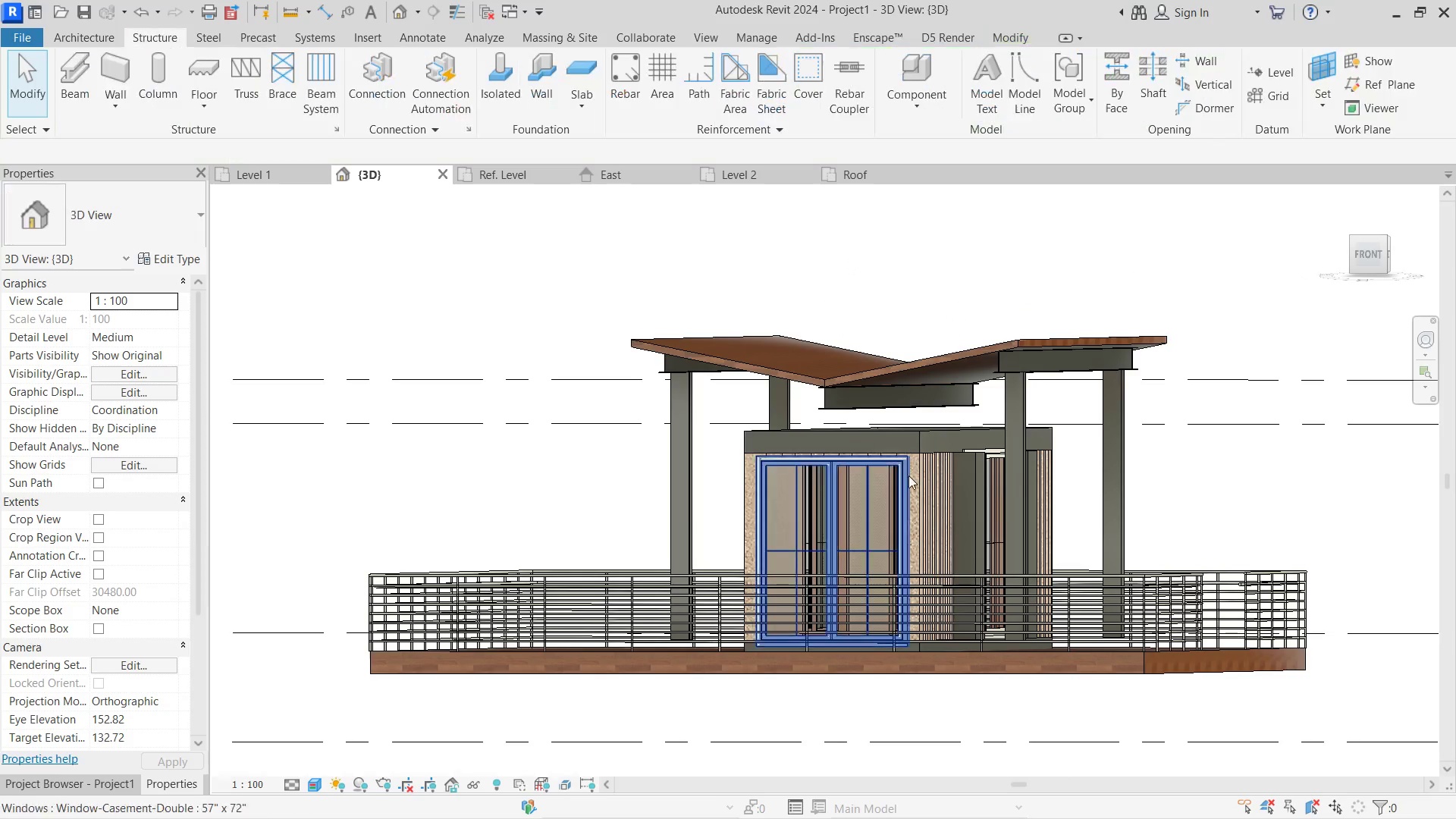 
hold_key(key=ShiftLeft, duration=0.94)
 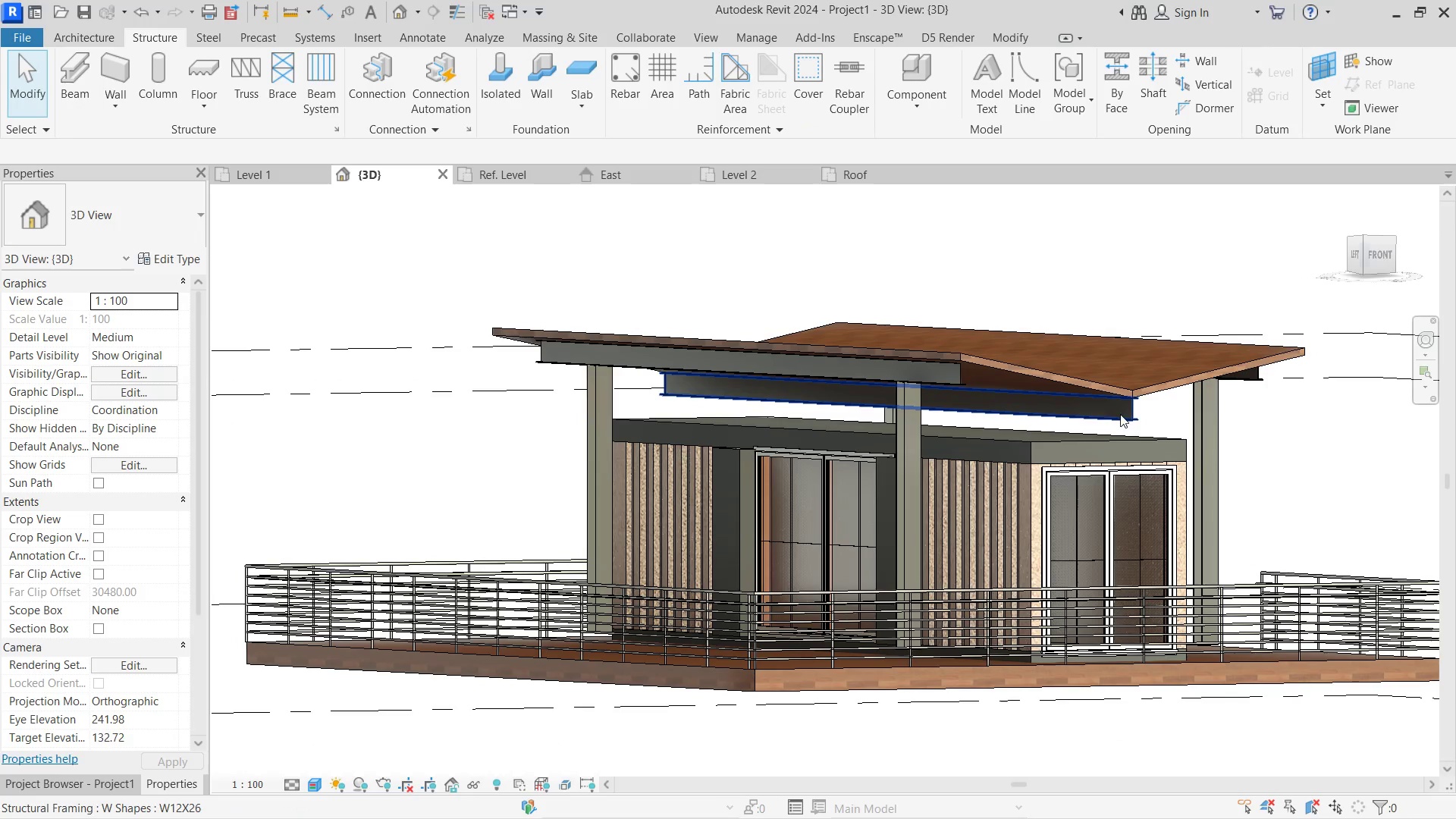 
left_click([1120, 414])
 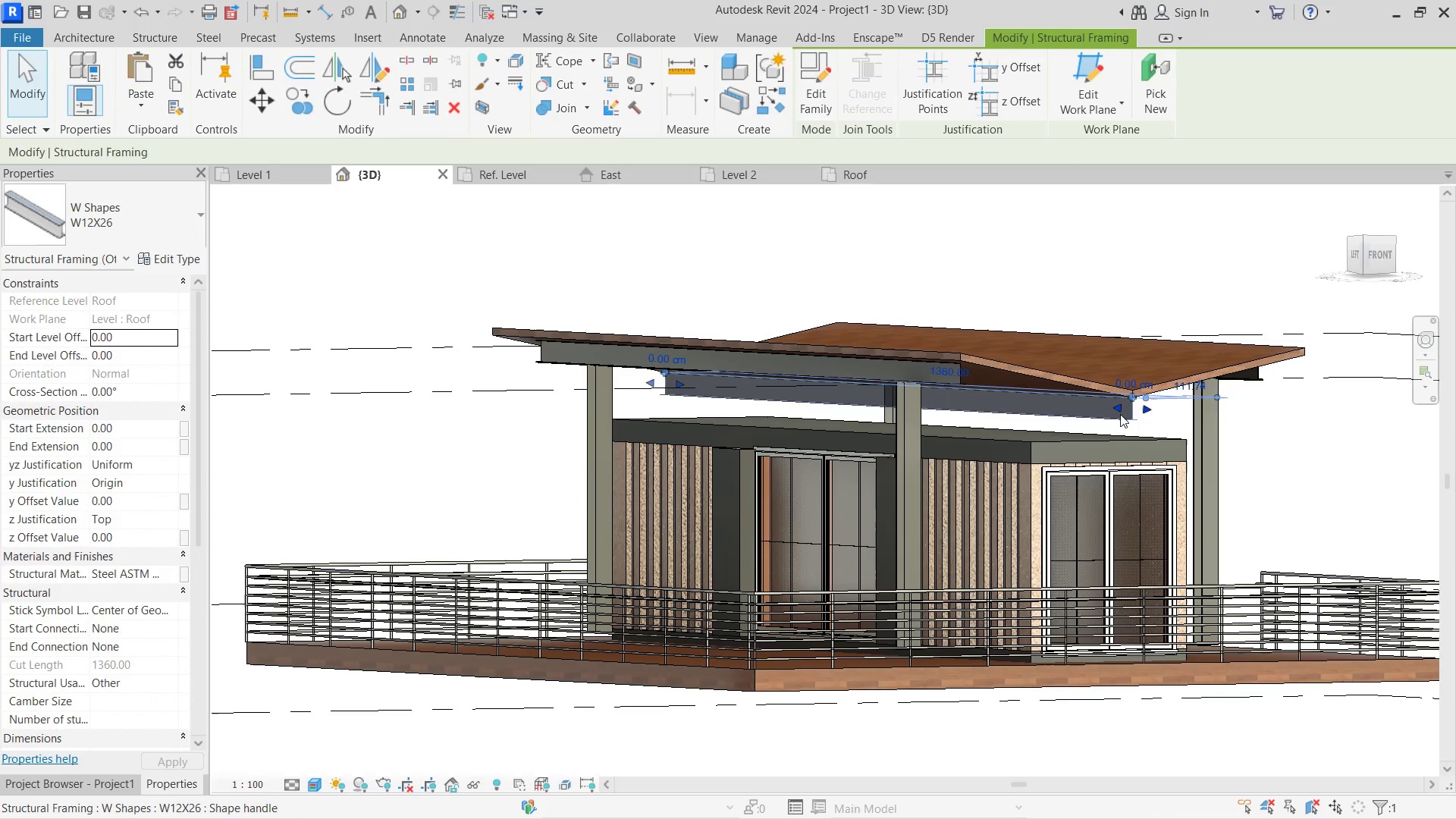 
key(Delete)
 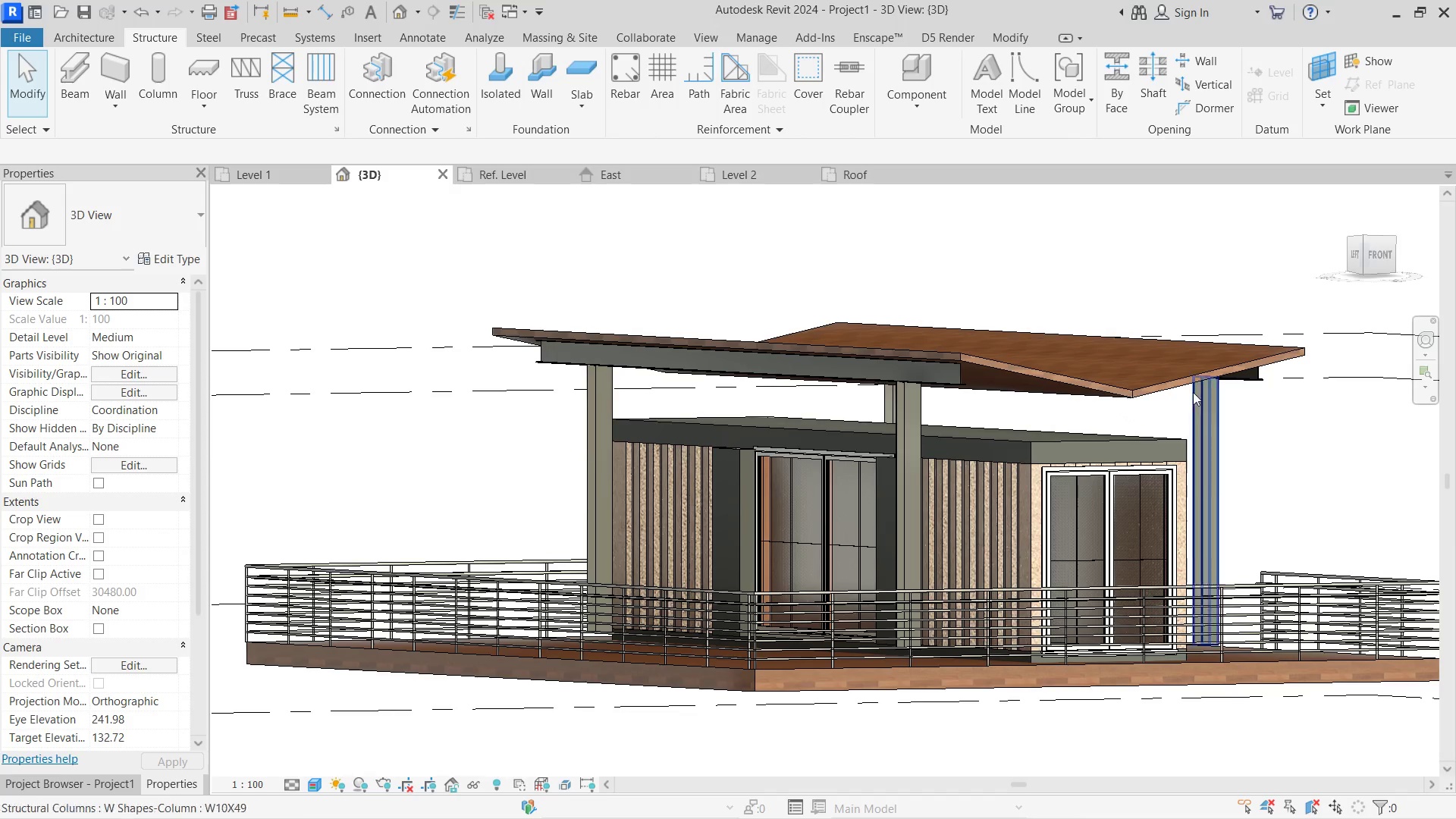 
hold_key(key=A, duration=0.52)
 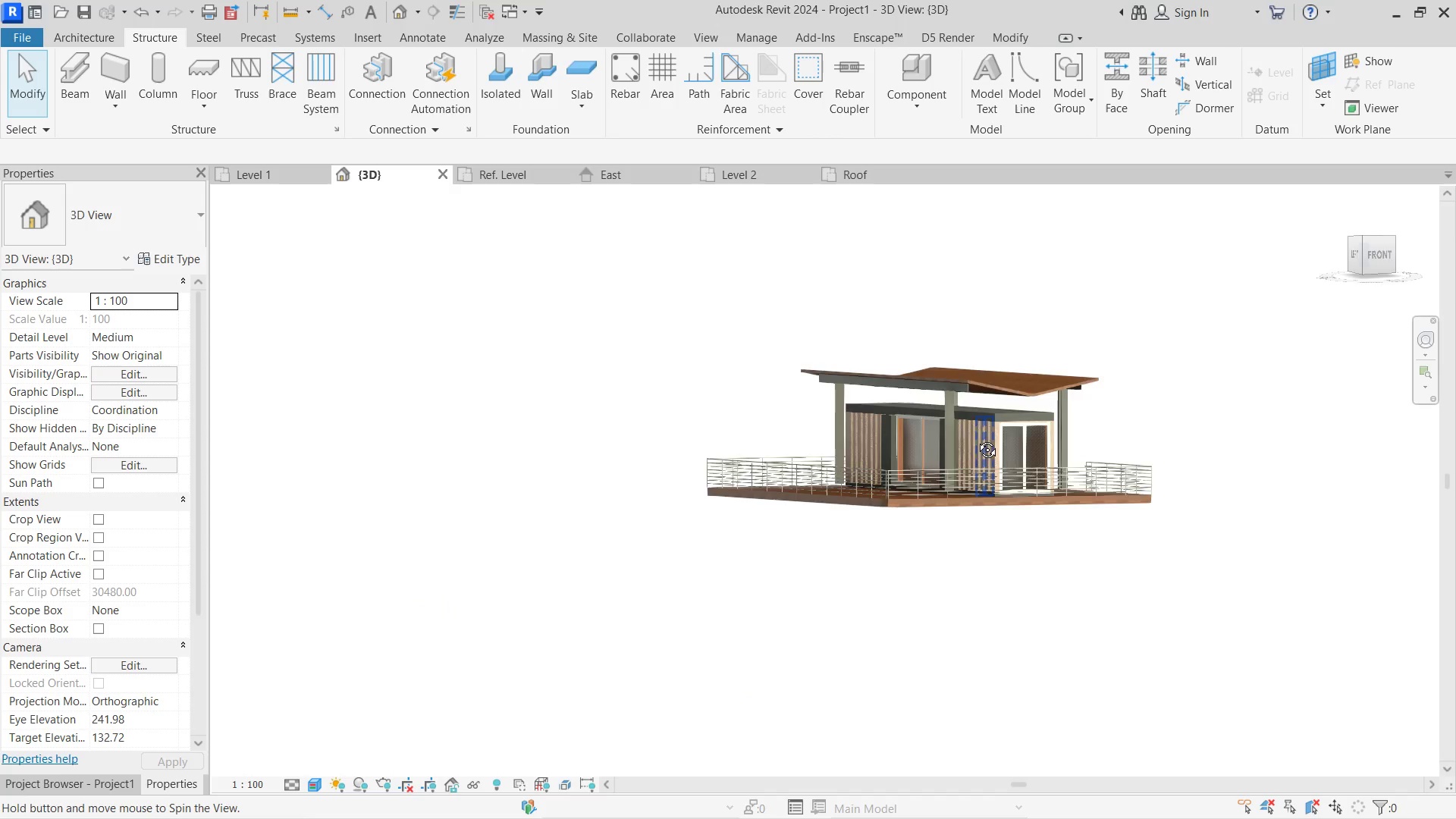 
hold_key(key=CapsLock, duration=0.55)
 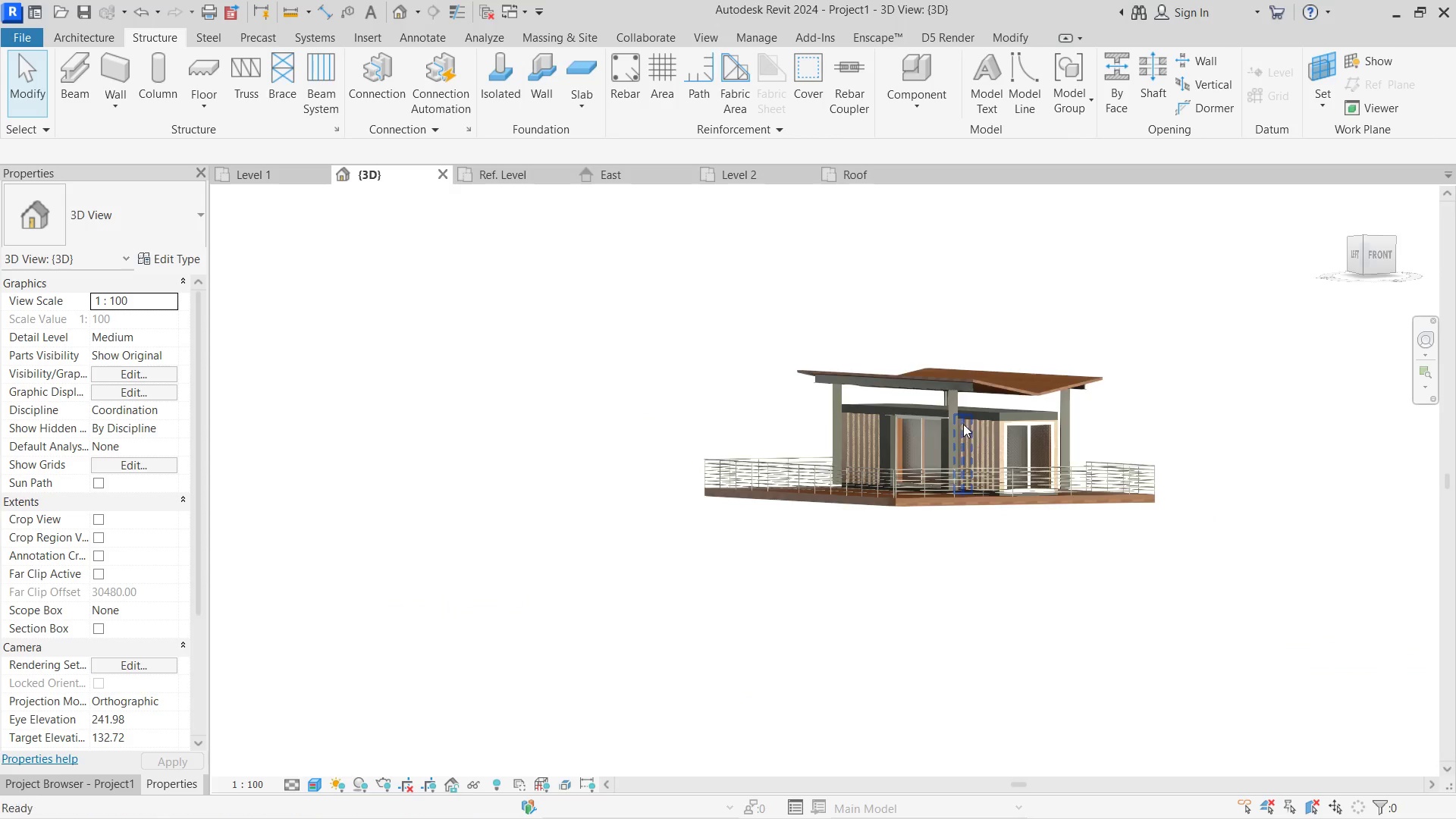 
scroll: coordinate [1074, 426], scroll_direction: down, amount: 7.0
 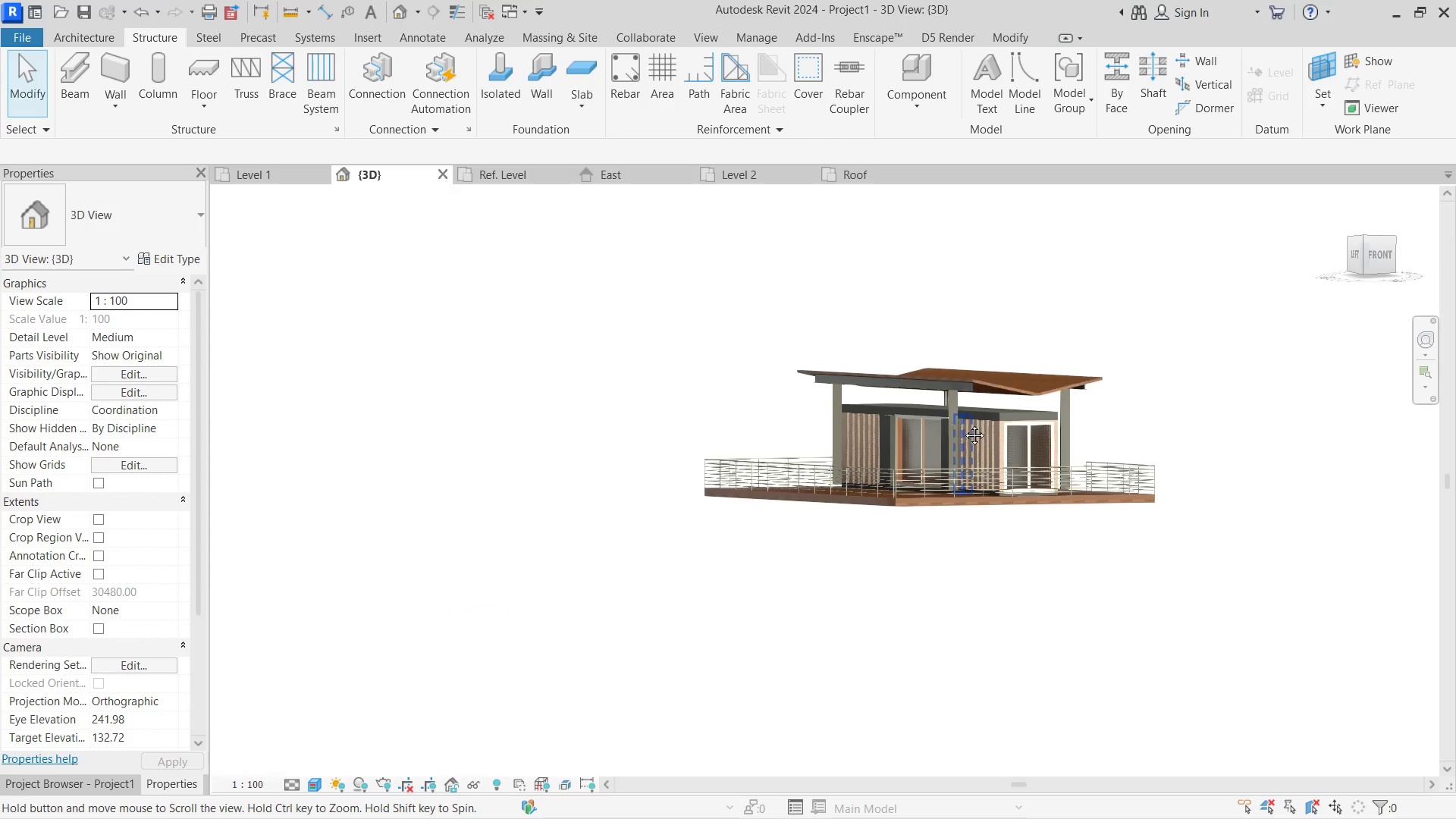 
hold_key(key=ShiftLeft, duration=3.58)
 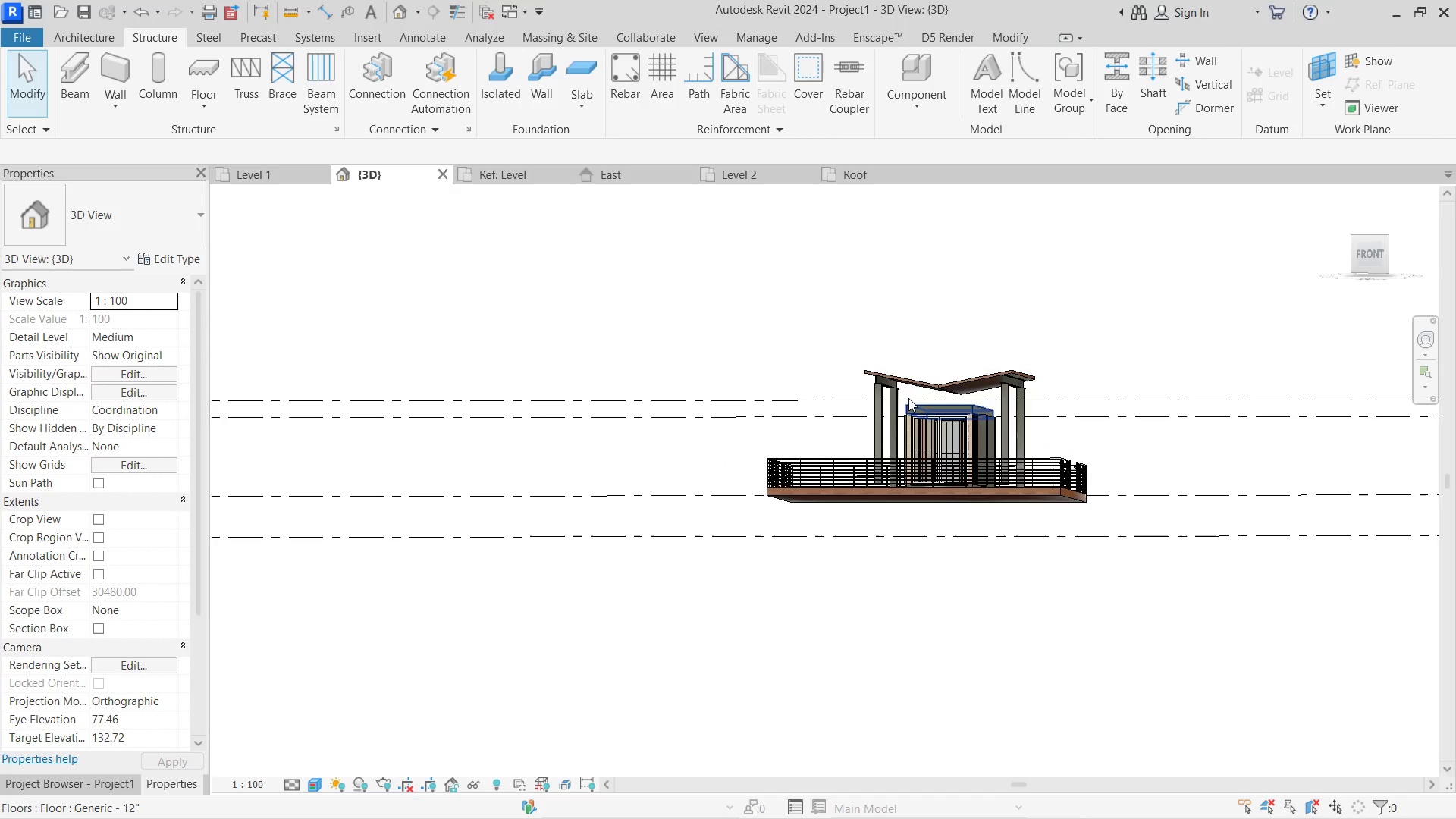 
hold_key(key=ShiftLeft, duration=1.2)
 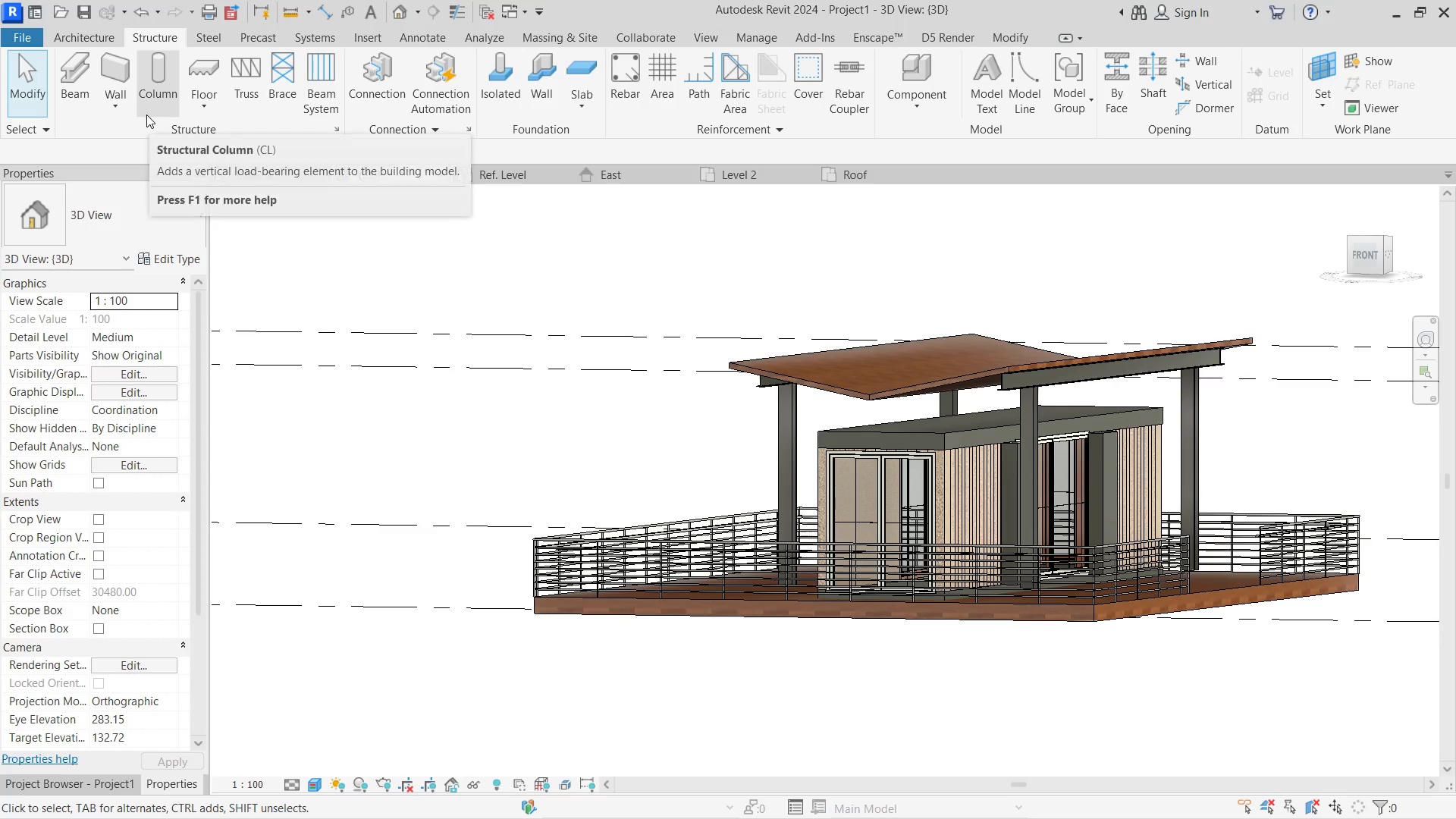 
scroll: coordinate [909, 397], scroll_direction: up, amount: 5.0
 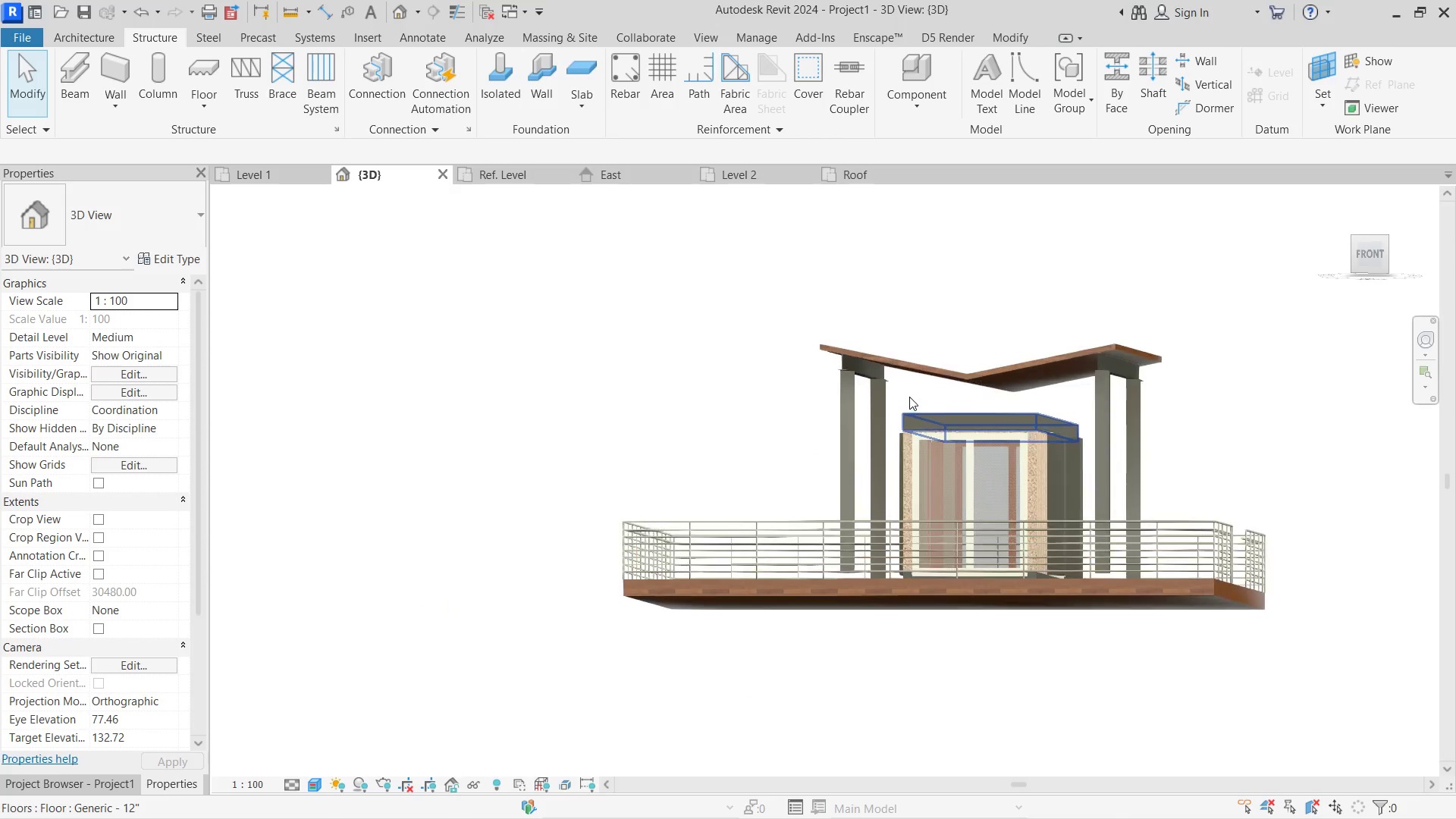 
left_click([121, 109])
 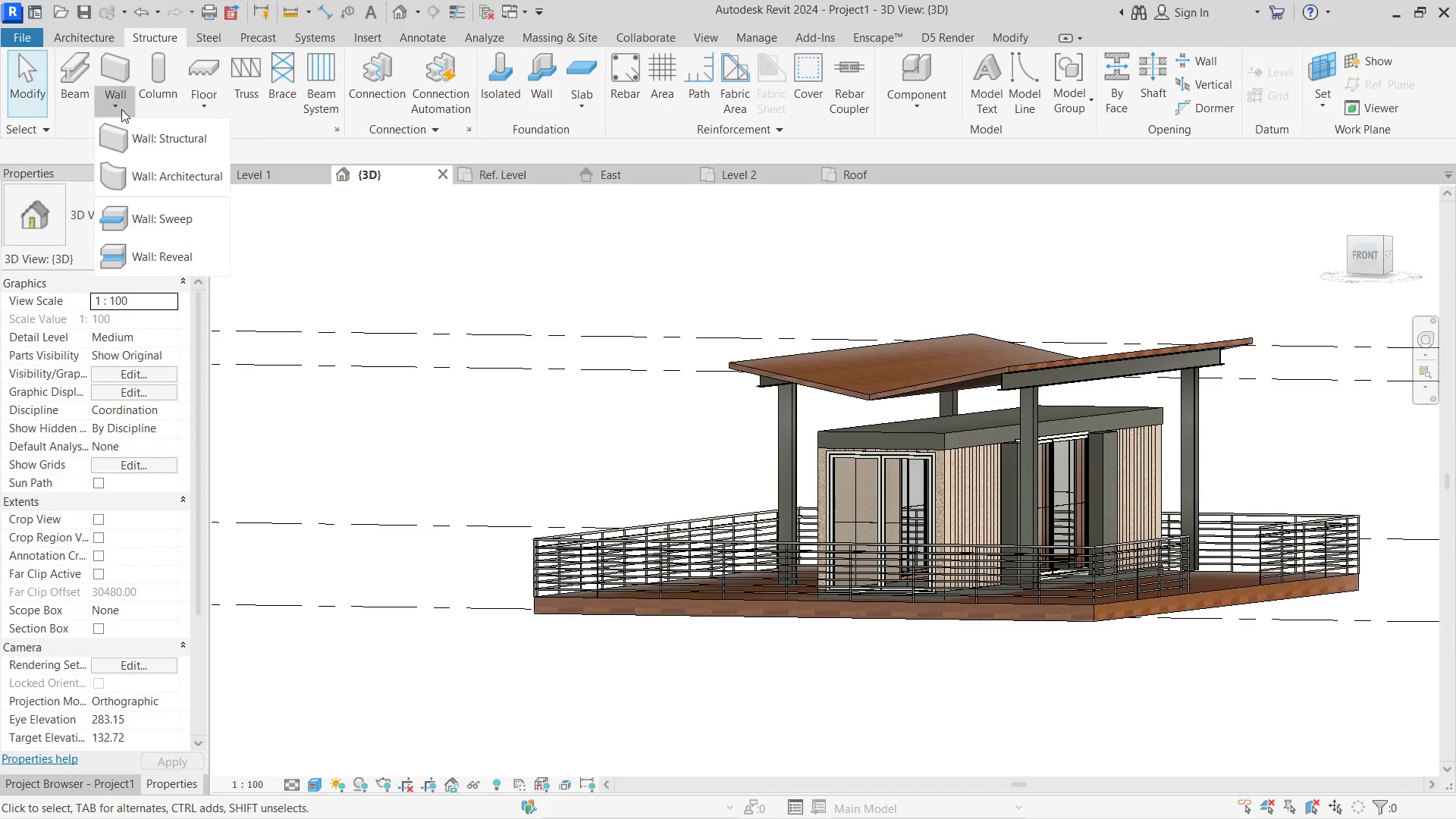 
left_click([203, 105])
 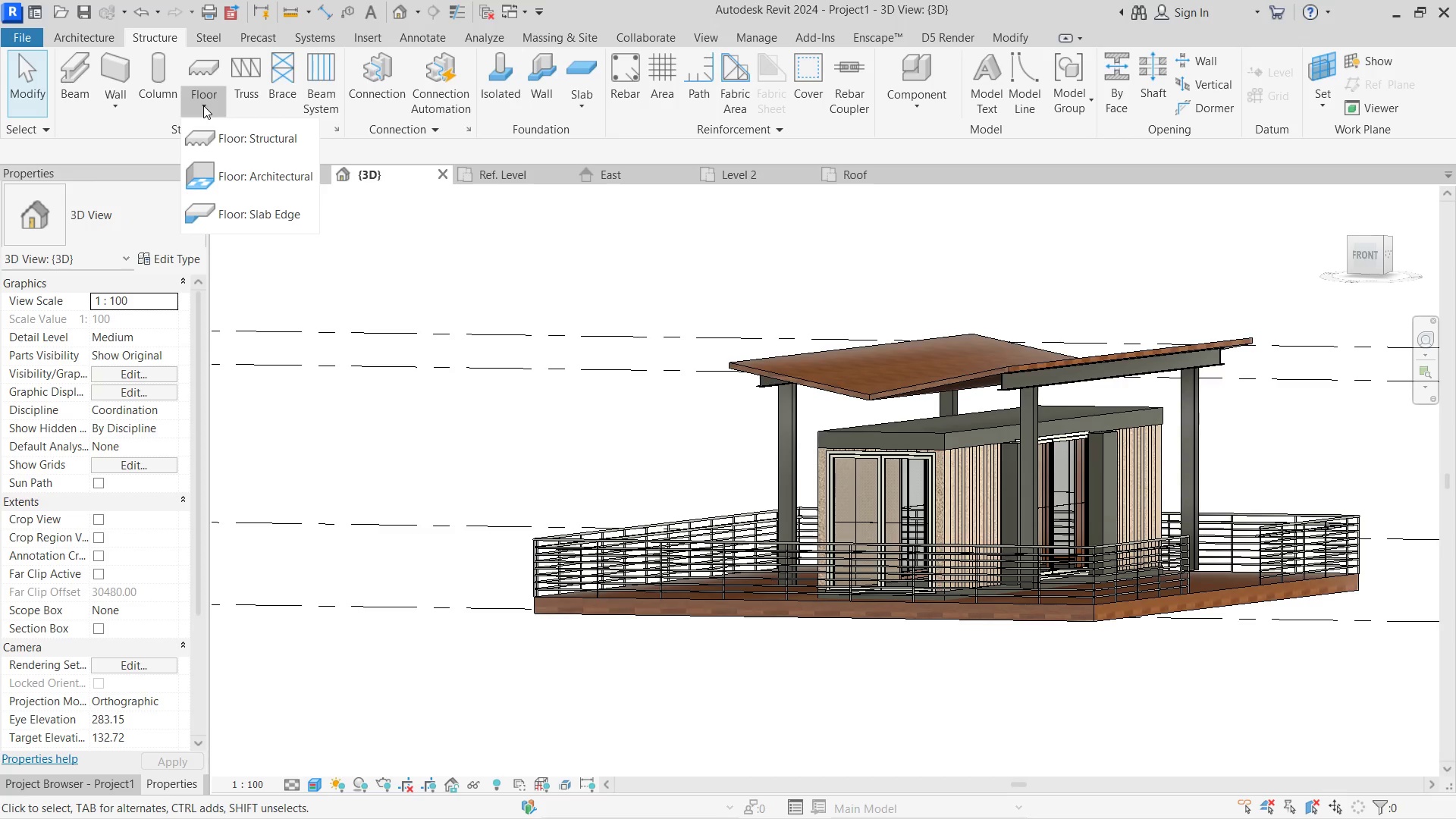 
wait(7.27)
 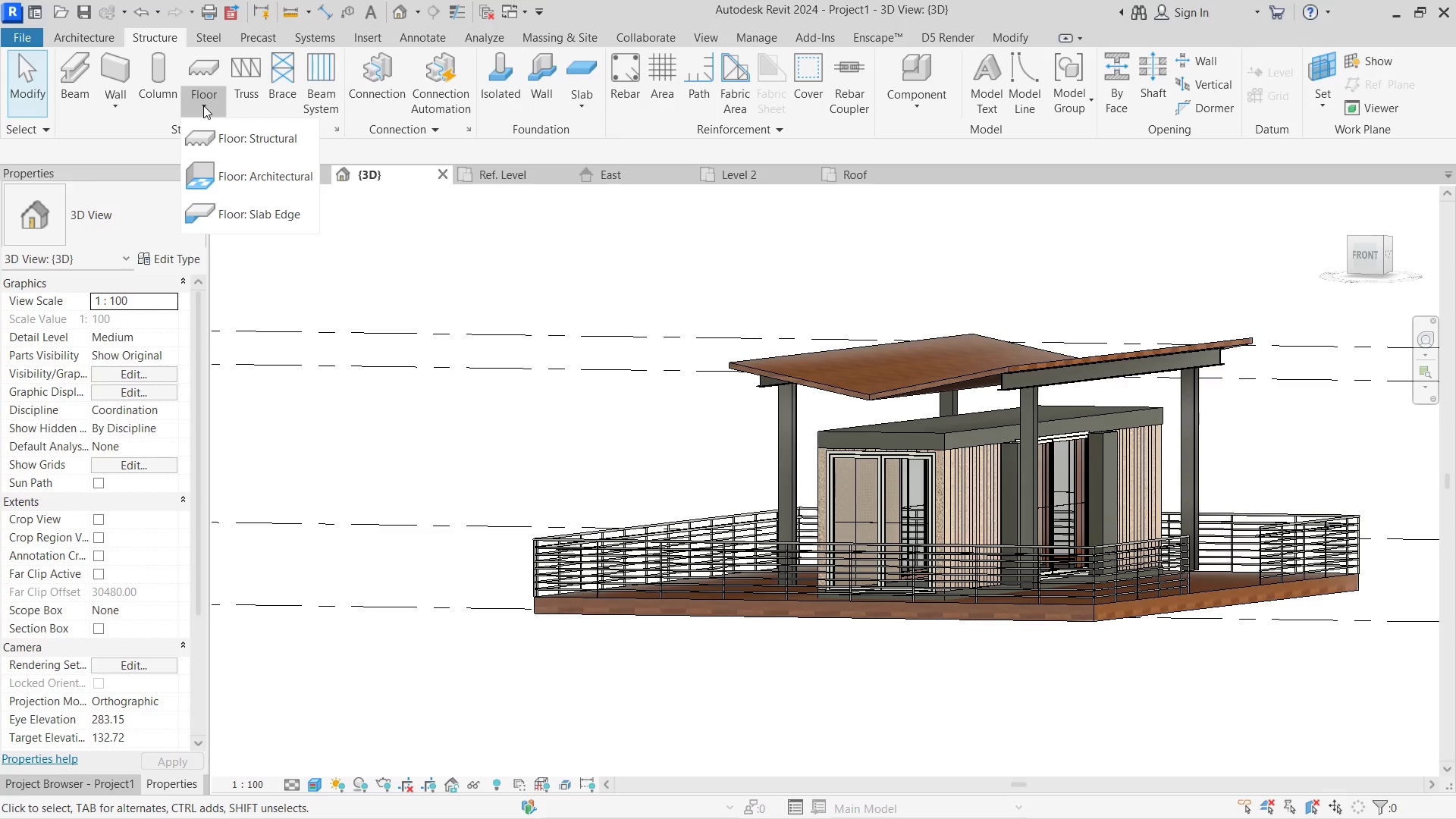 
left_click([123, 108])
 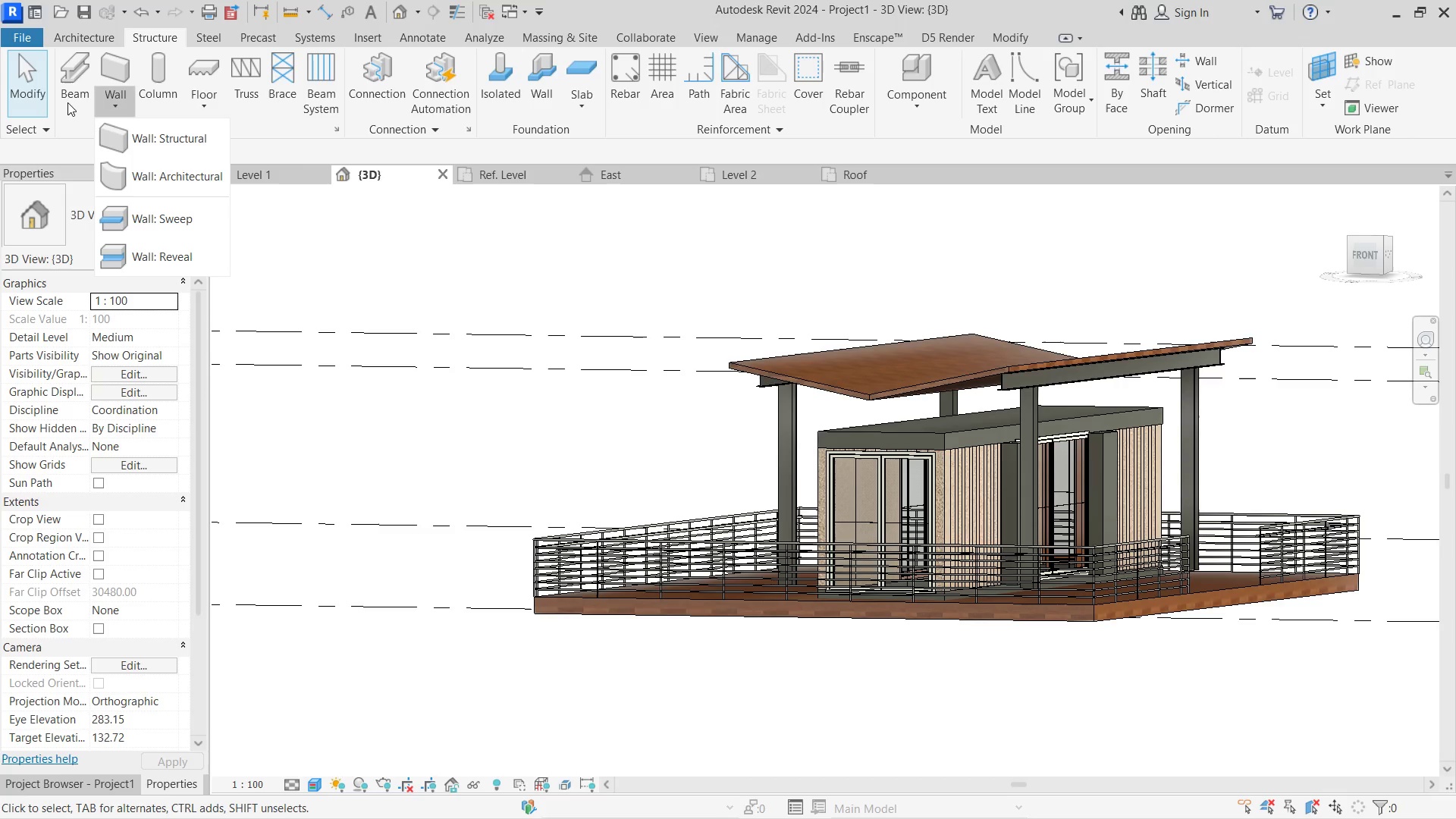 
left_click([67, 102])
 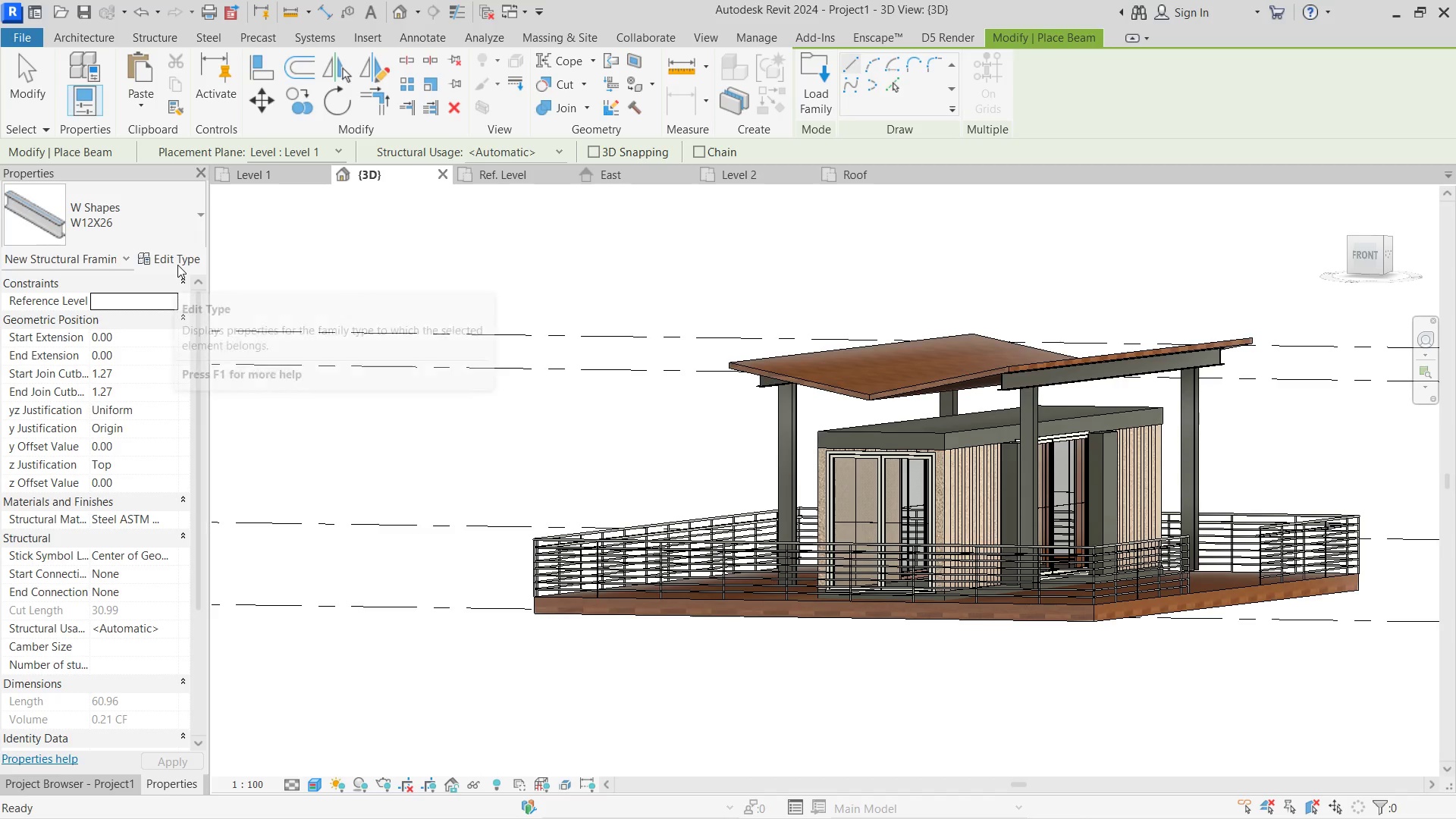 
scroll: coordinate [166, 450], scroll_direction: up, amount: 1.0
 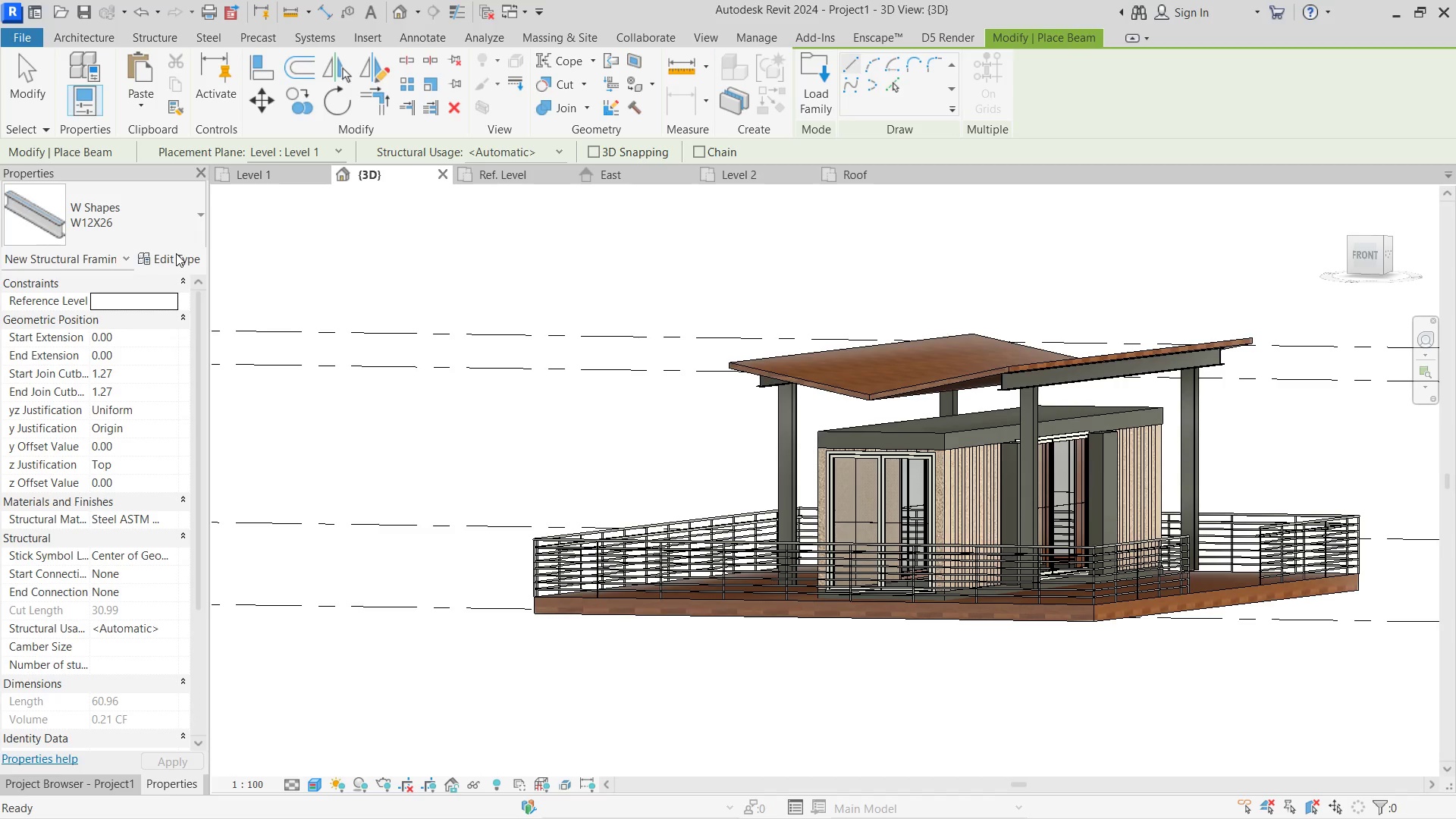 
left_click([176, 253])
 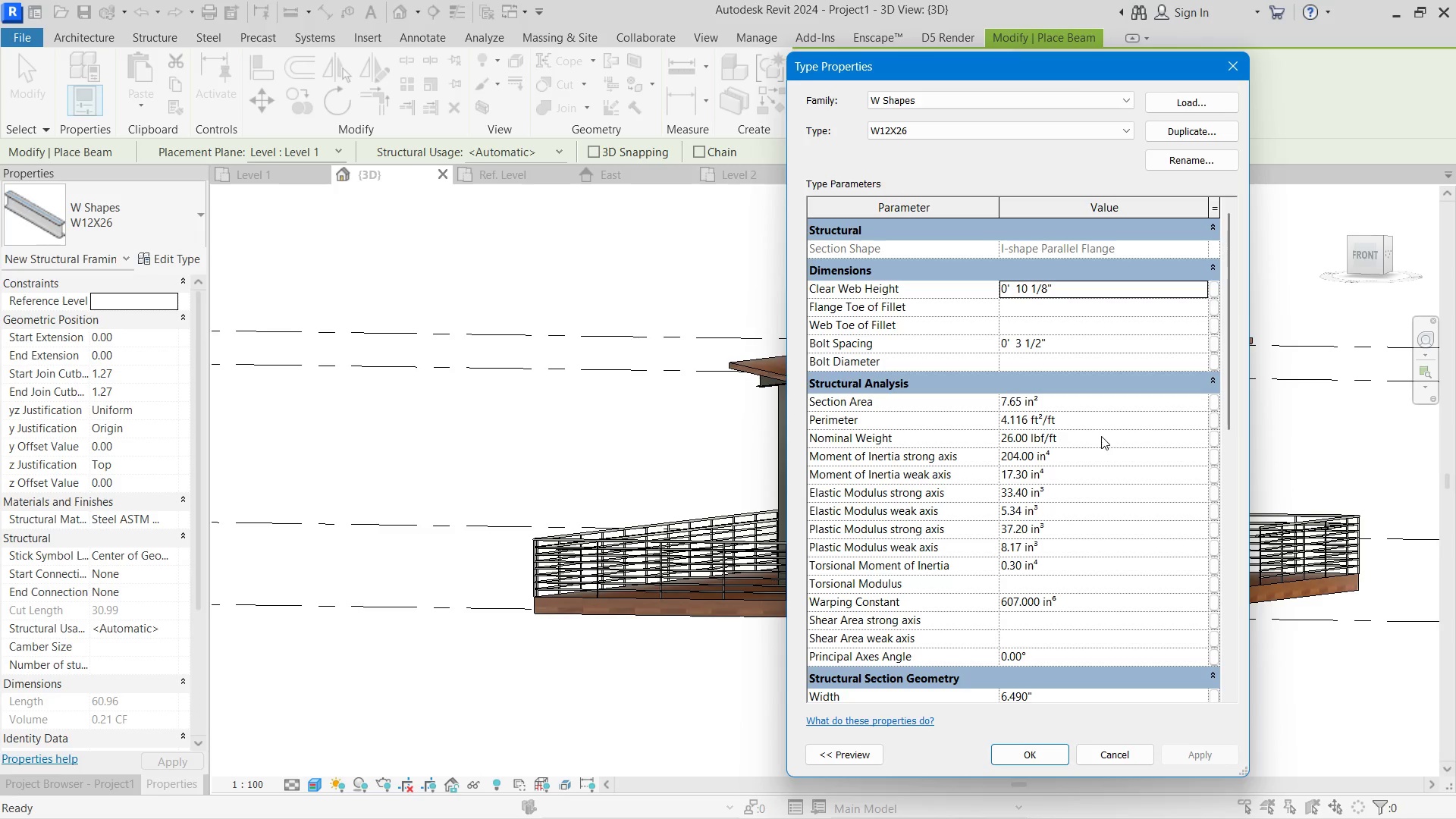 
scroll: coordinate [1101, 436], scroll_direction: down, amount: 7.0
 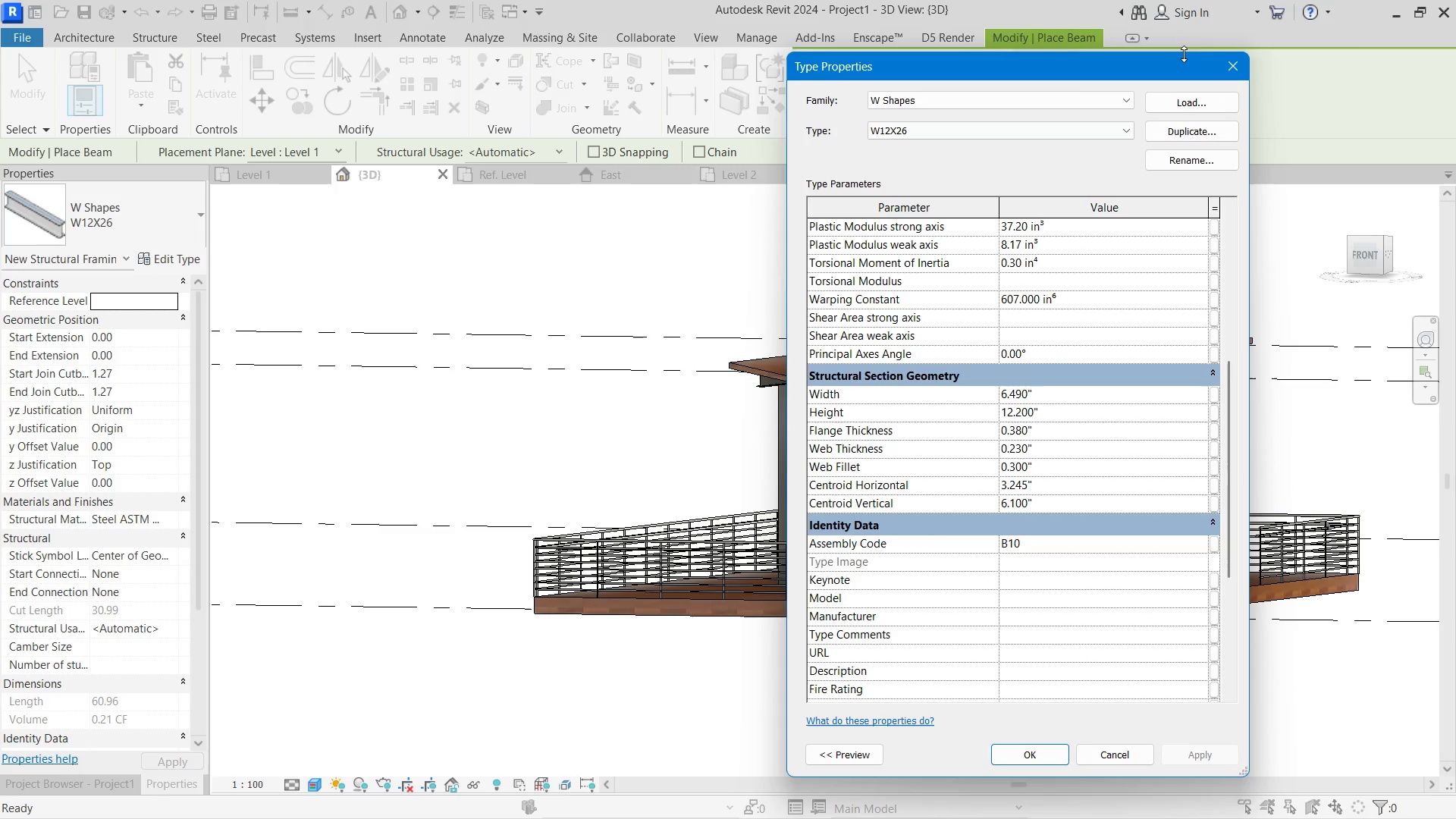 
left_click([1236, 66])
 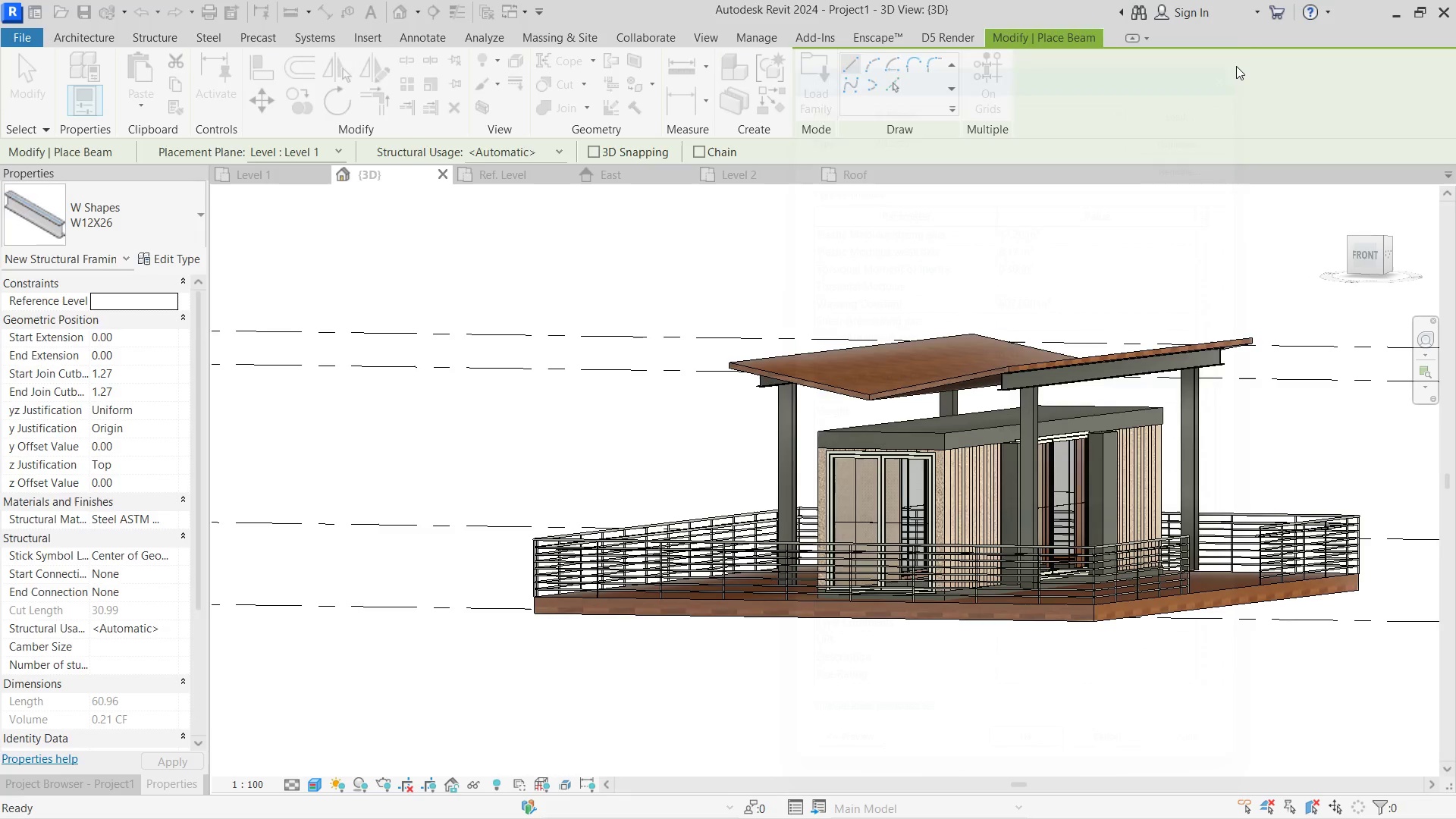 
type([Delete]UN)
 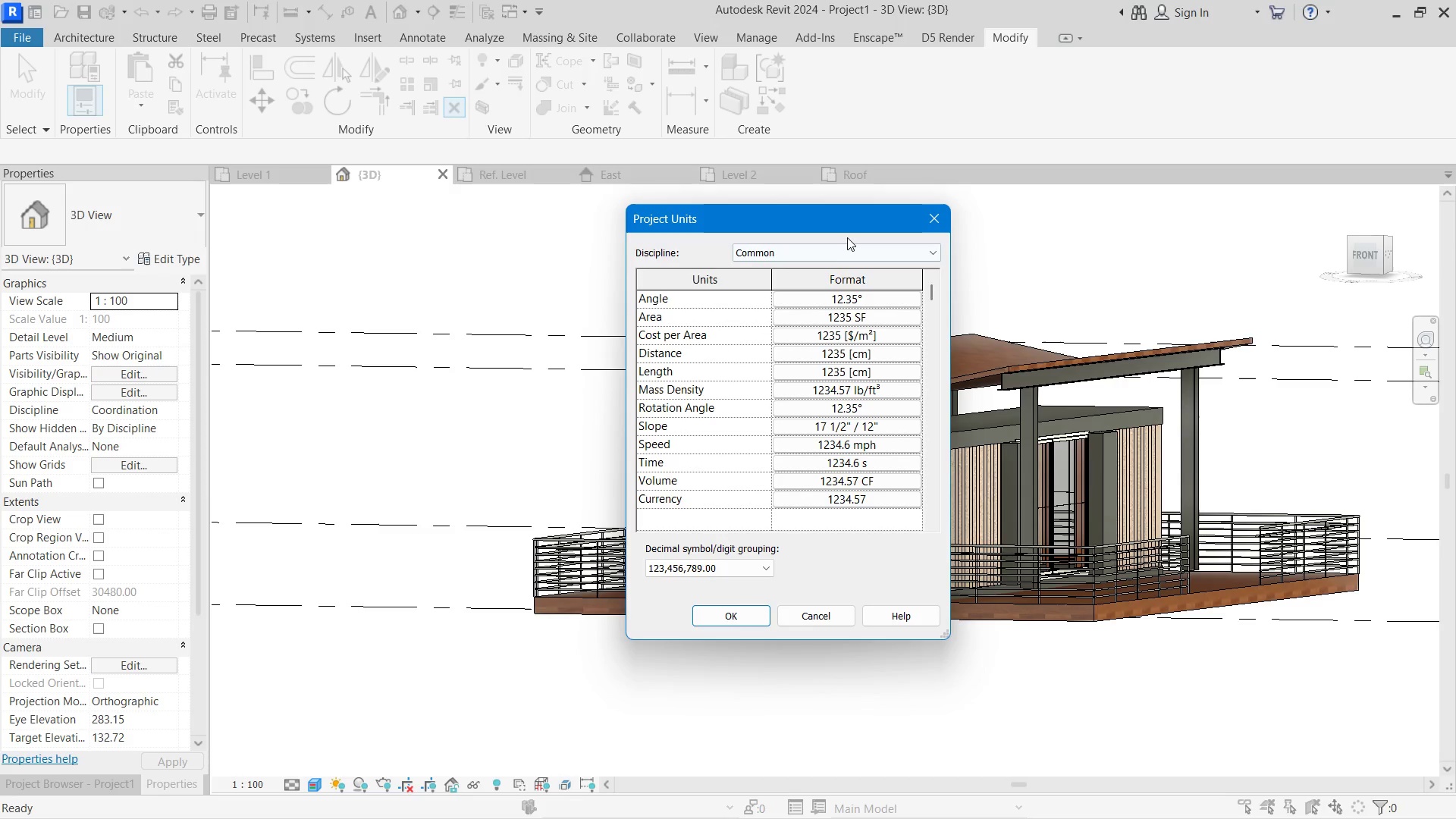 
double_click([817, 243])
 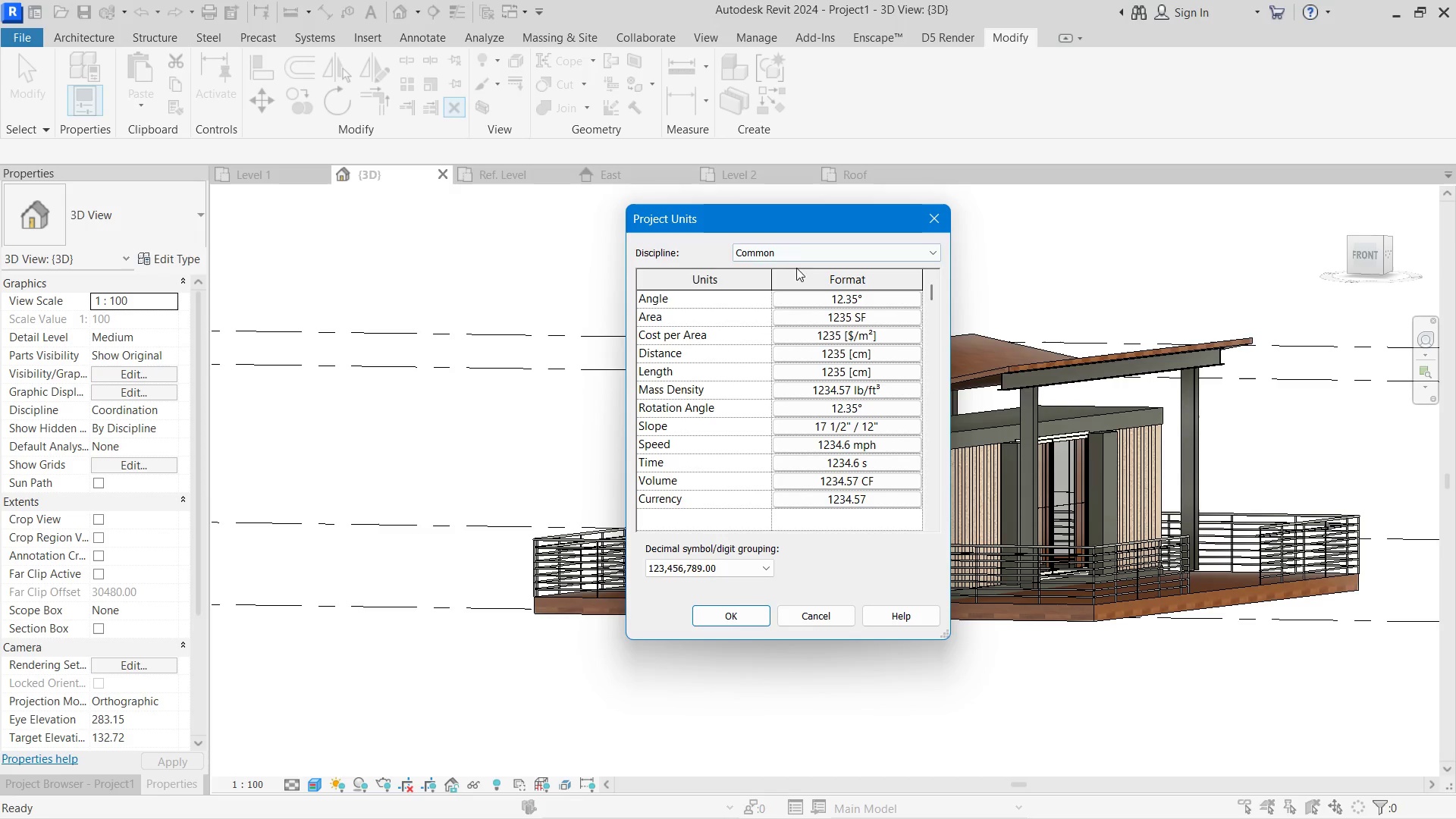 
triple_click([793, 246])
 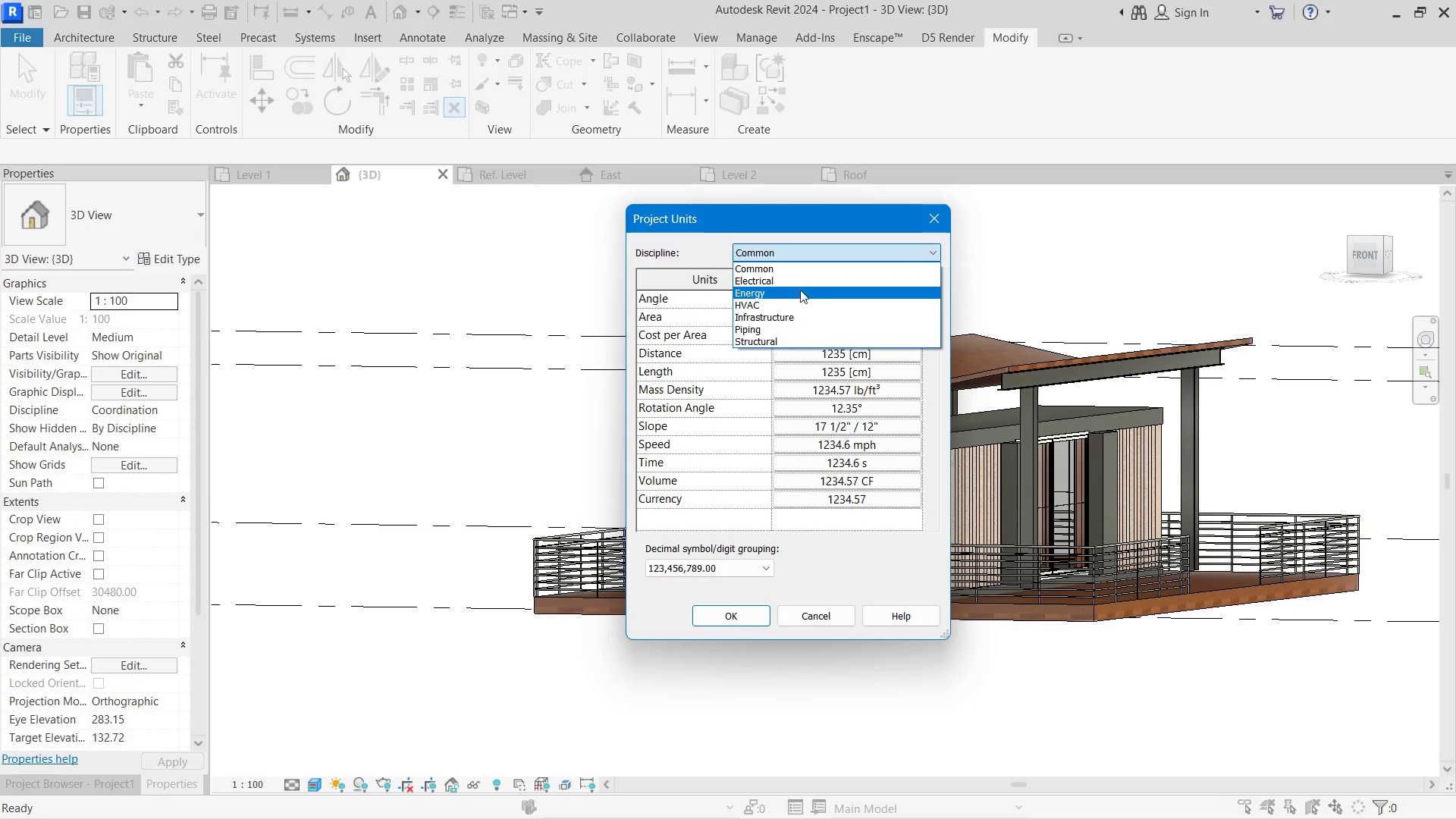 
left_click([802, 335])
 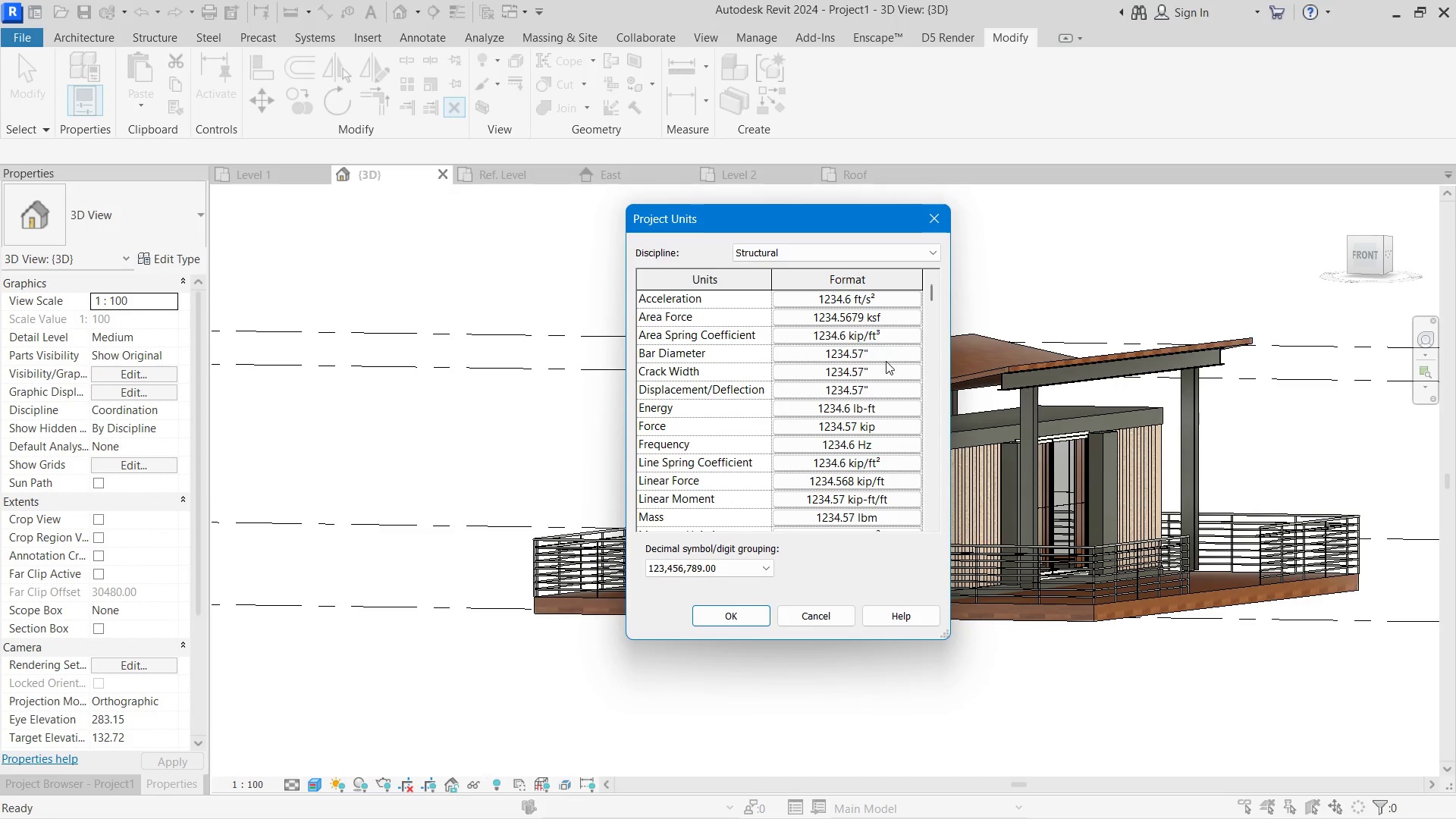 
scroll: coordinate [864, 376], scroll_direction: down, amount: 1.0
 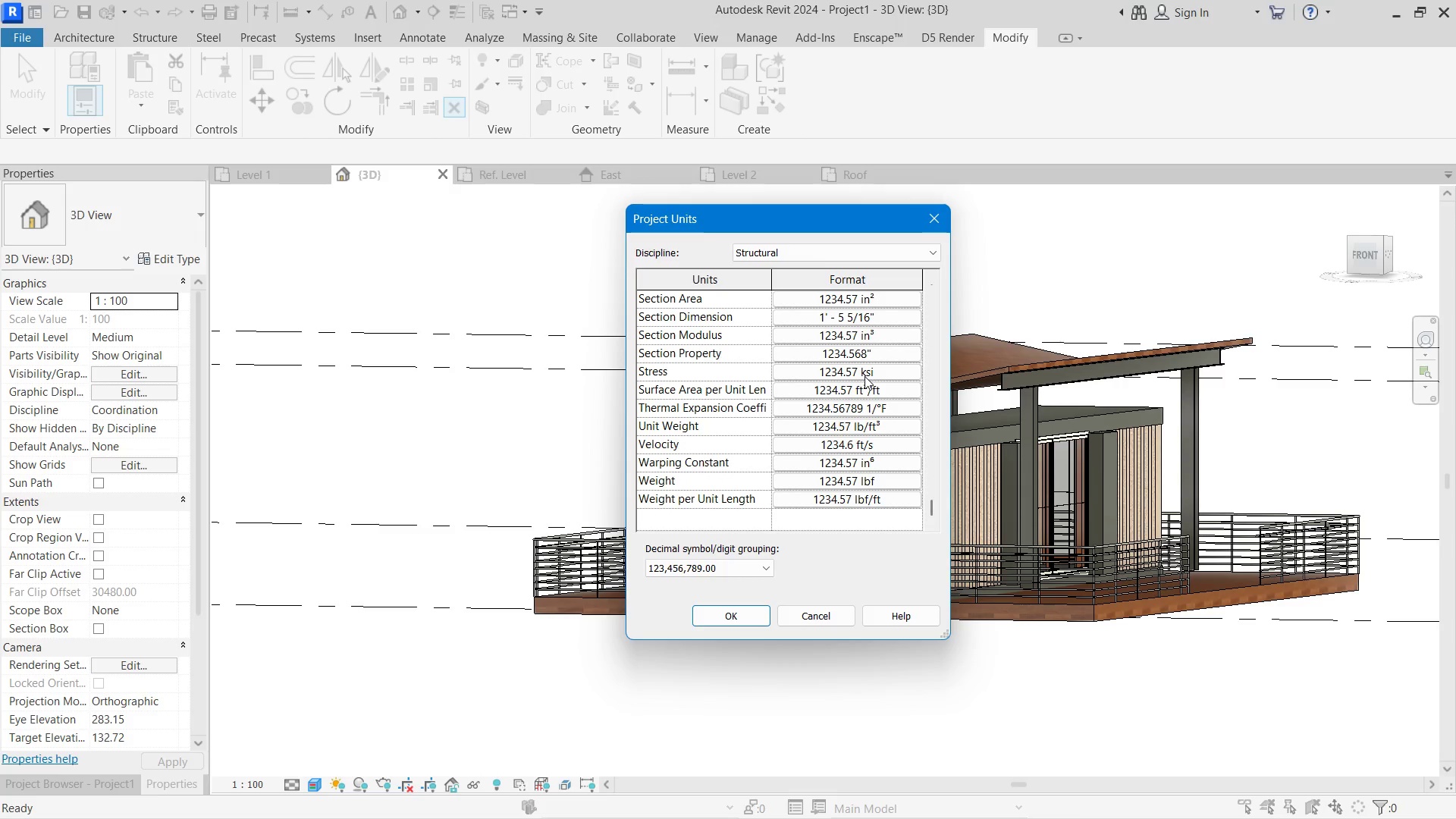 
scroll: coordinate [864, 376], scroll_direction: up, amount: 6.0
 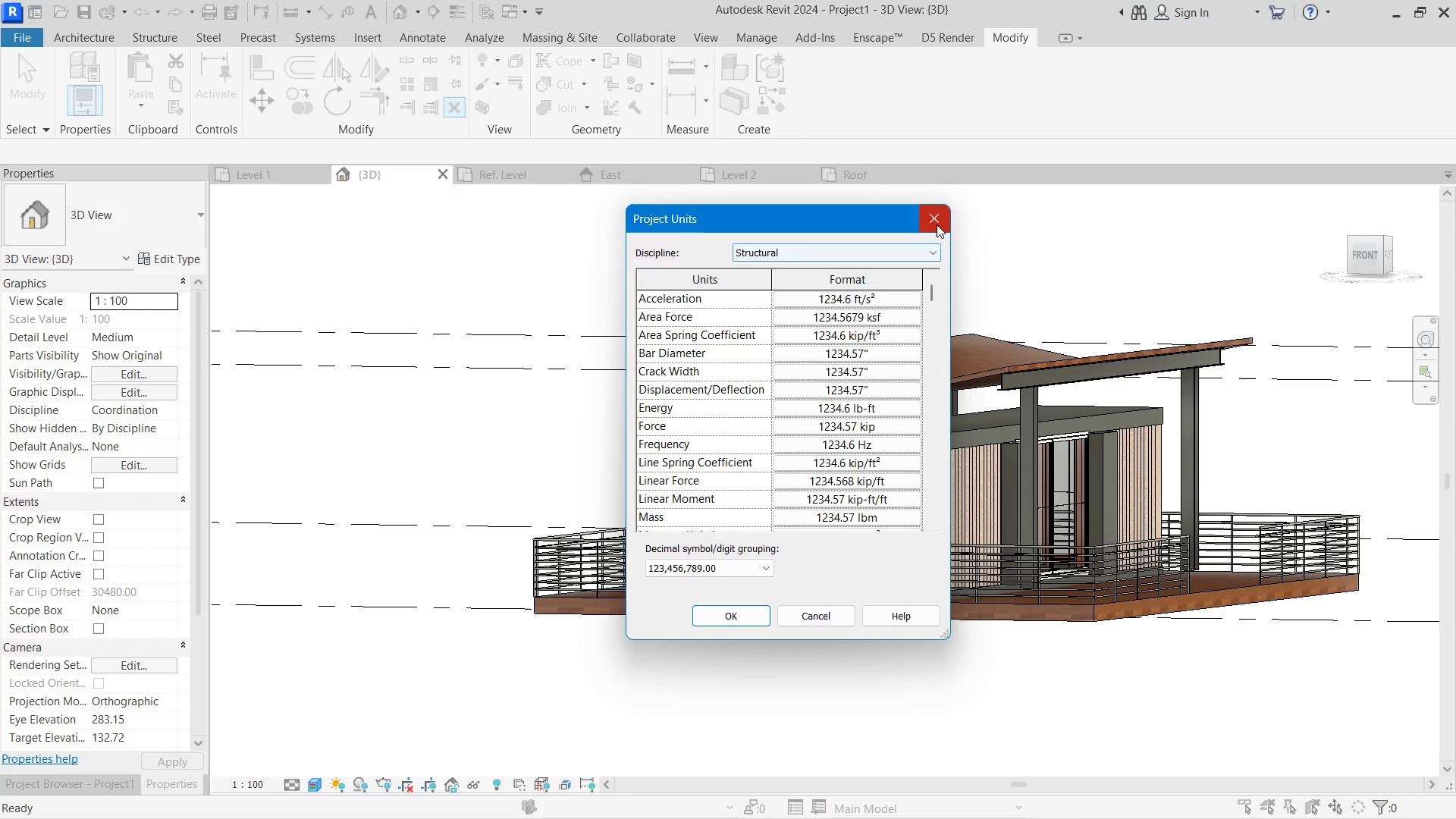 
left_click([943, 221])
 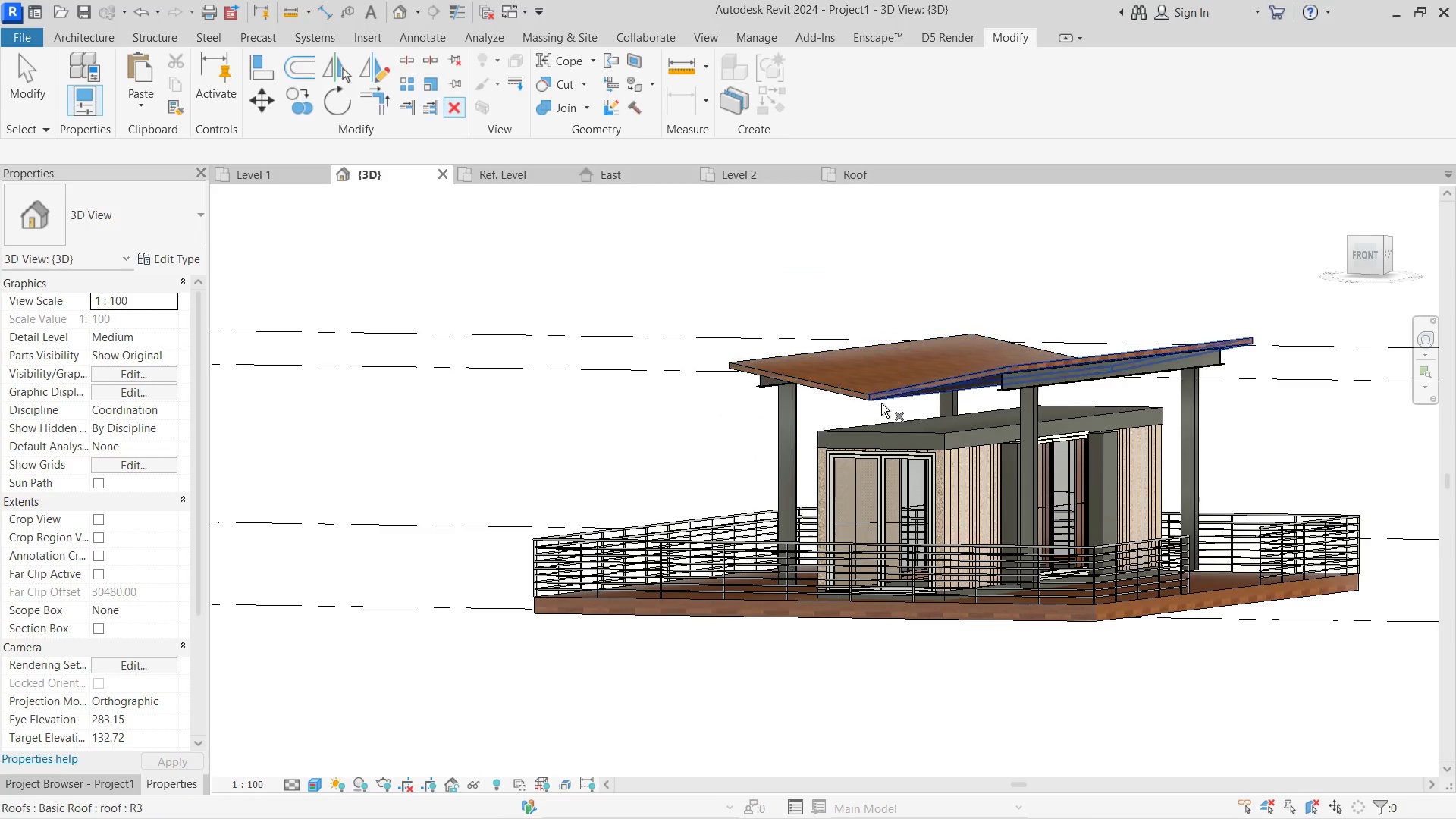 
left_click([879, 403])
 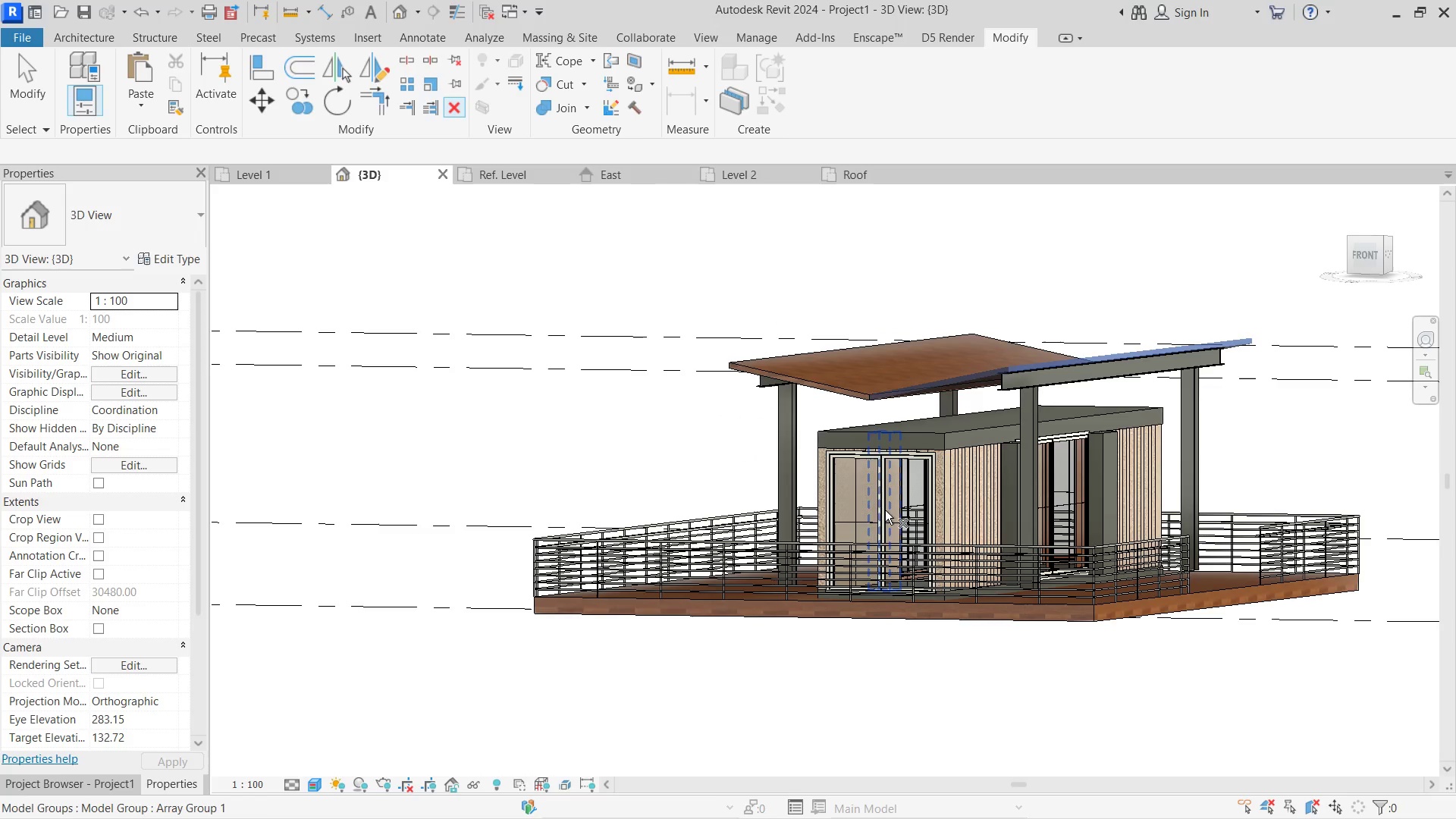 
key(Escape)
 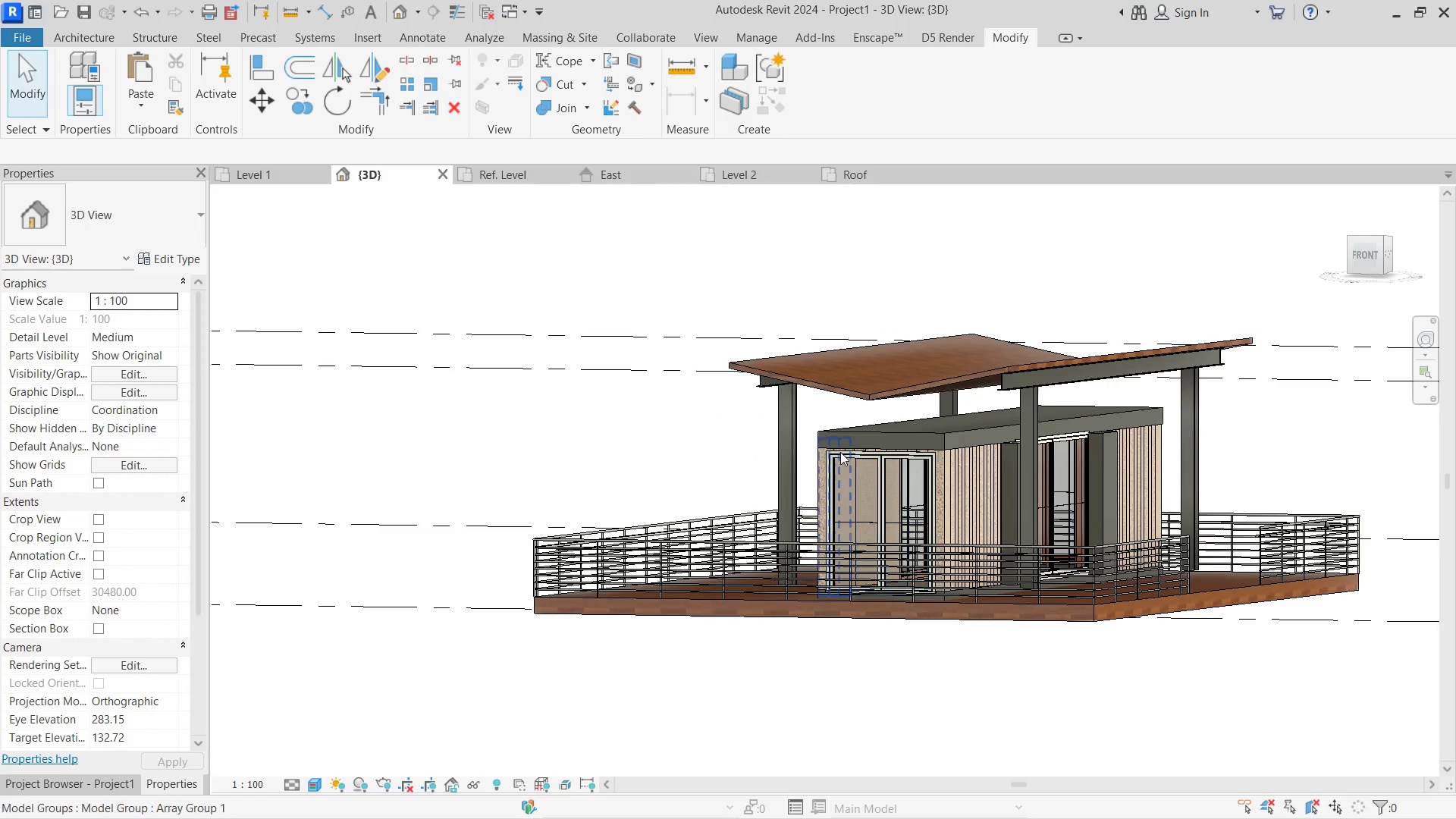 
key(Escape)
 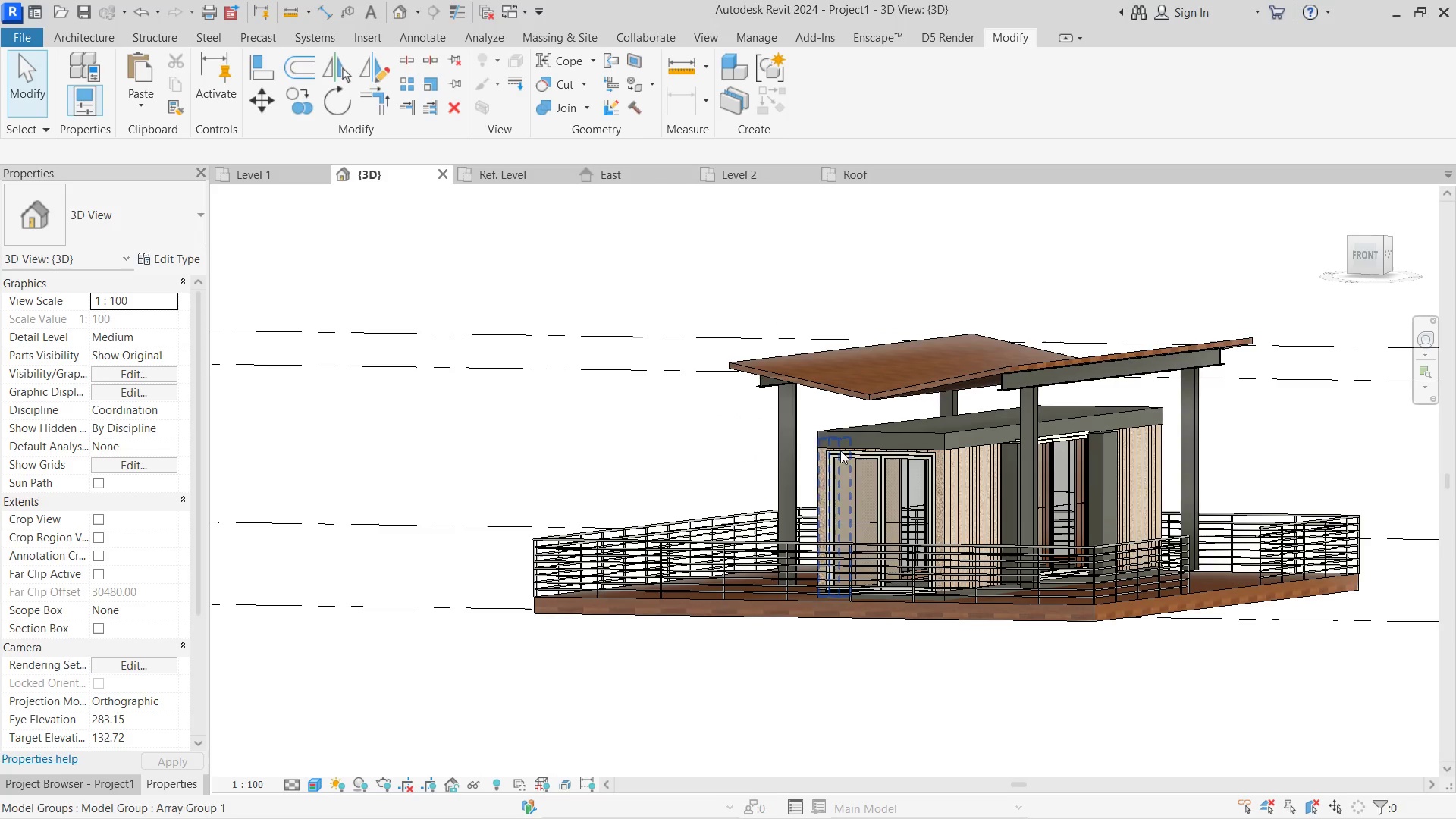 
key(Escape)
 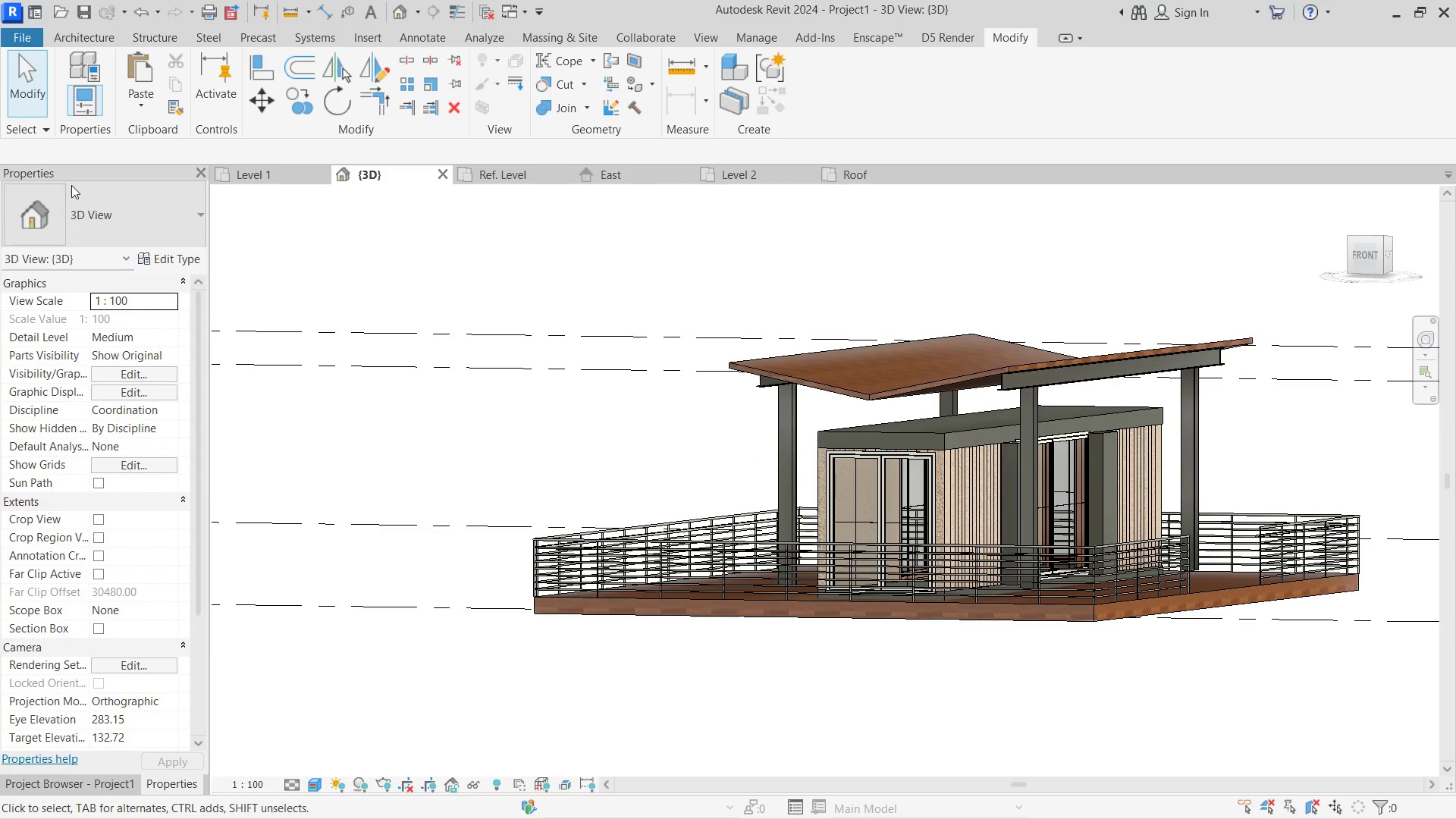 
key(Escape)
 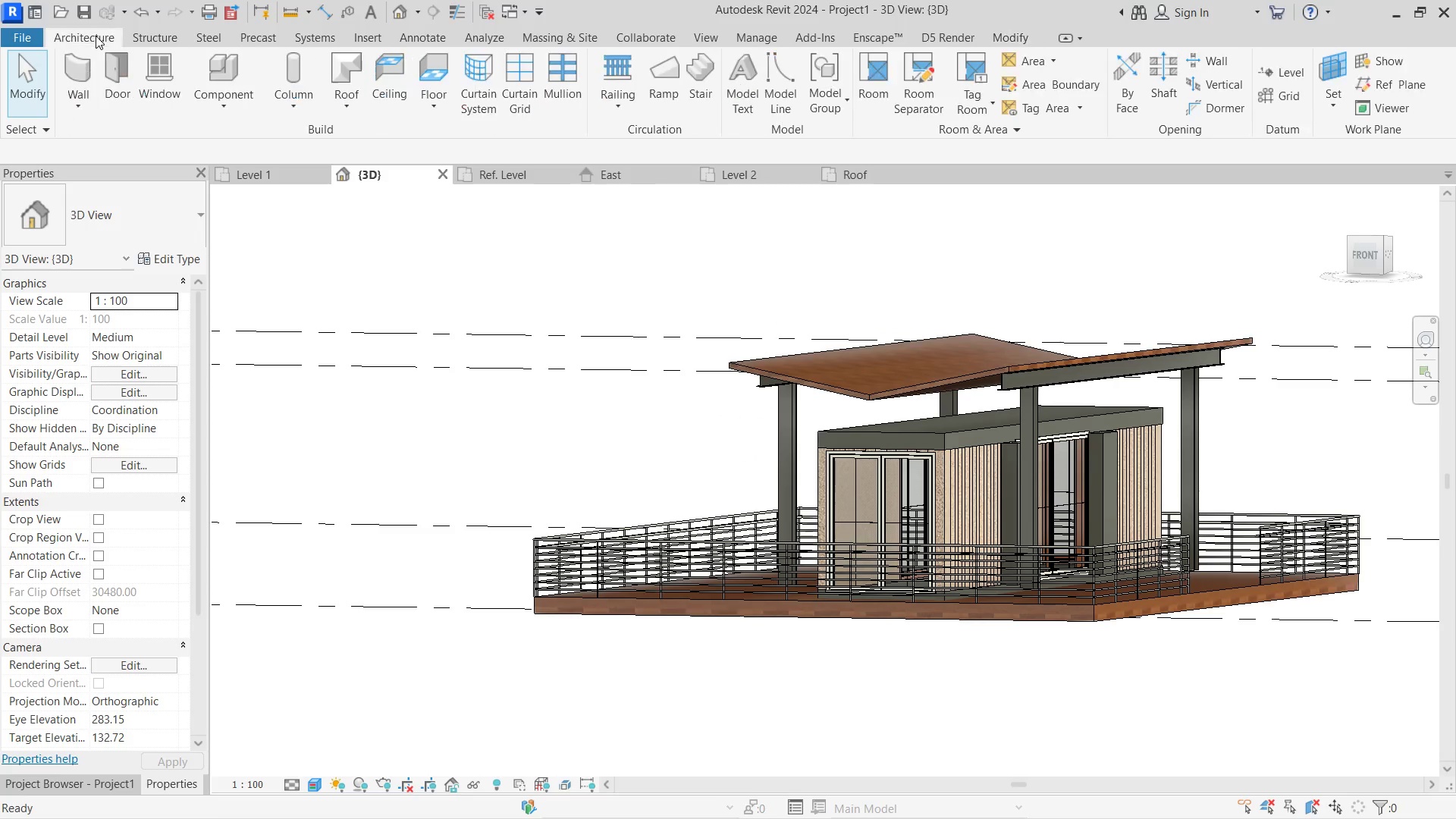 
double_click([147, 42])
 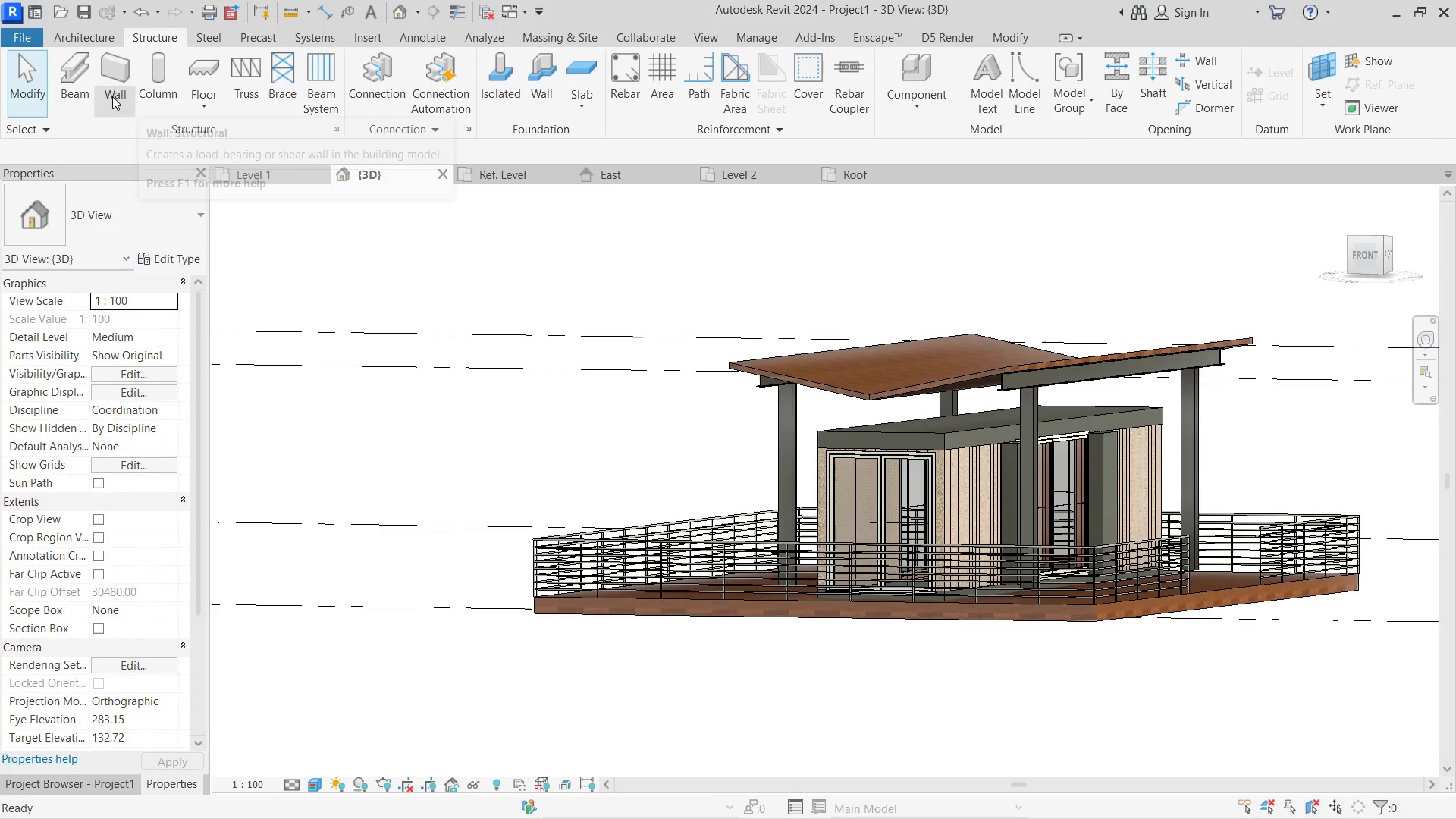 
key(Control+Z)
 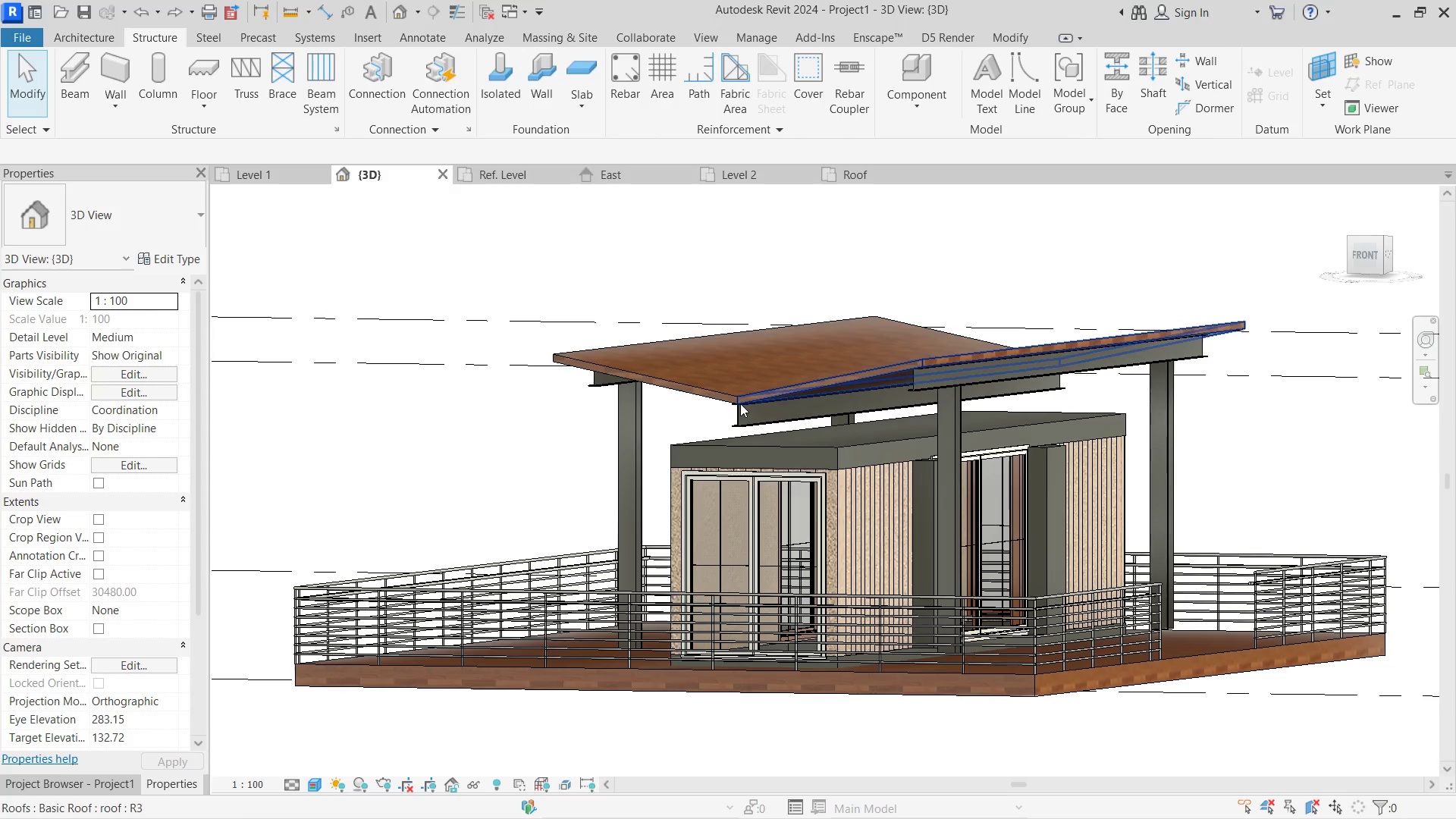 
left_click([738, 409])
 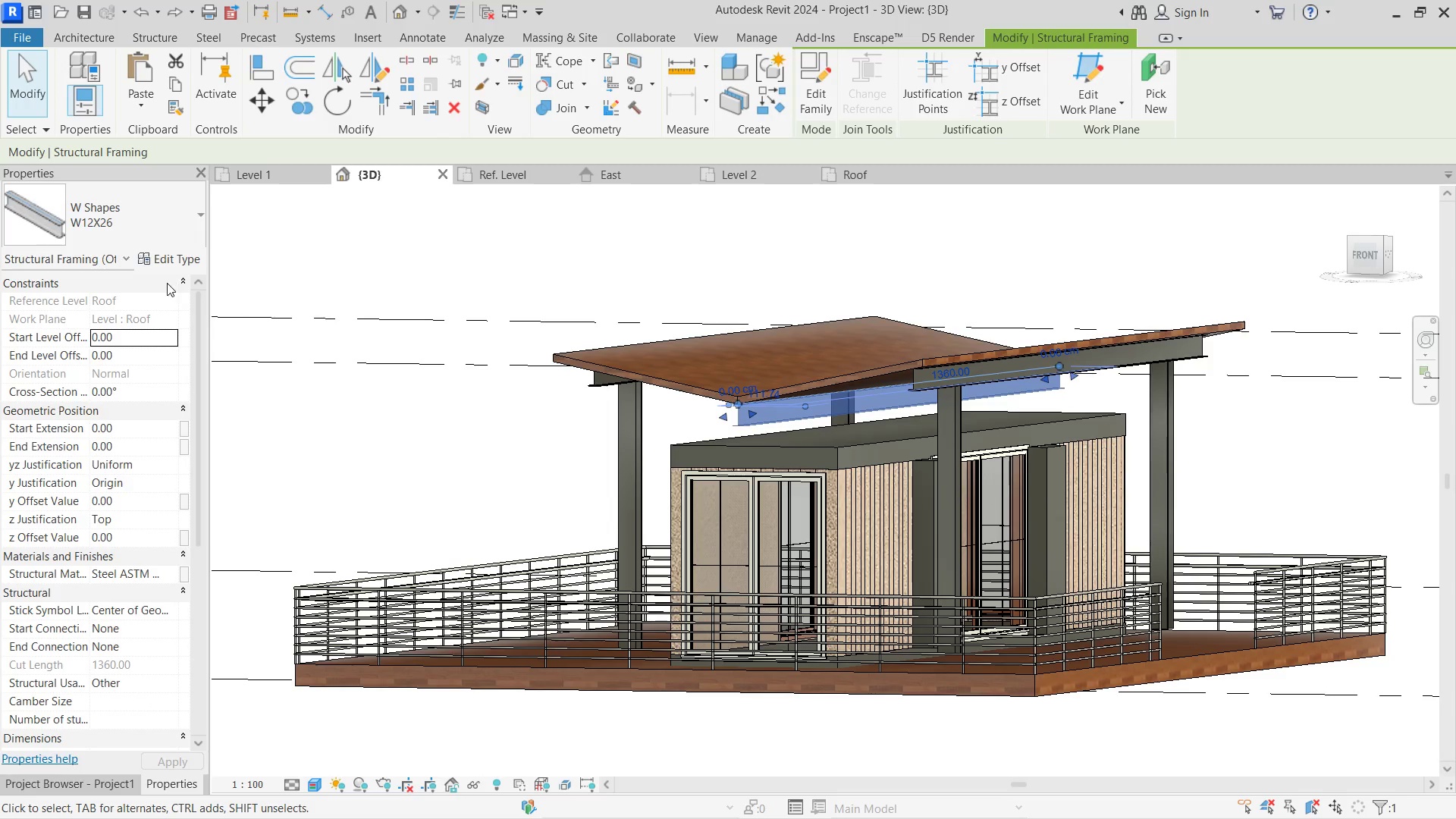 
left_click([158, 253])
 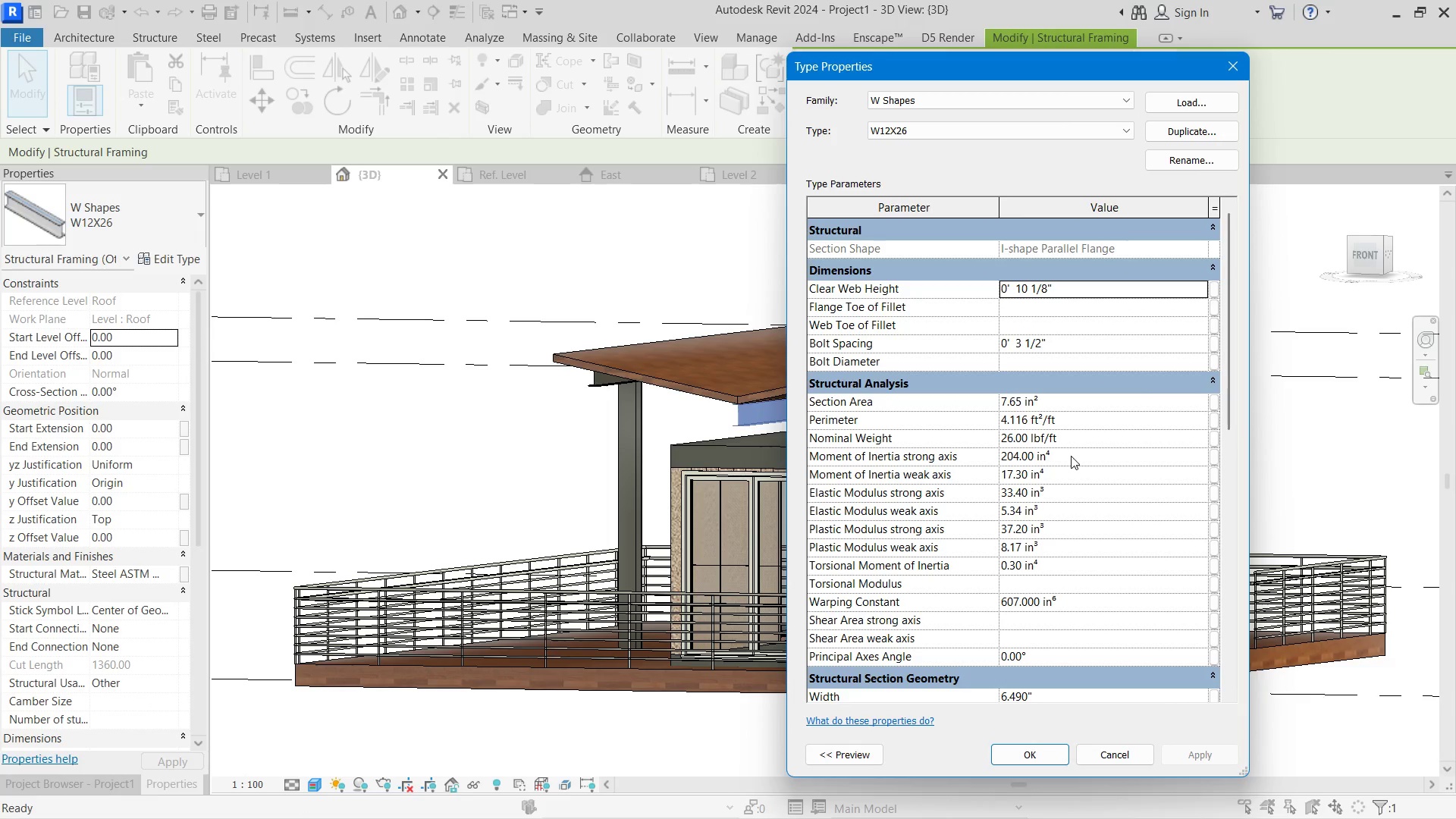 
left_click([1120, 348])
 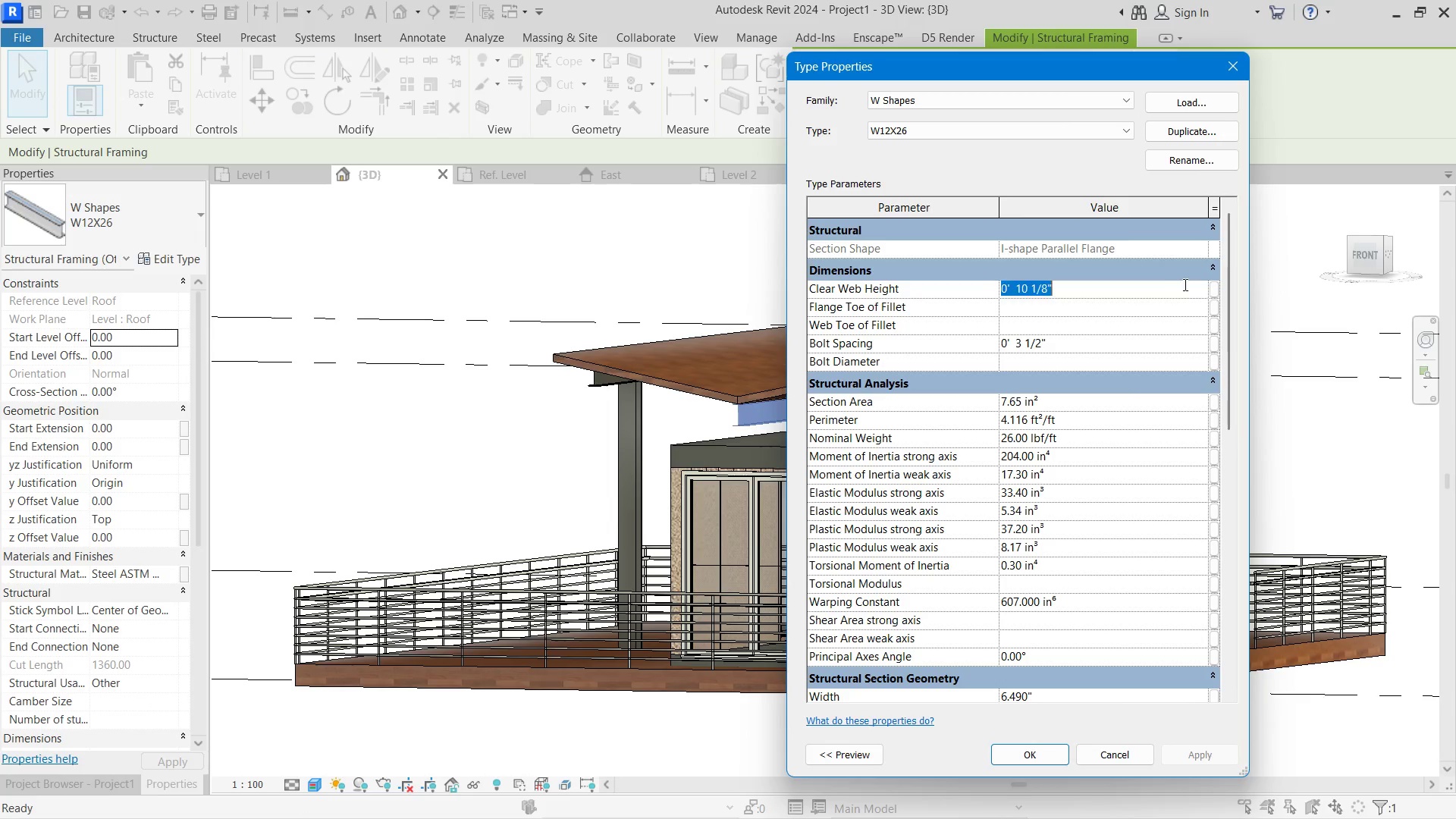 
double_click([1197, 284])
 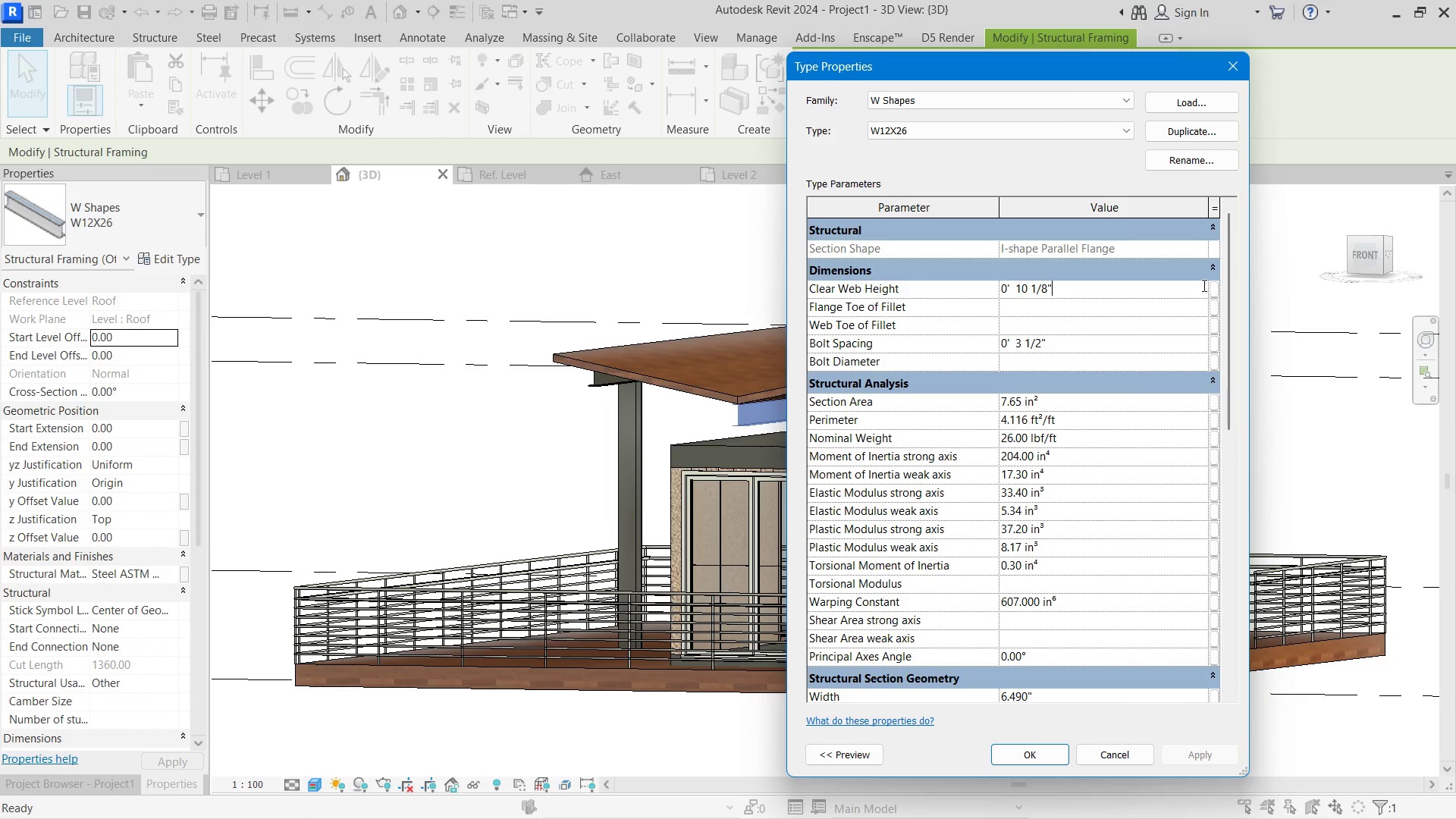 
triple_click([1203, 285])
 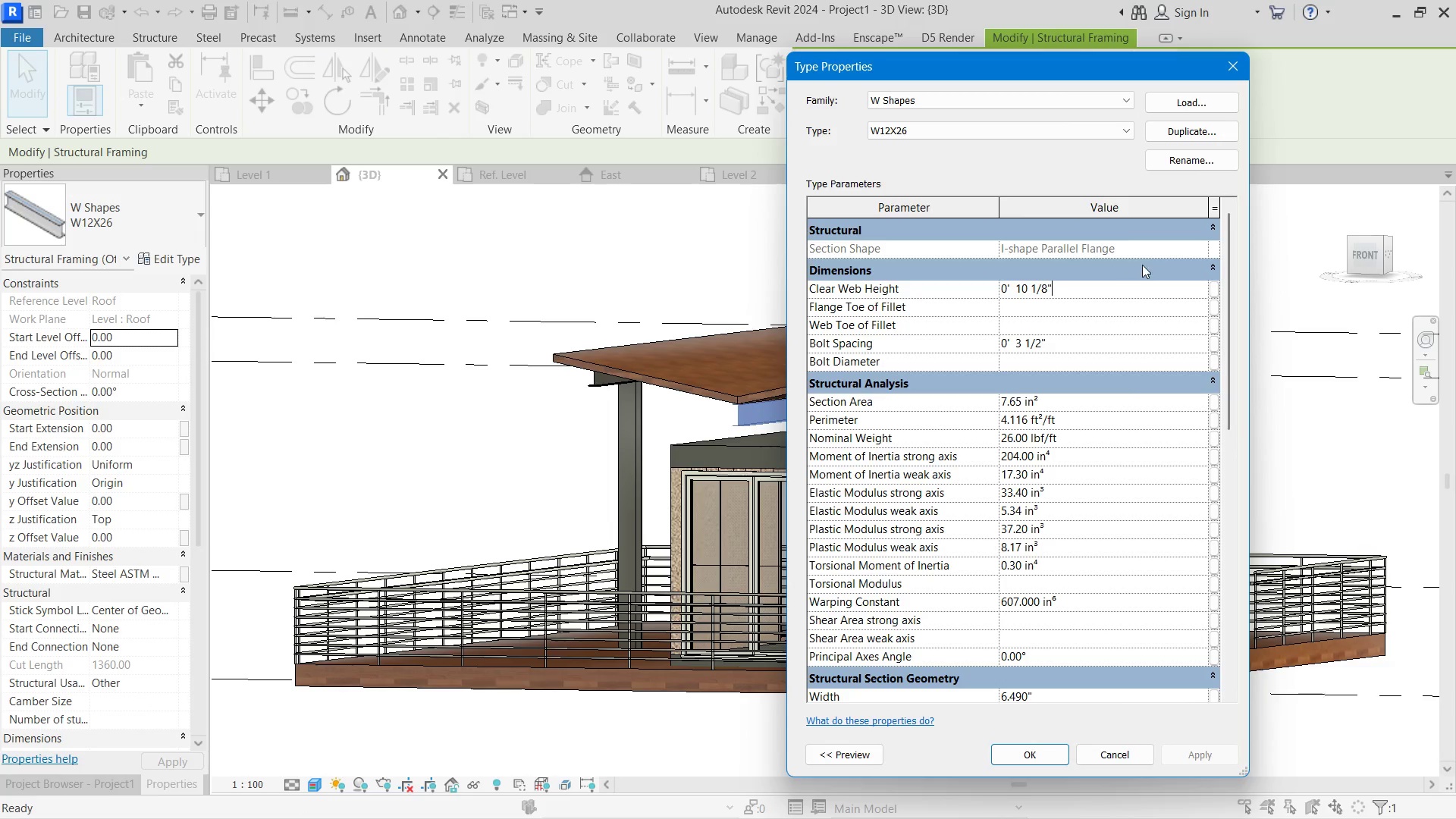 
left_click([1147, 256])
 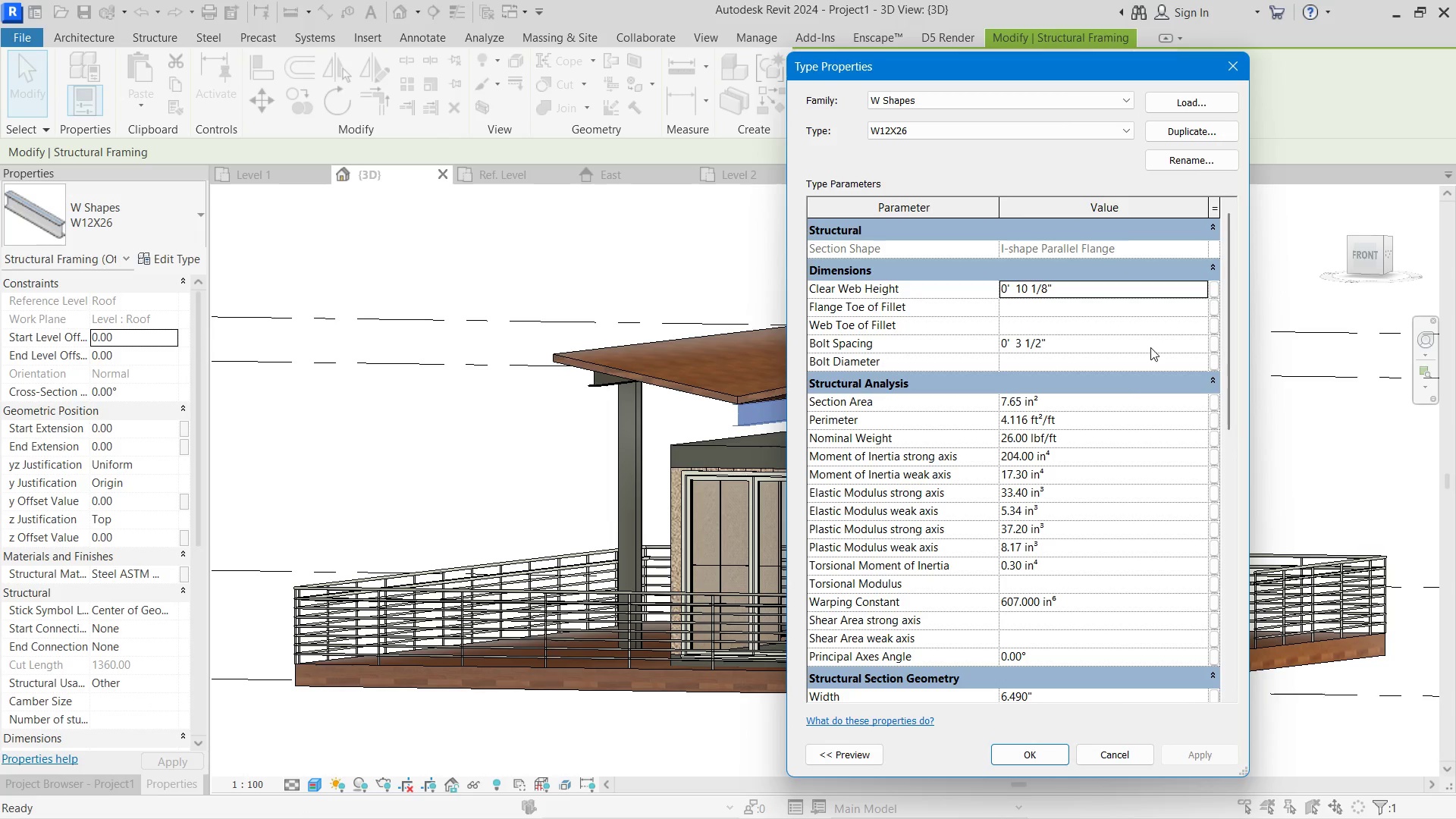 
scroll: coordinate [1151, 349], scroll_direction: down, amount: 2.0
 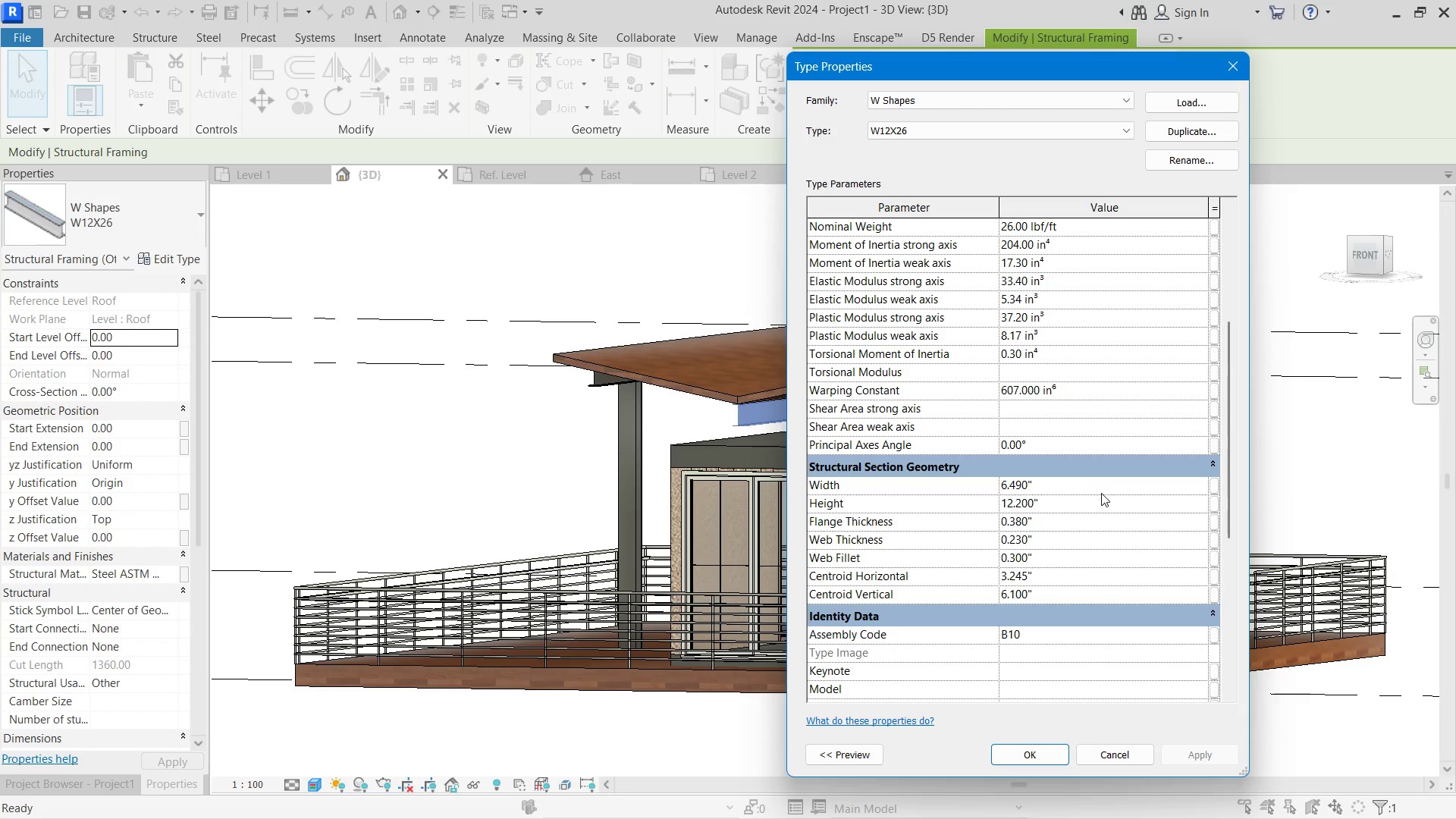 
left_click([1078, 511])
 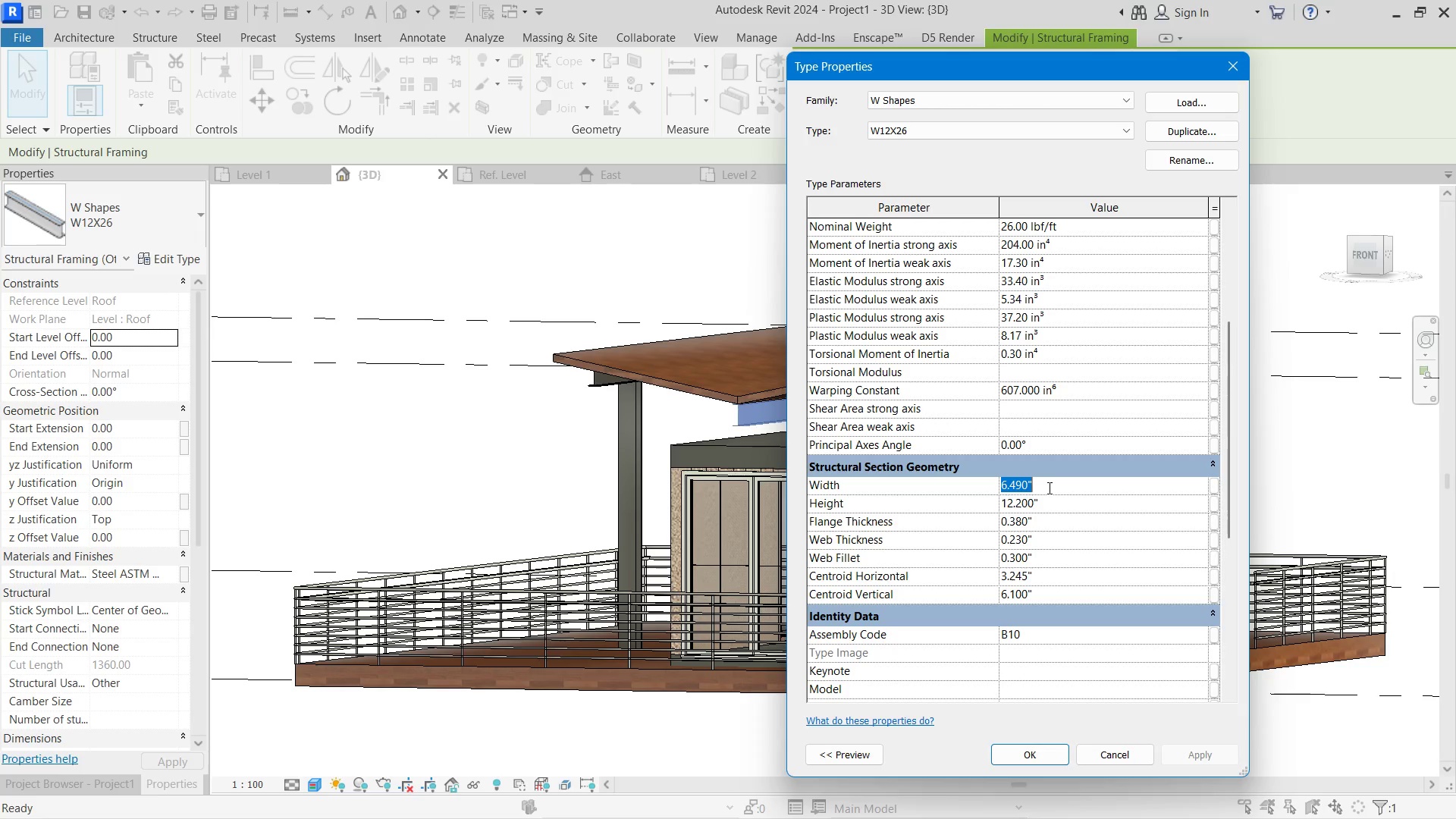 
double_click([1045, 500])
 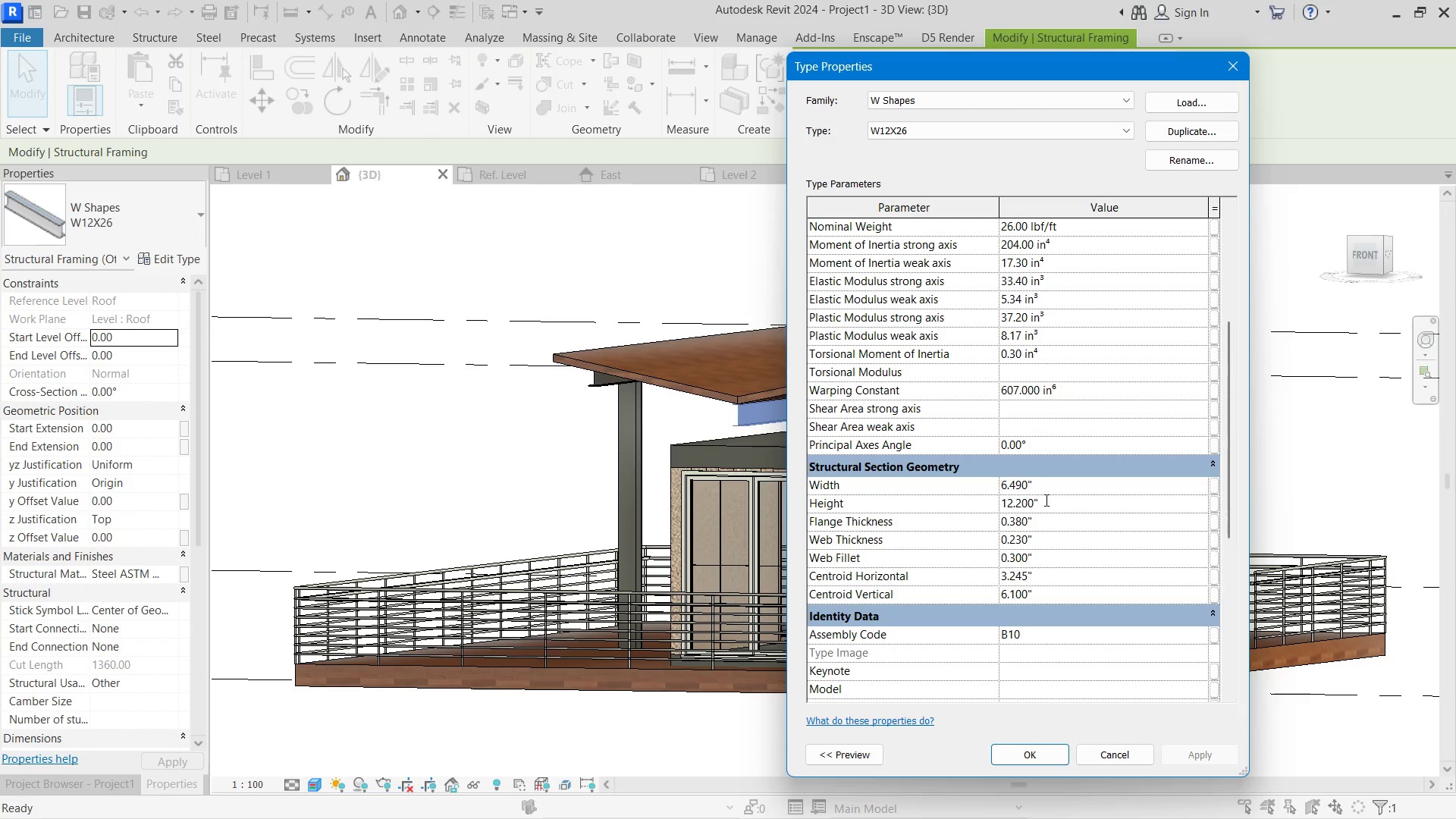 
left_click_drag(start_coordinate=[1045, 500], to_coordinate=[952, 550])
 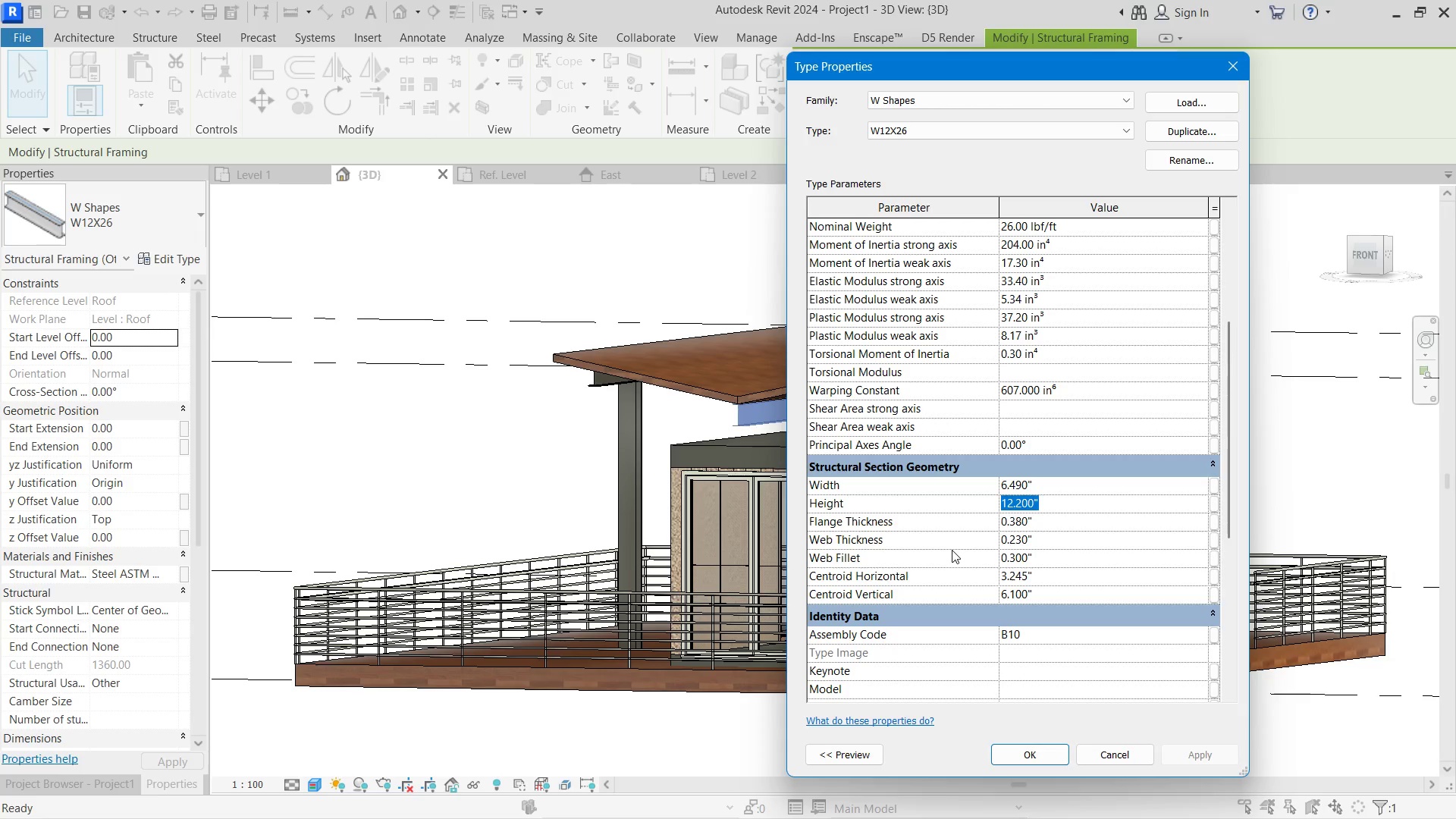 
left_click([1202, 754])
 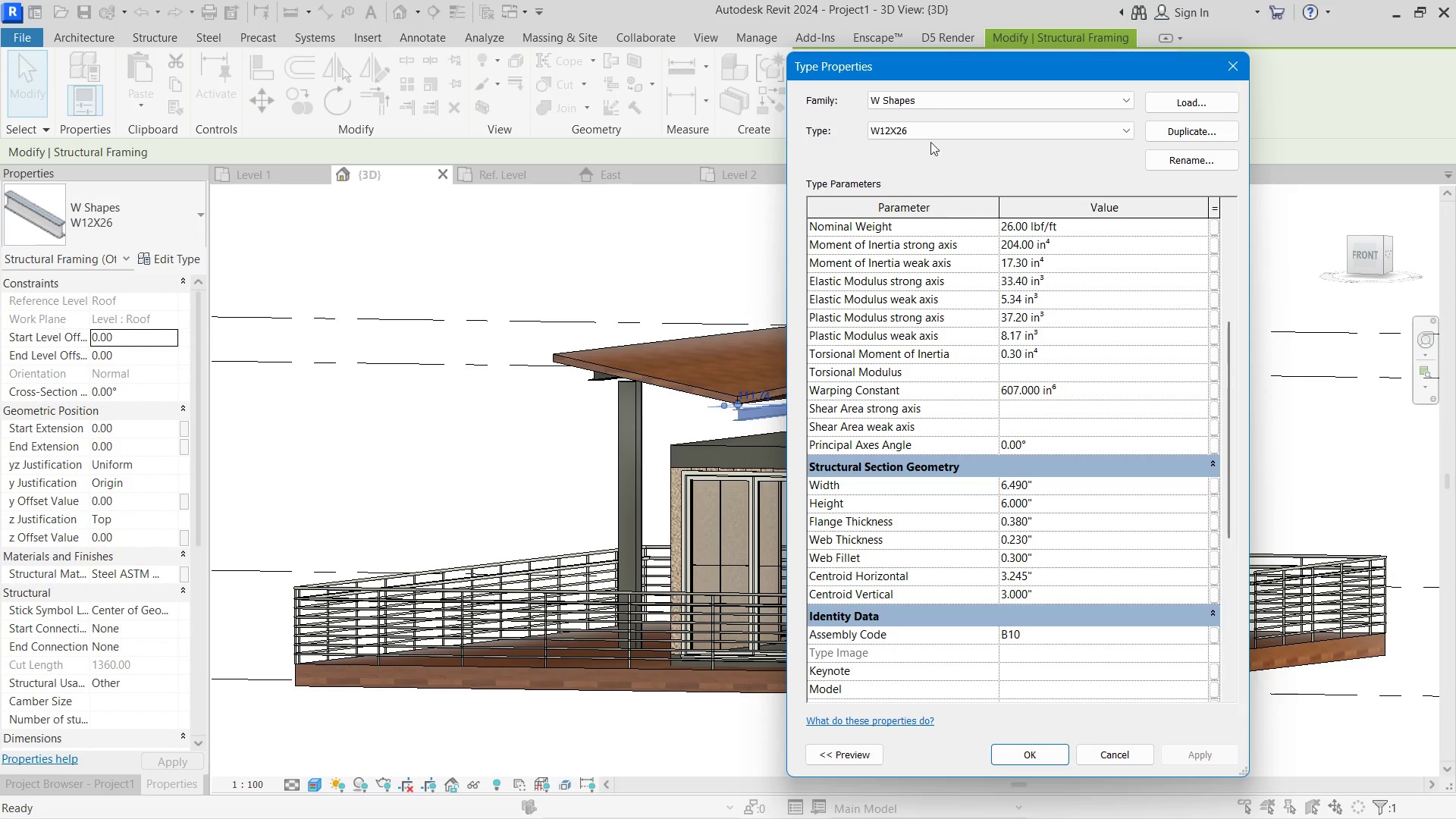 
left_click_drag(start_coordinate=[919, 68], to_coordinate=[882, 38])
 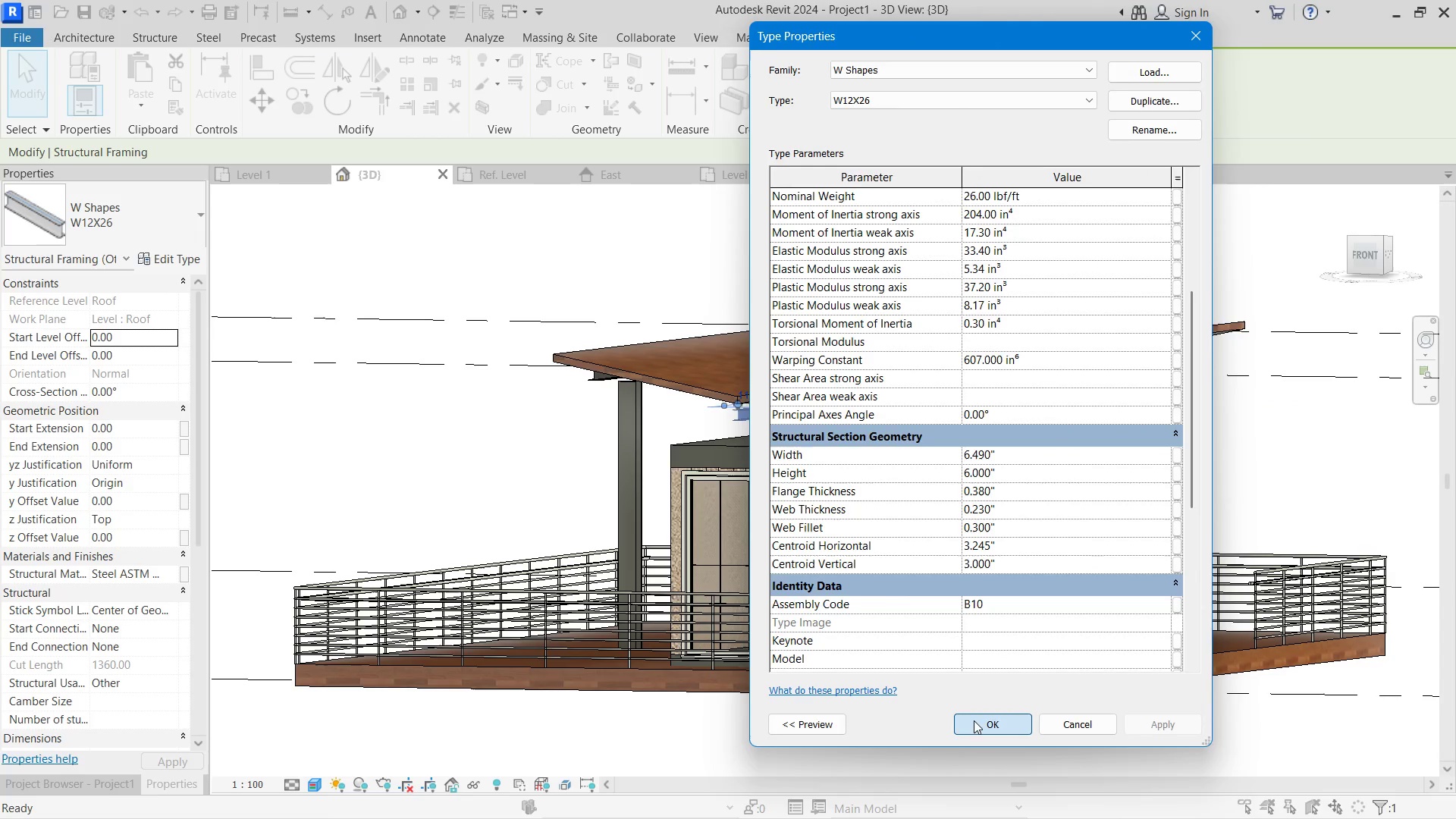 
double_click([1263, 428])
 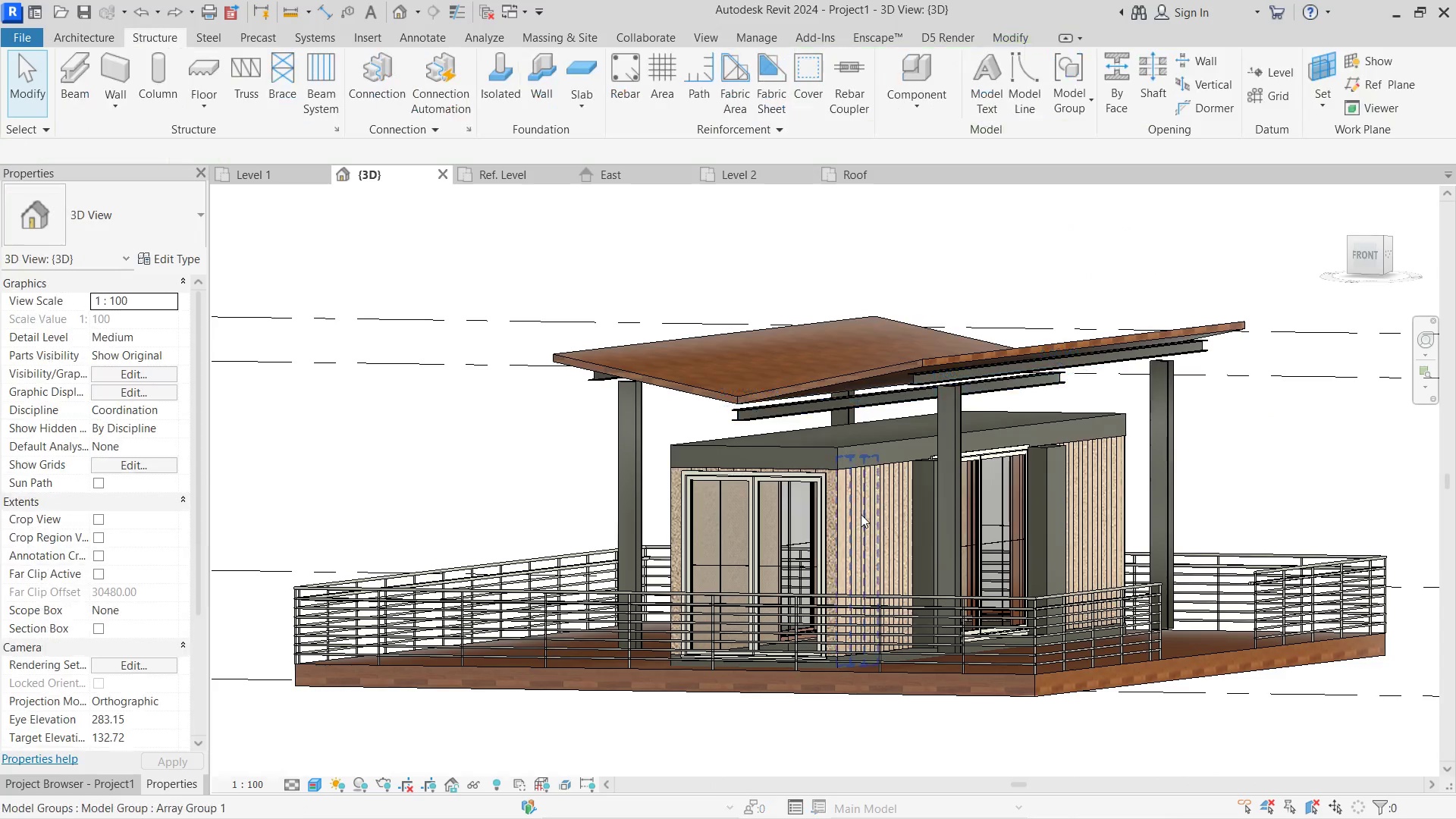 
hold_key(key=ShiftLeft, duration=3.42)
 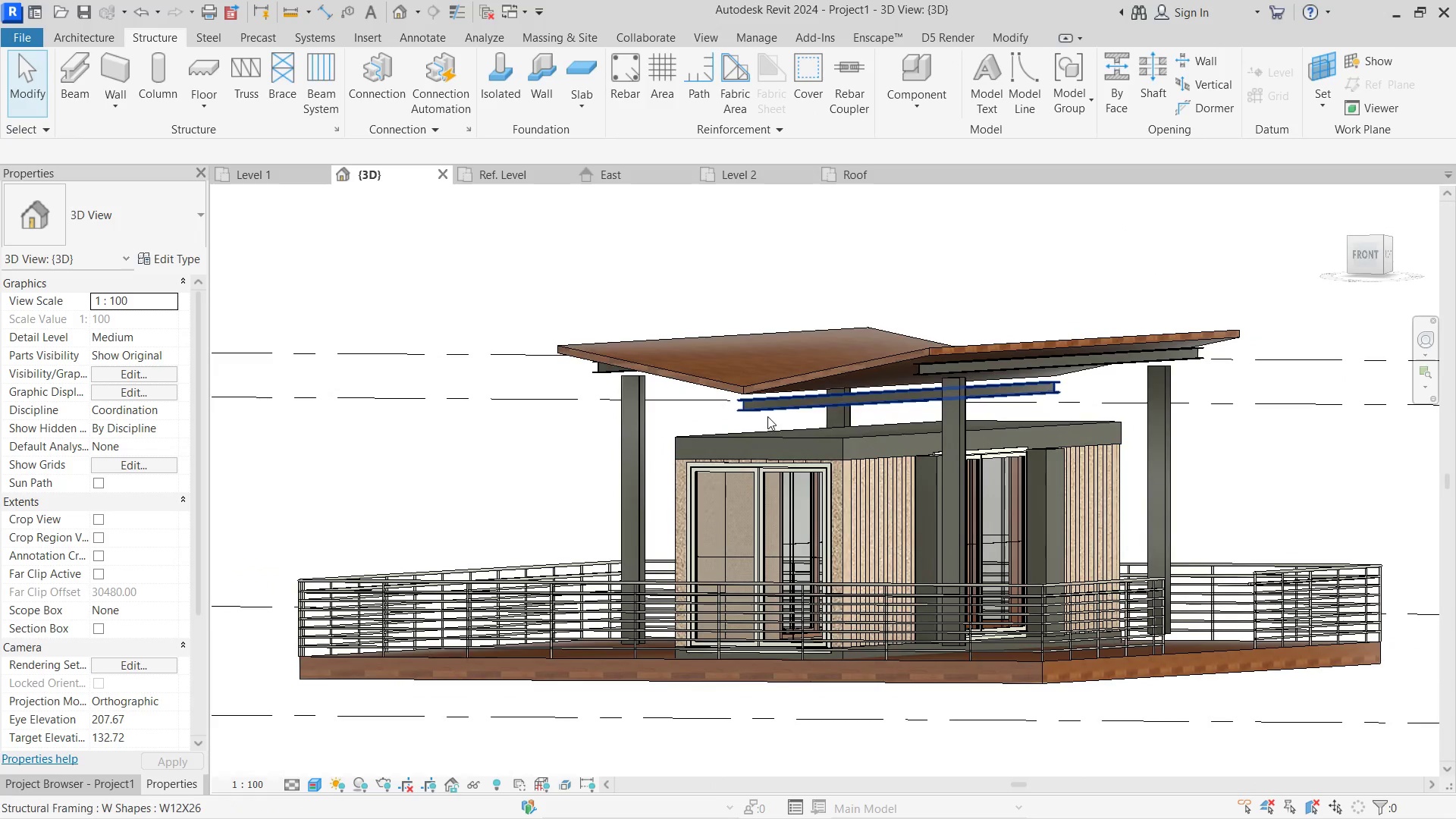 
left_click([769, 411])
 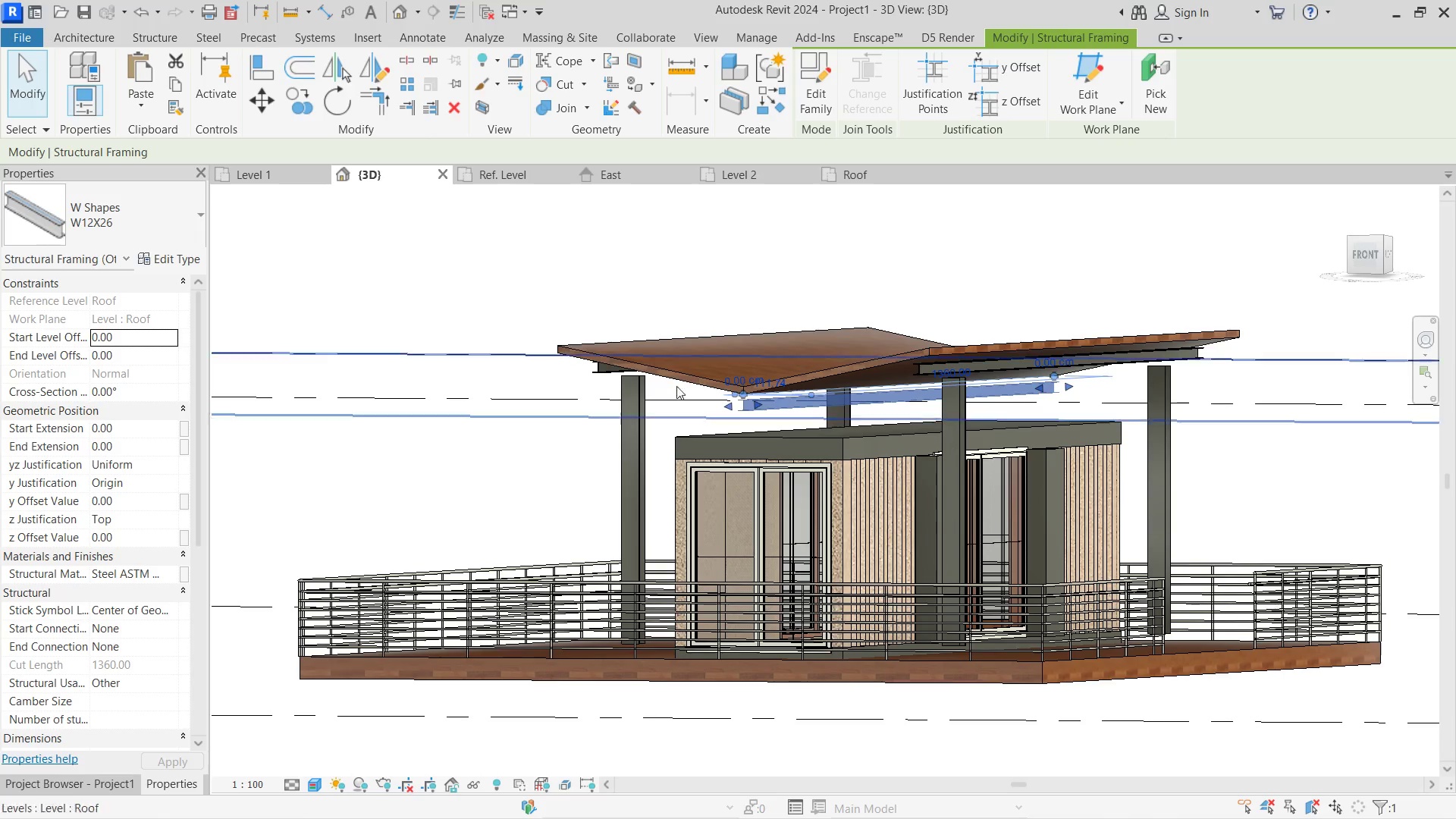 
scroll: coordinate [852, 388], scroll_direction: up, amount: 2.0
 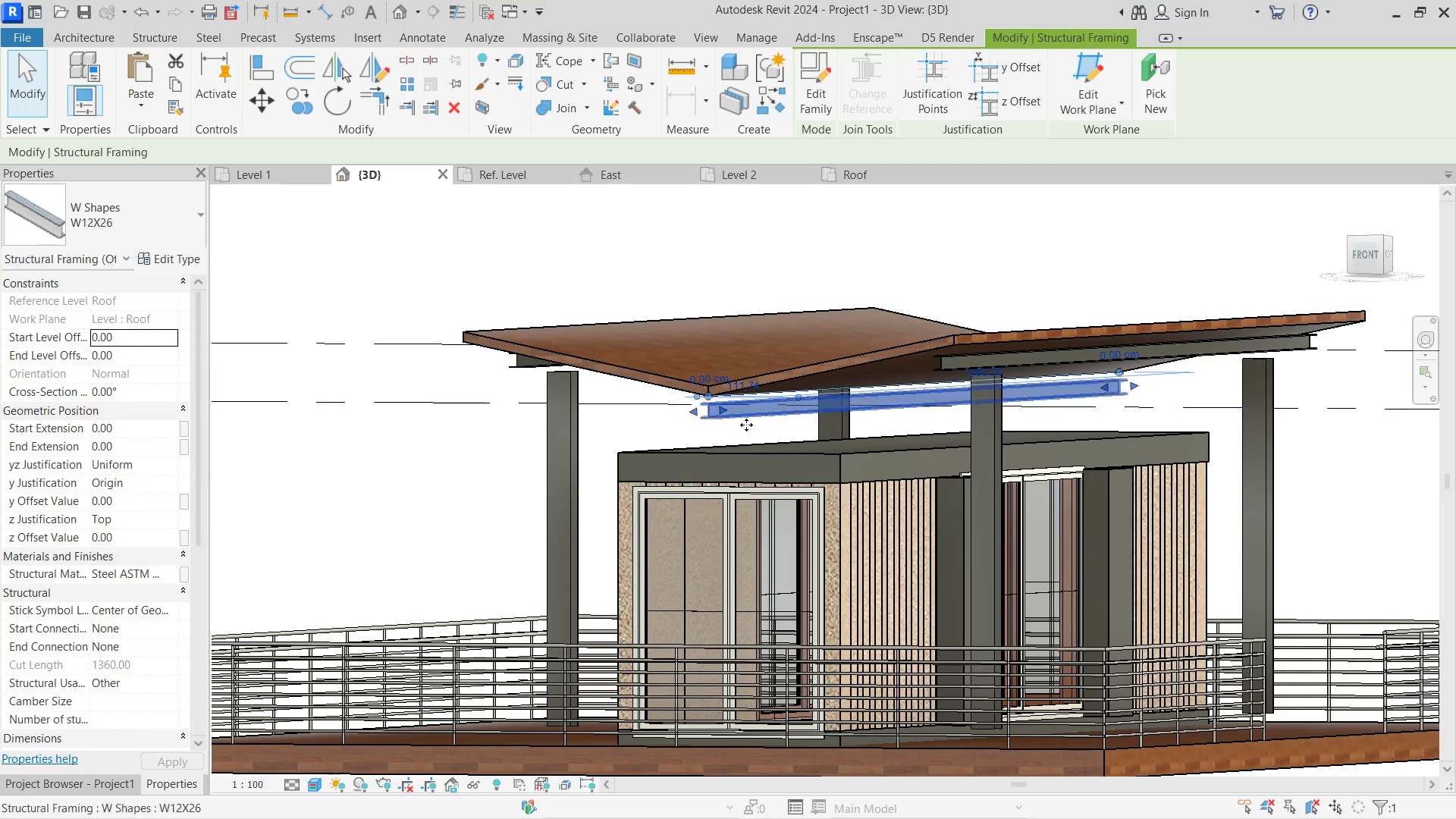 
hold_key(key=ShiftLeft, duration=1.11)
 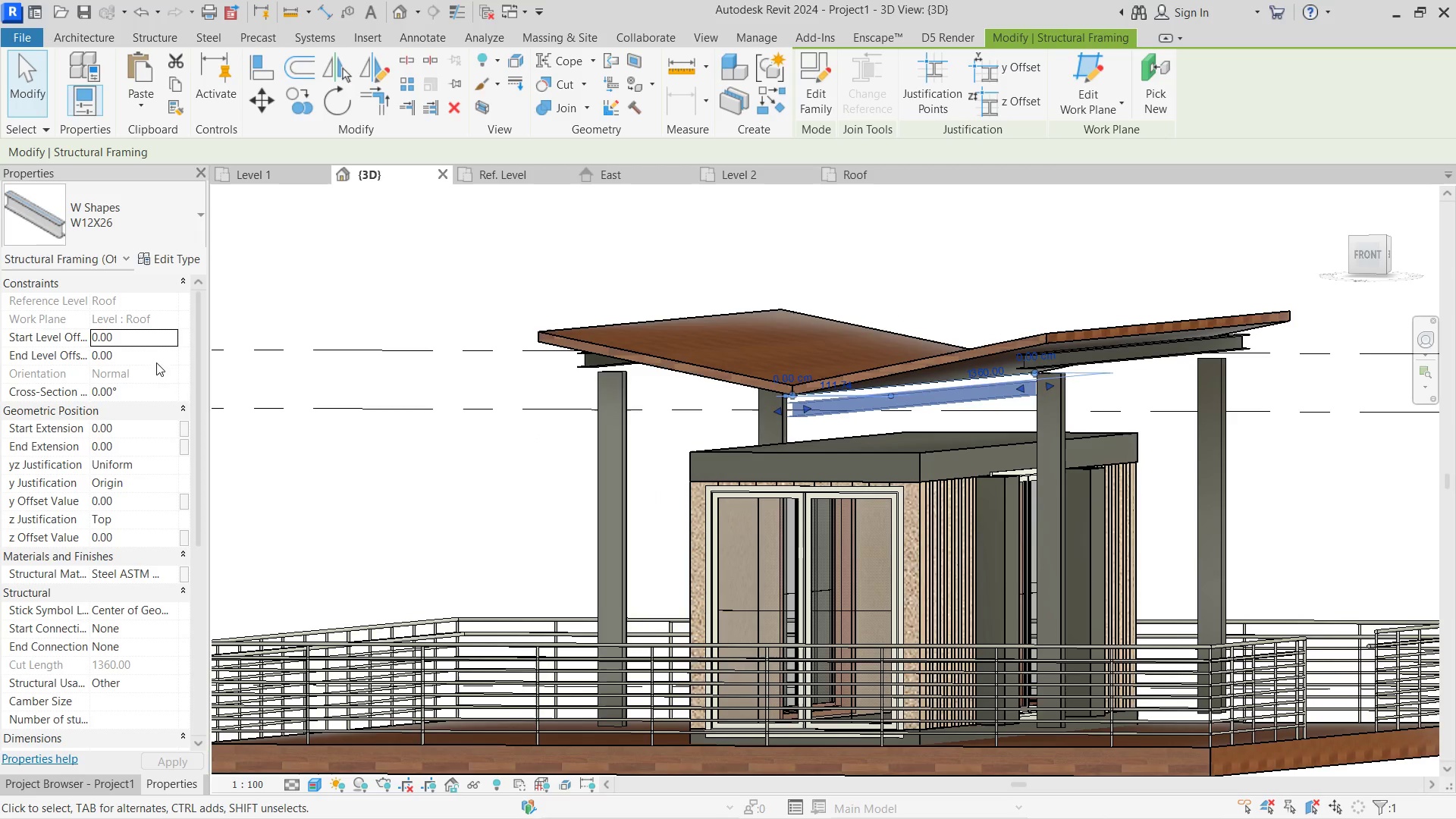 
left_click([151, 343])
 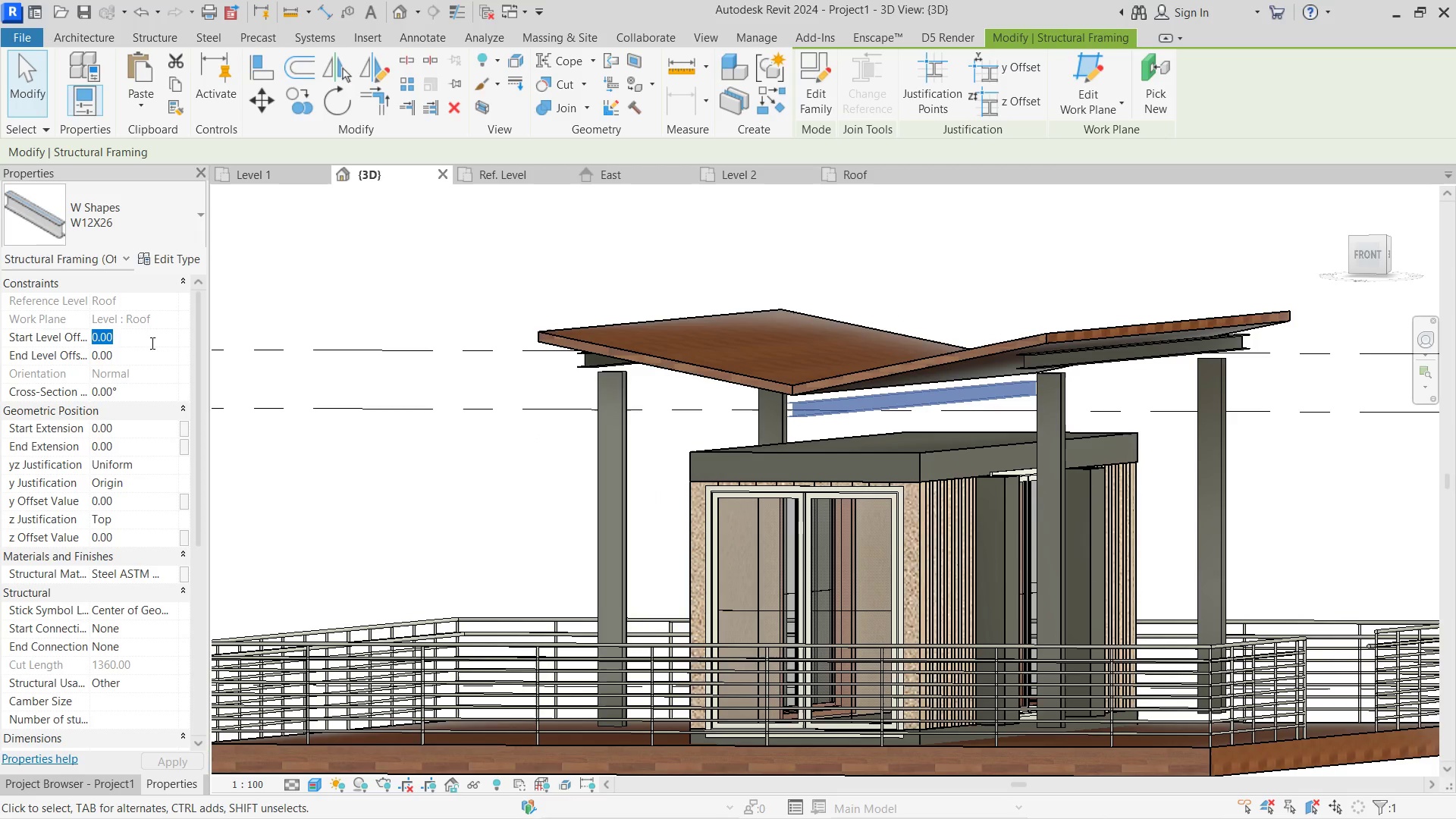 
key(Numpad2)
 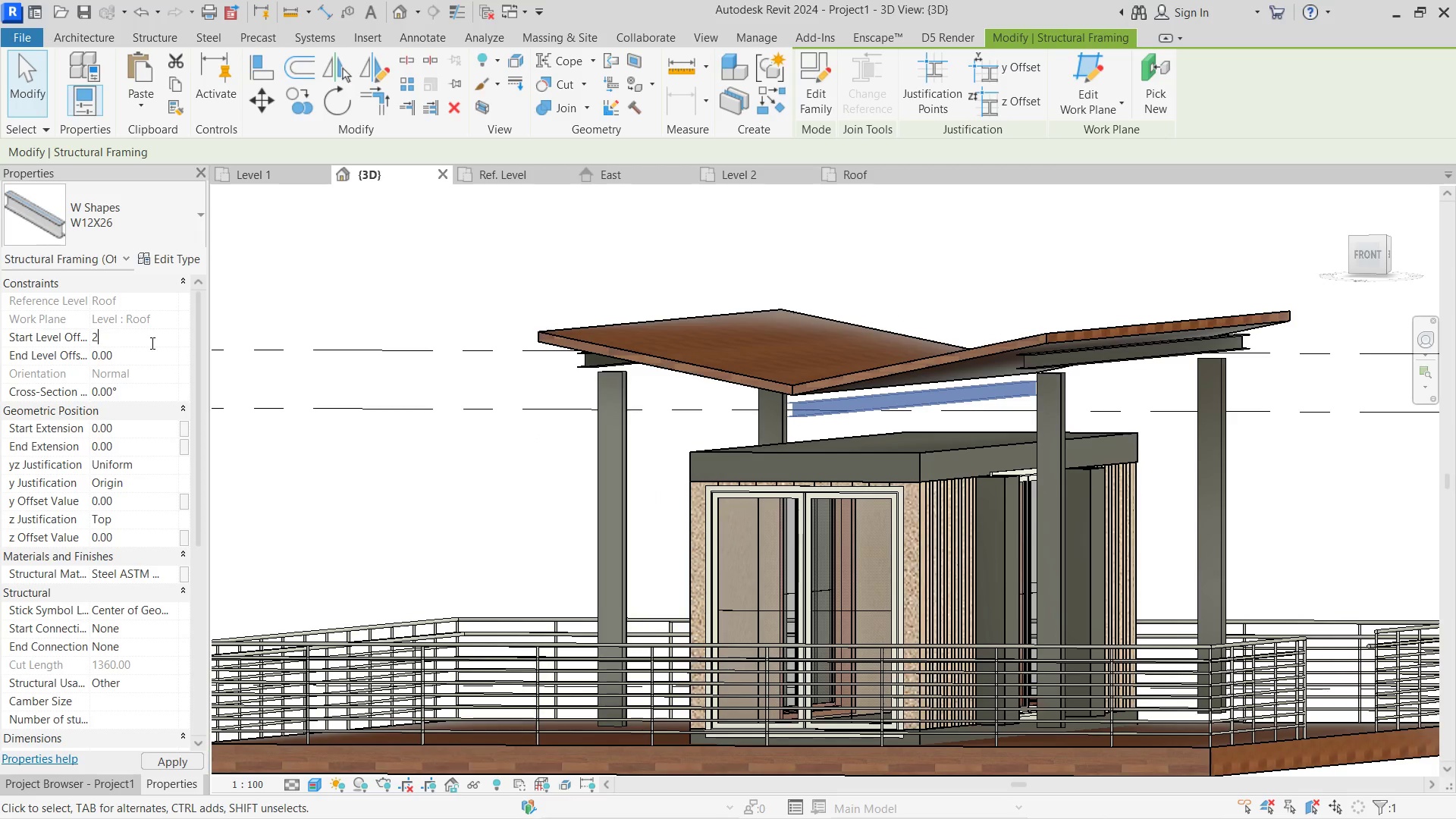 
key(Numpad0)
 